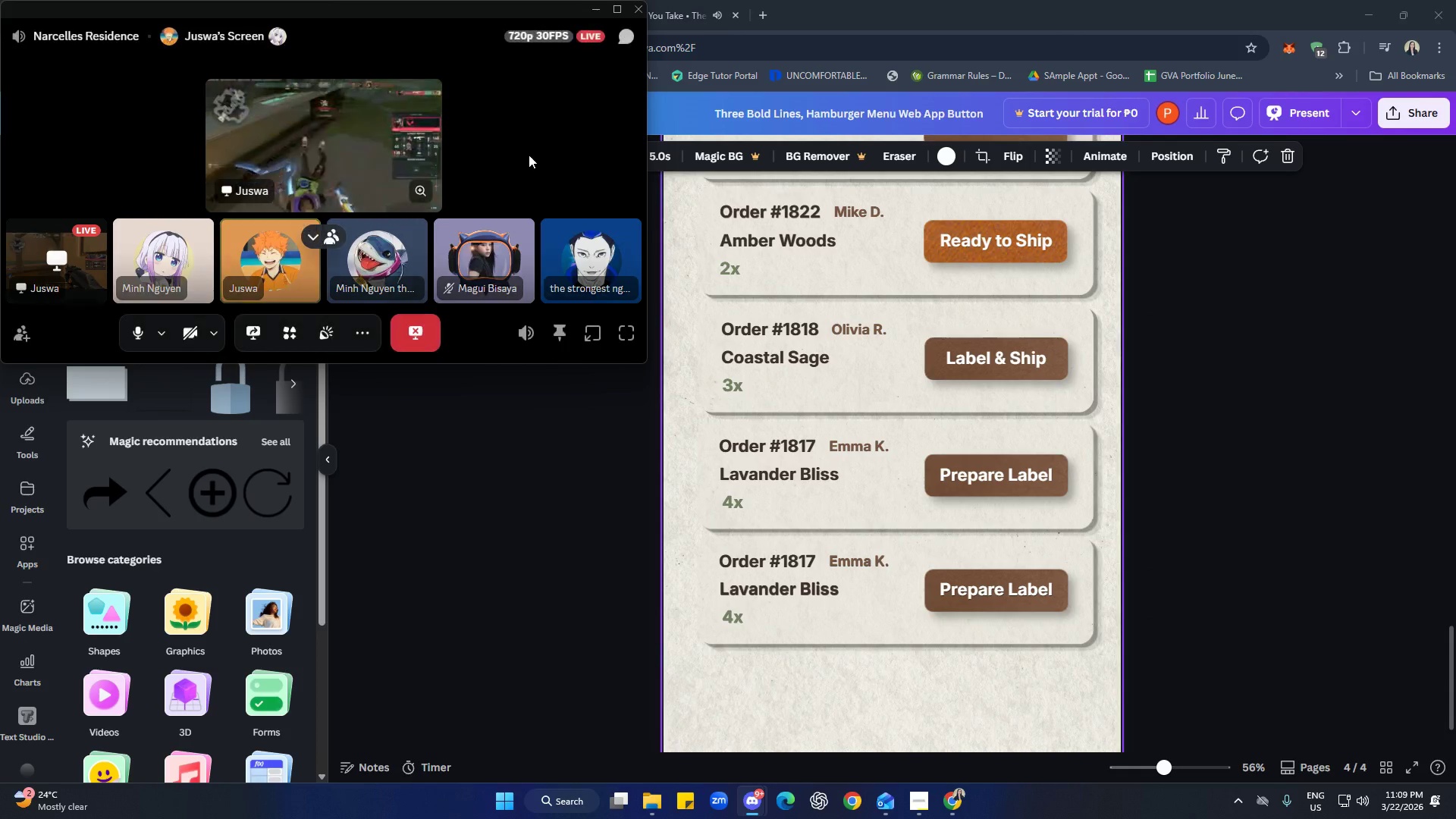 
left_click_drag(start_coordinate=[515, 121], to_coordinate=[825, 282])
 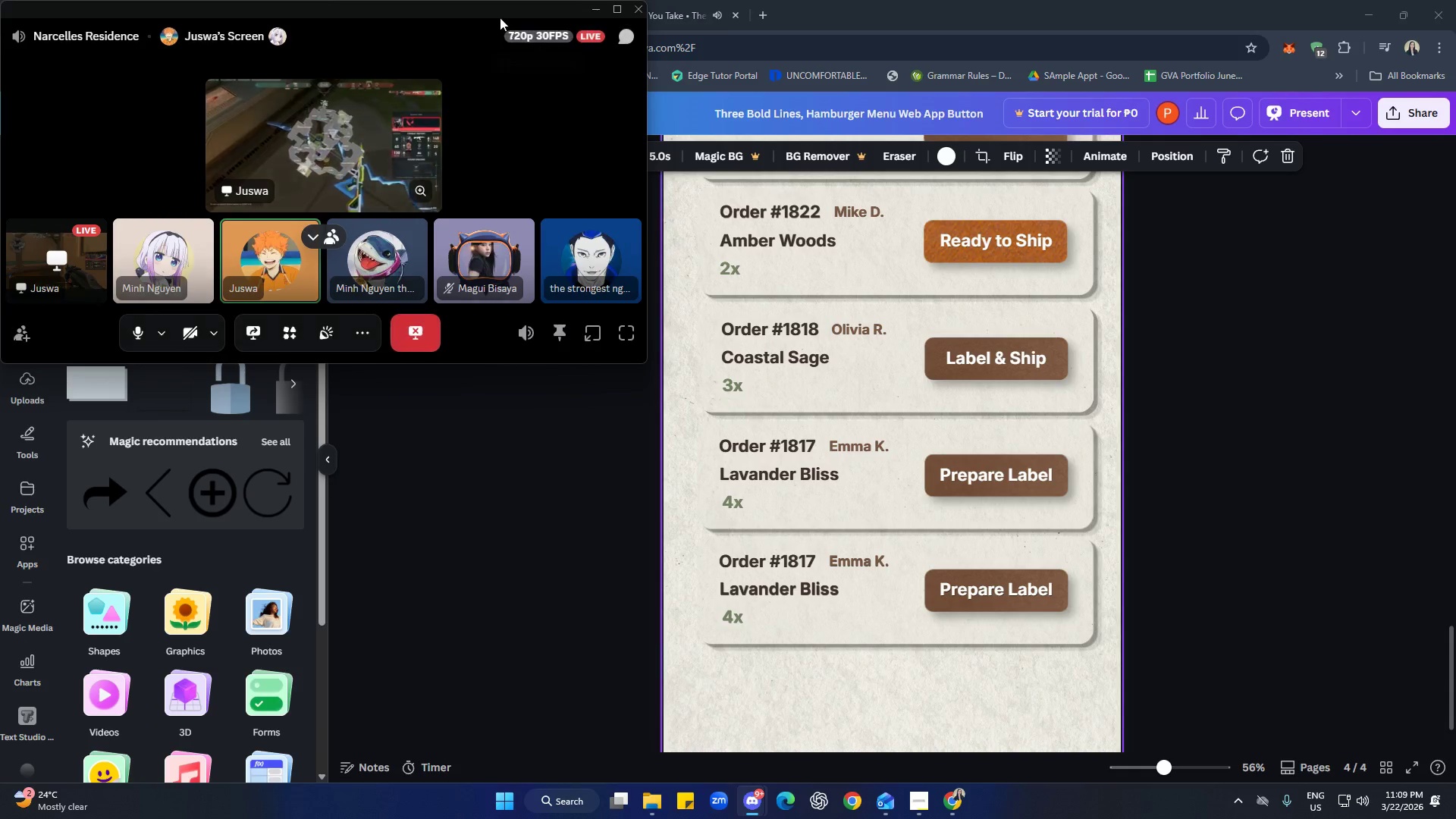 
left_click_drag(start_coordinate=[491, 7], to_coordinate=[1087, 288])
 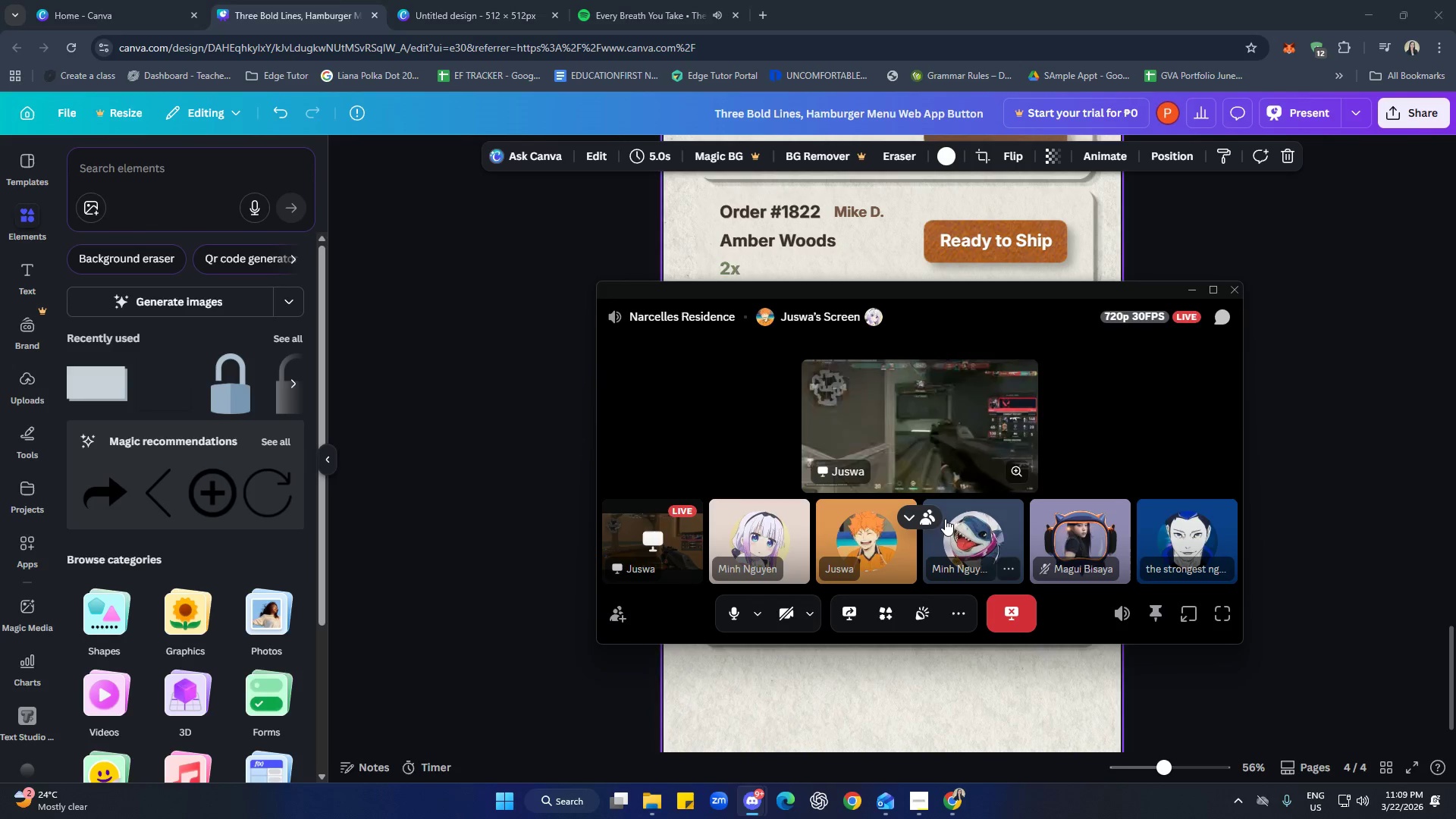 
left_click([926, 516])
 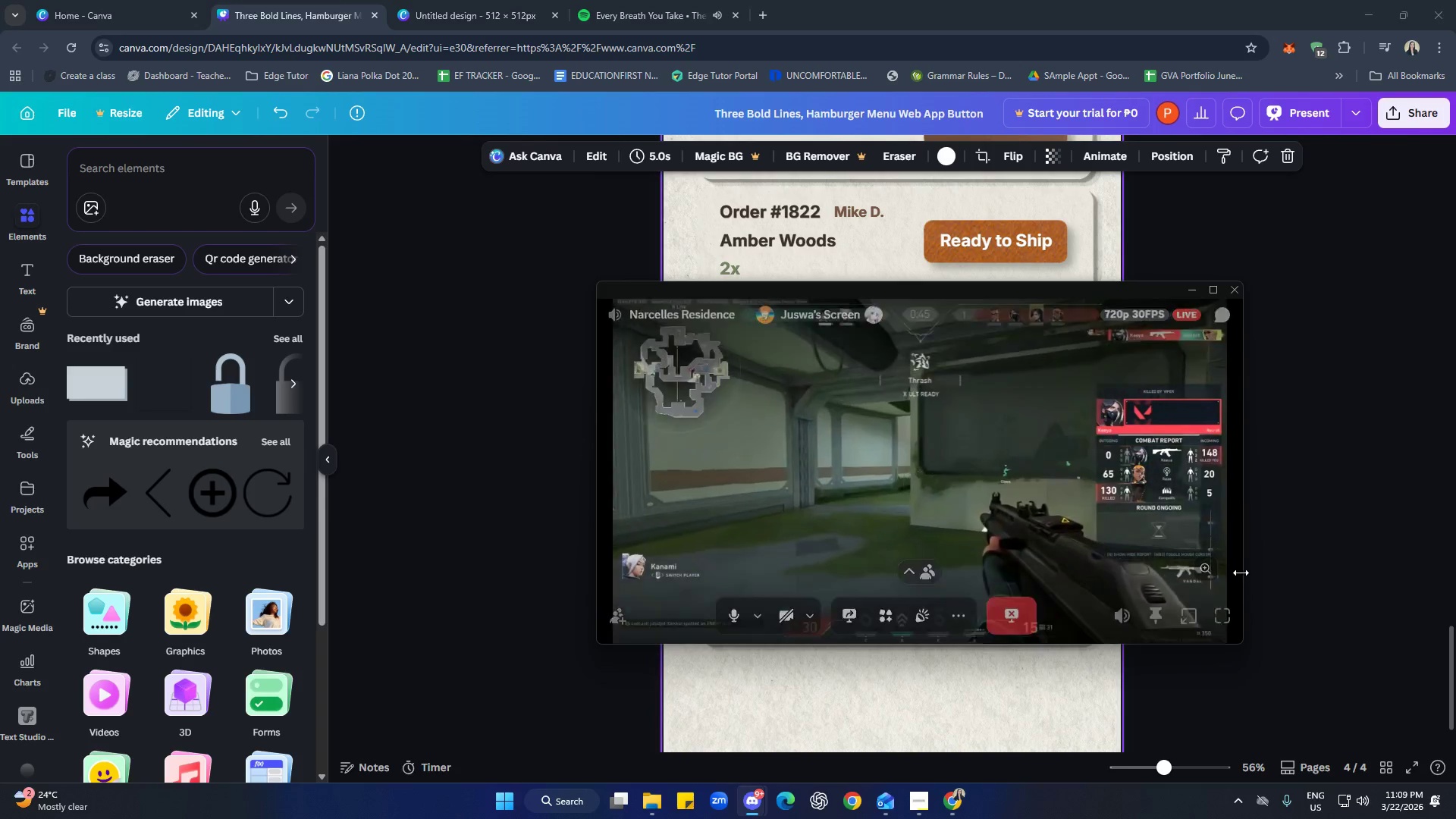 
left_click_drag(start_coordinate=[1243, 563], to_coordinate=[1075, 598])
 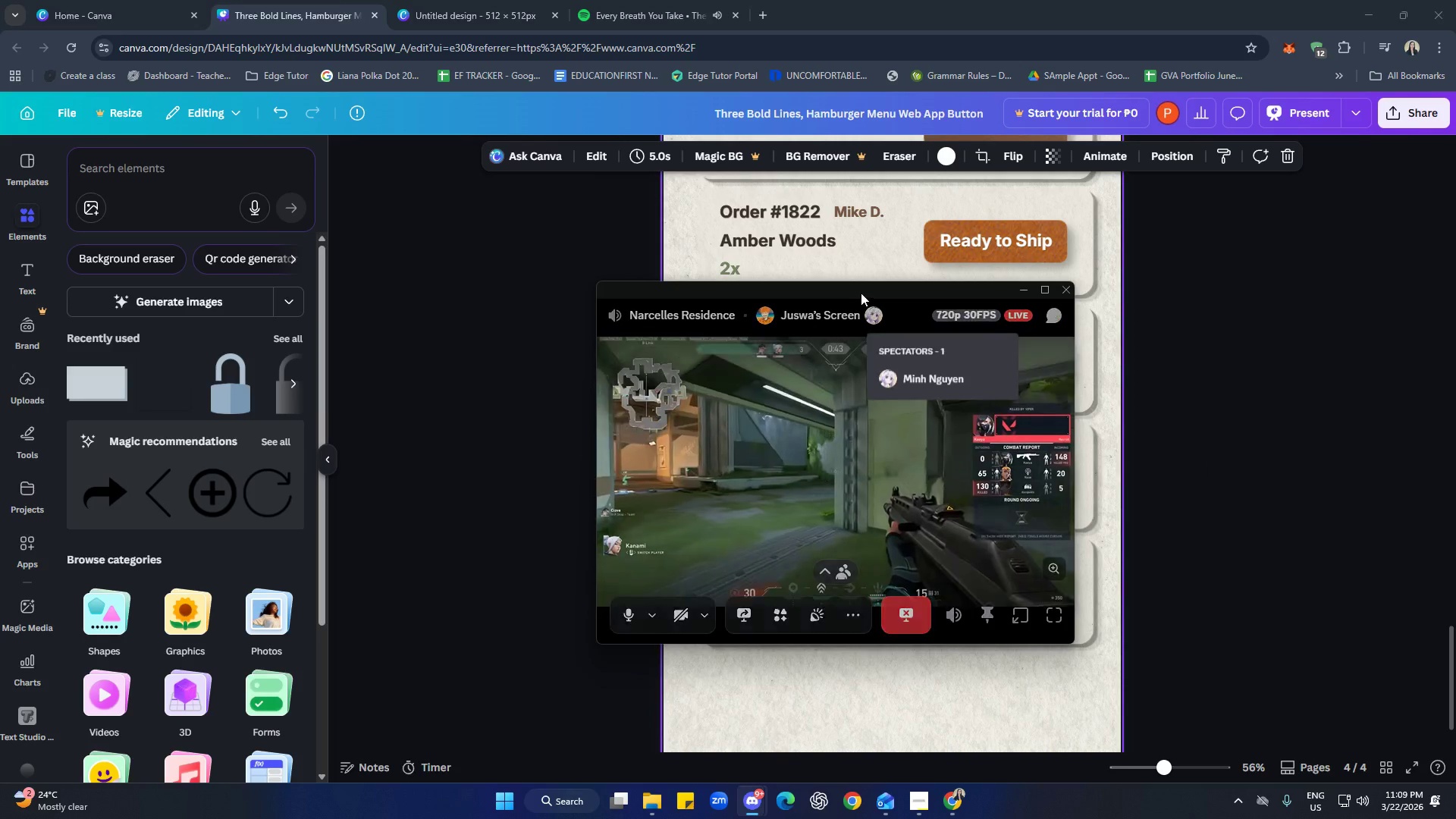 
left_click_drag(start_coordinate=[857, 287], to_coordinate=[365, 167])
 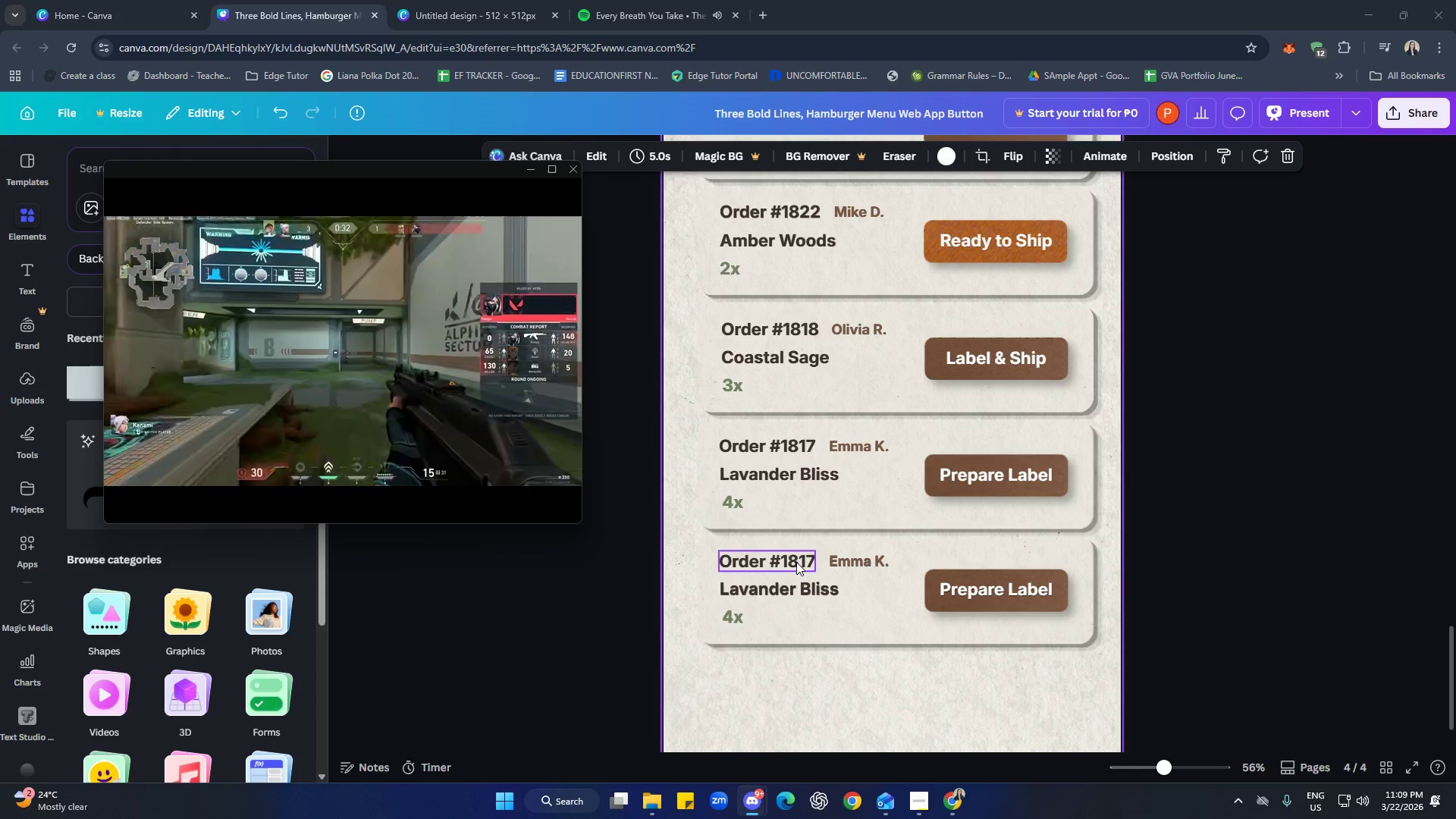 
wait(12.83)
 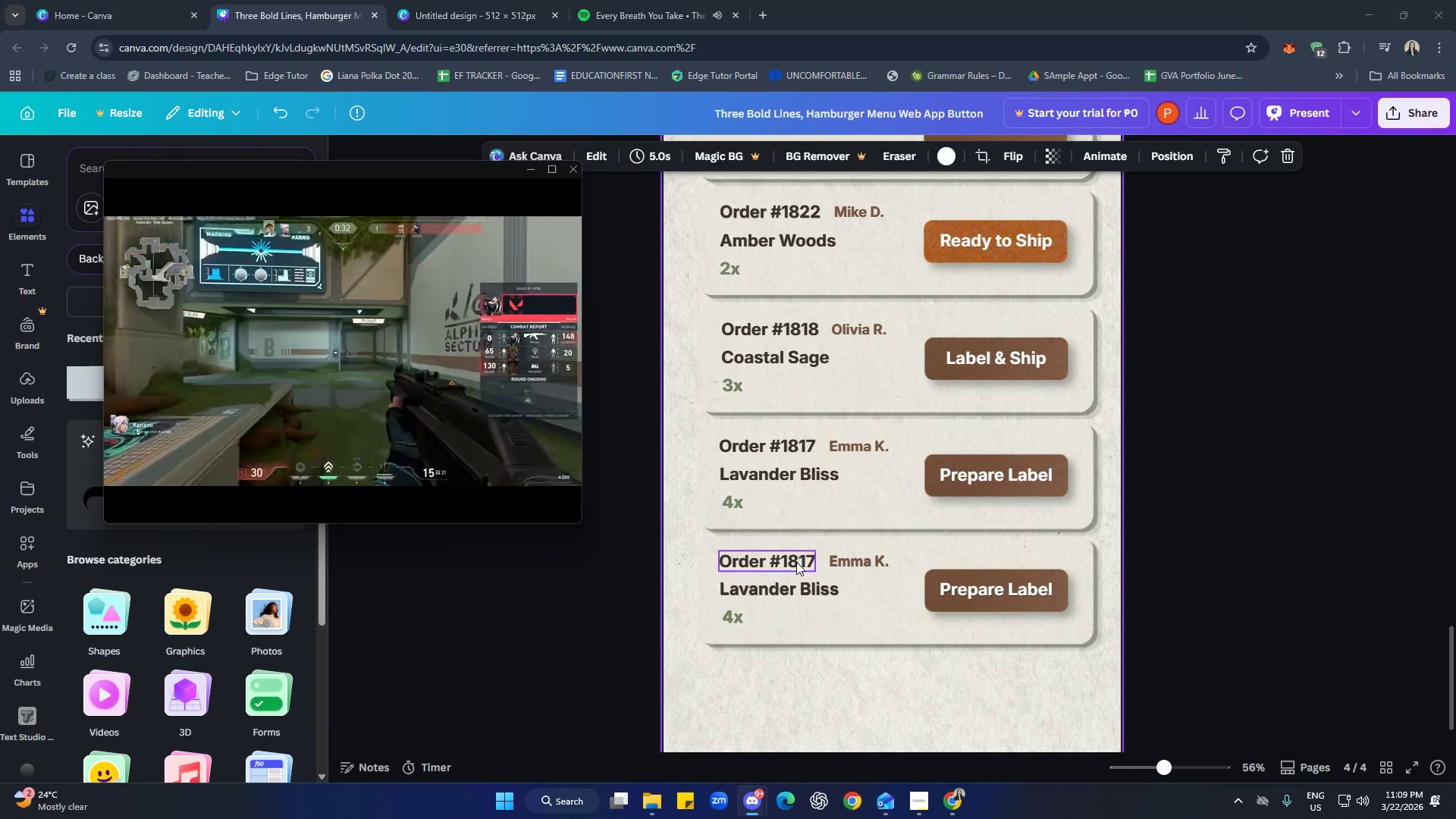 
double_click([811, 555])
 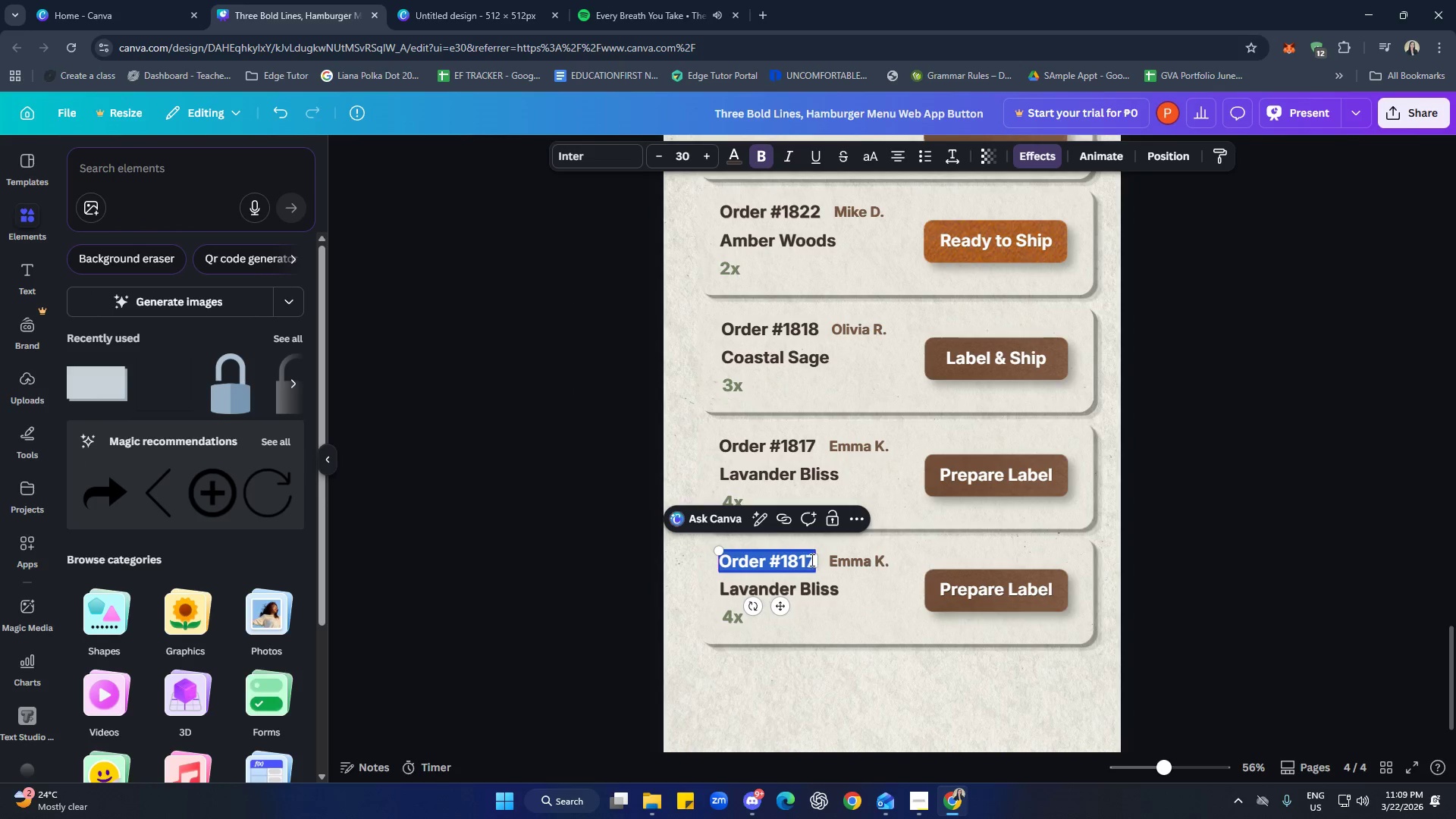 
triple_click([811, 560])
 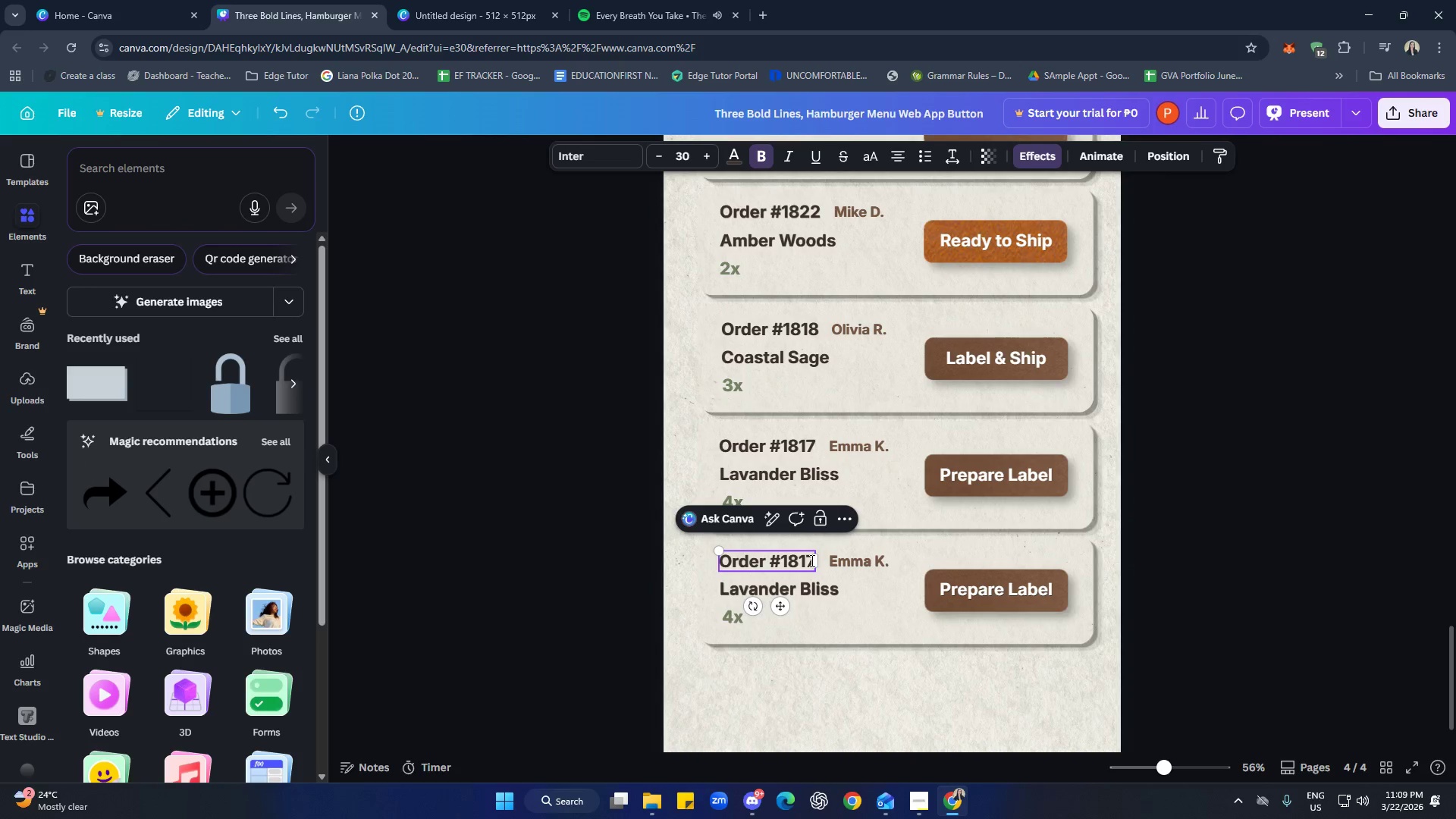 
key(Backspace)
key(Backspace)
type(21)
 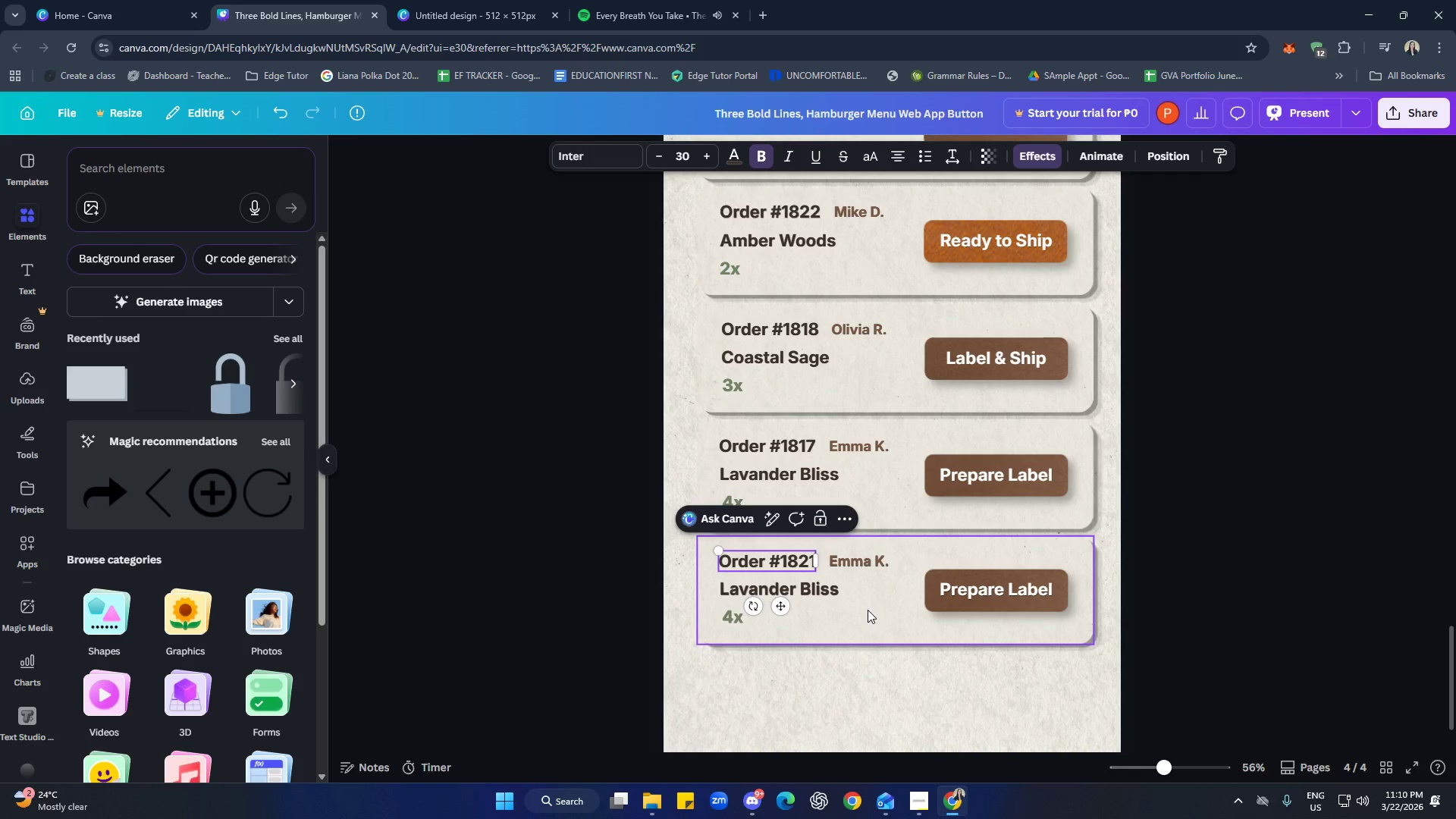 
double_click([859, 555])
 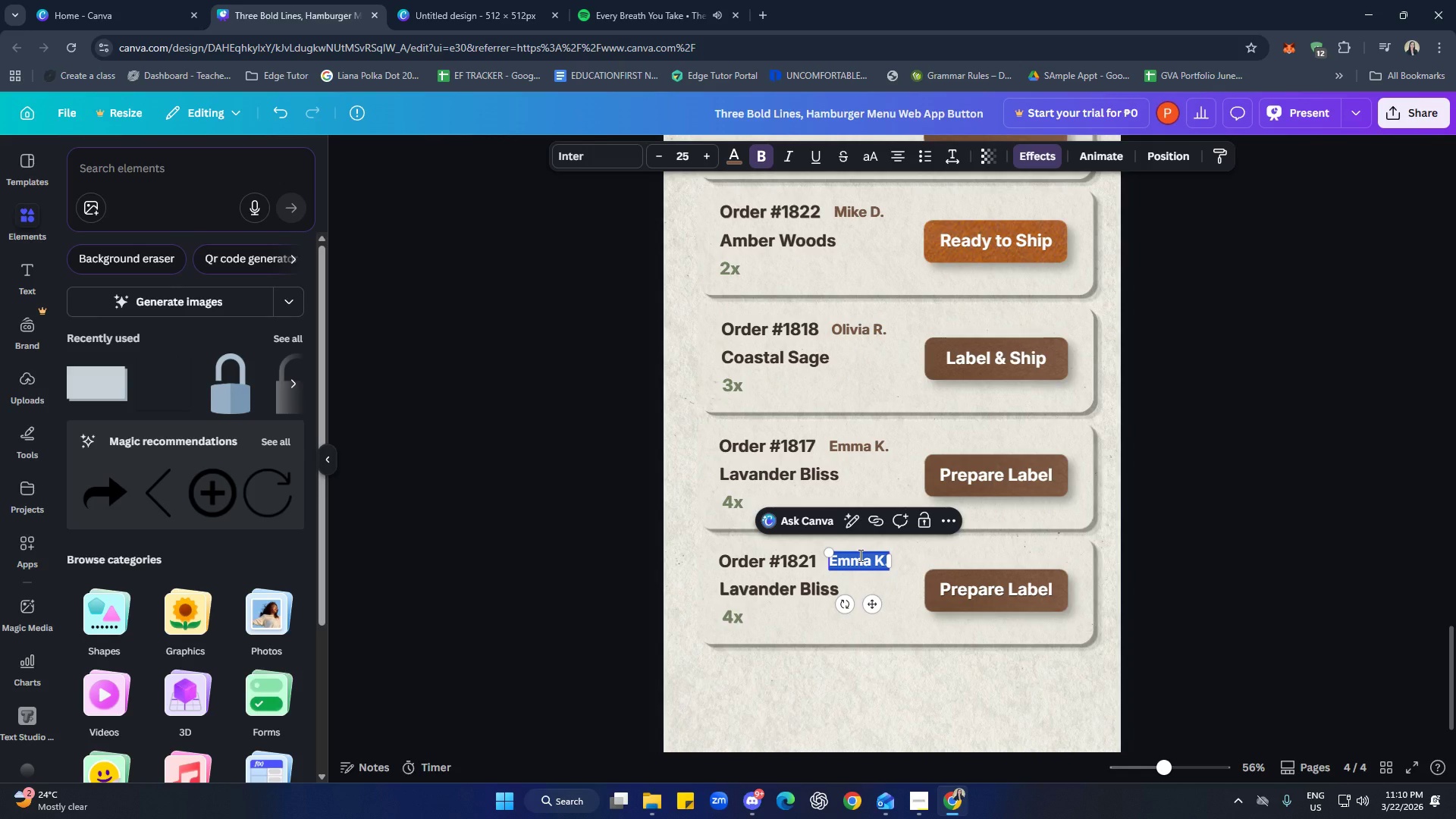 
type(Sopia L.)
 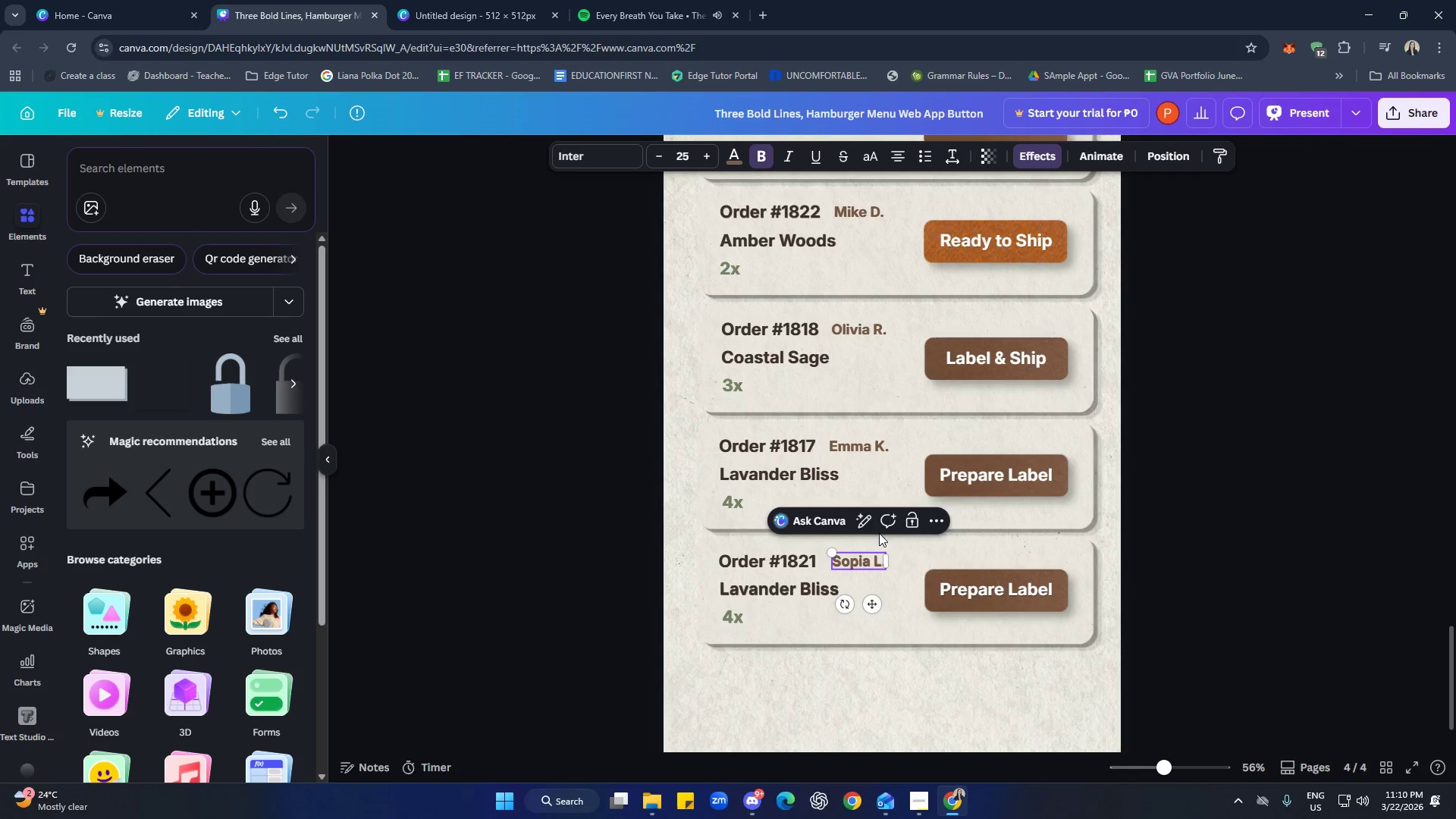 
left_click([858, 565])
 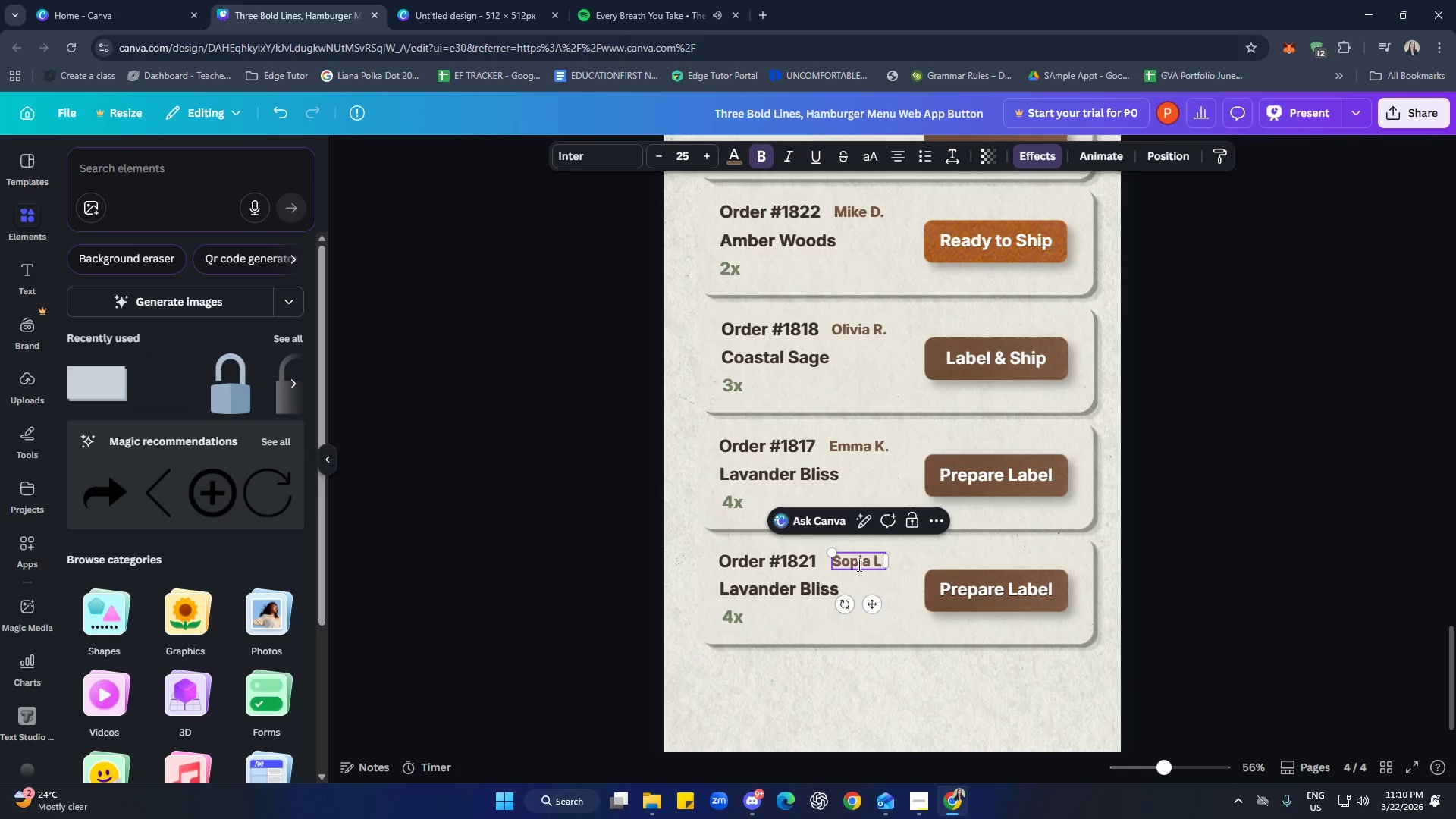 
key(H)
 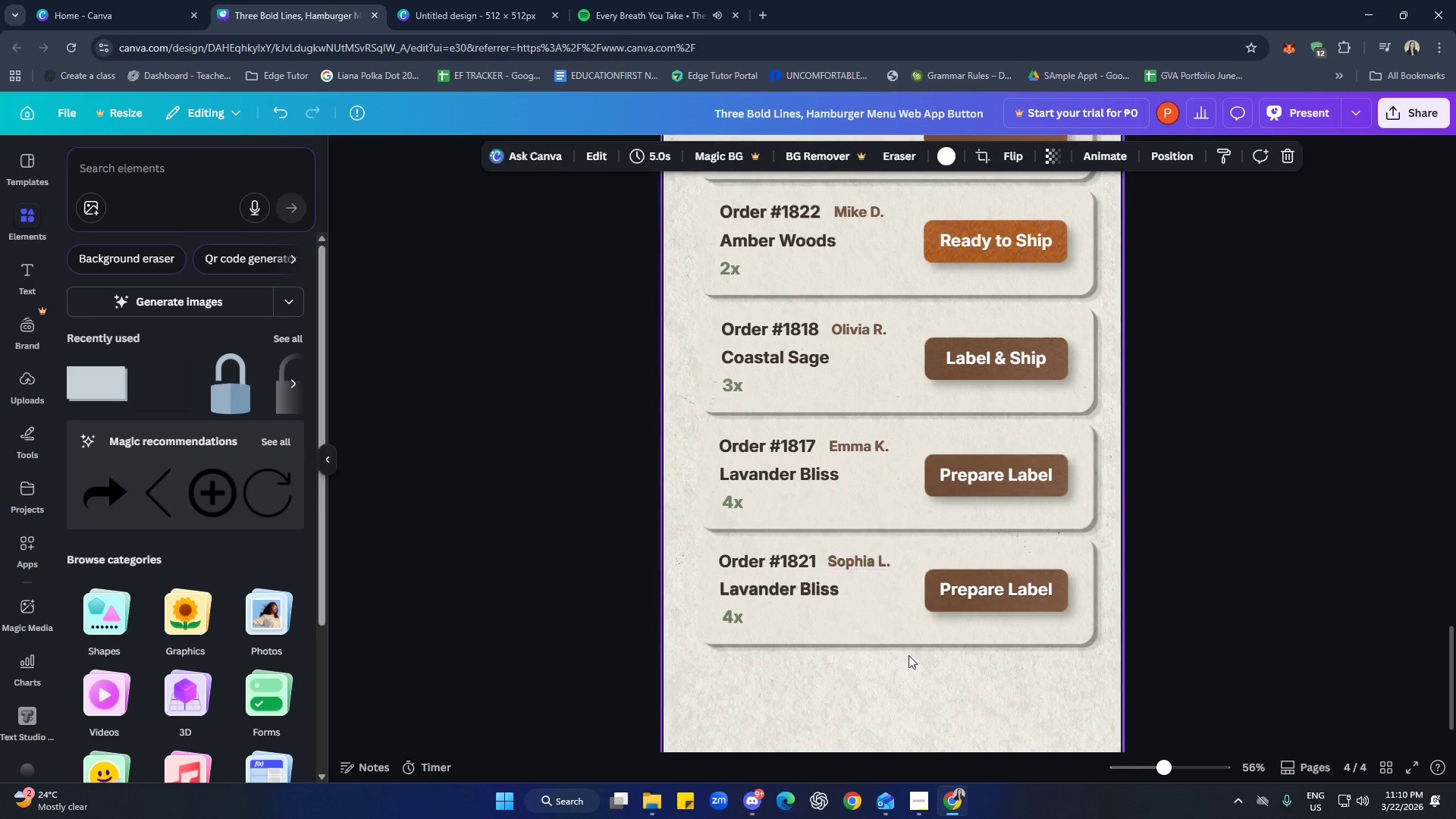 
double_click([805, 596])
 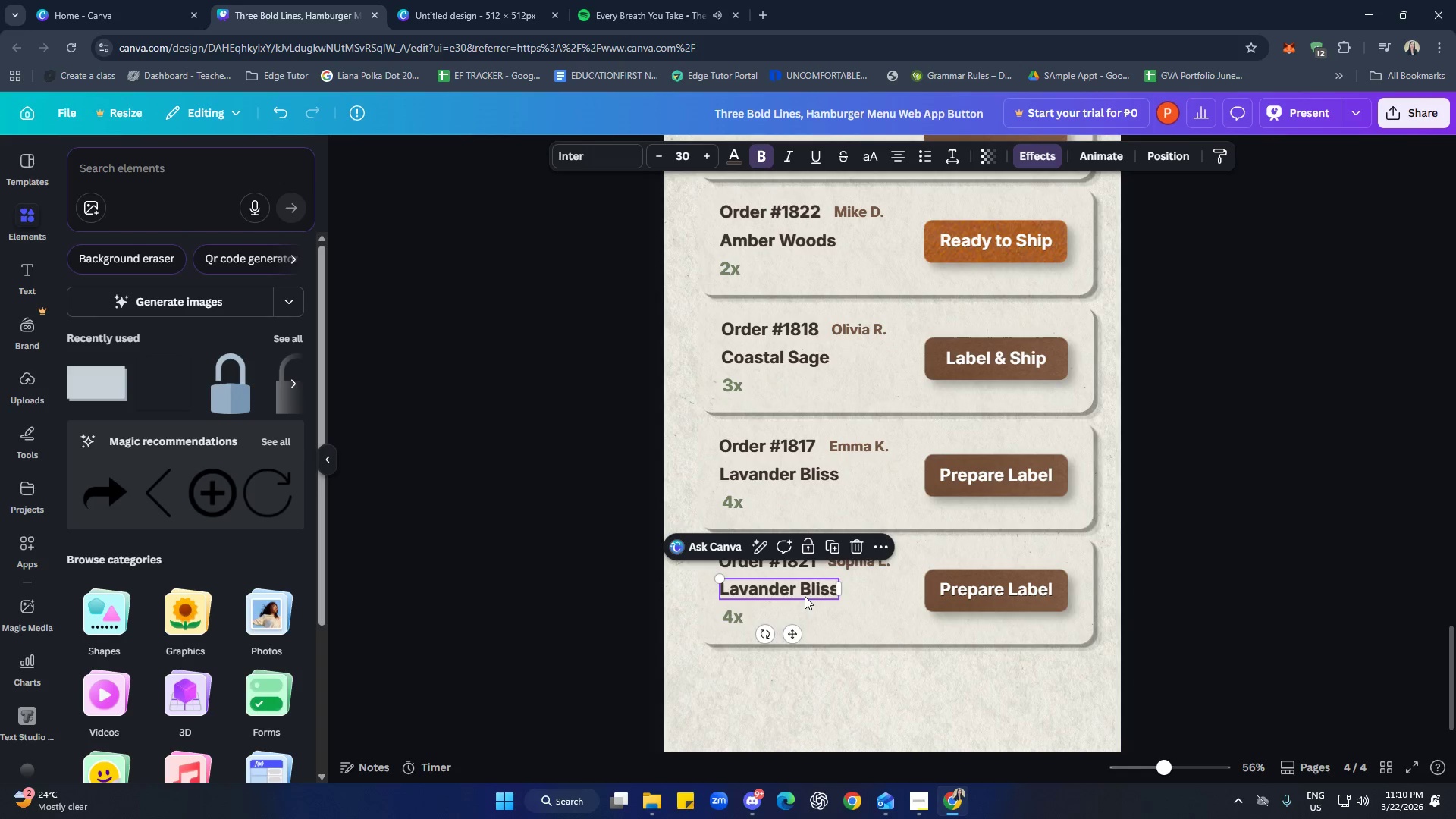 
triple_click([805, 596])
 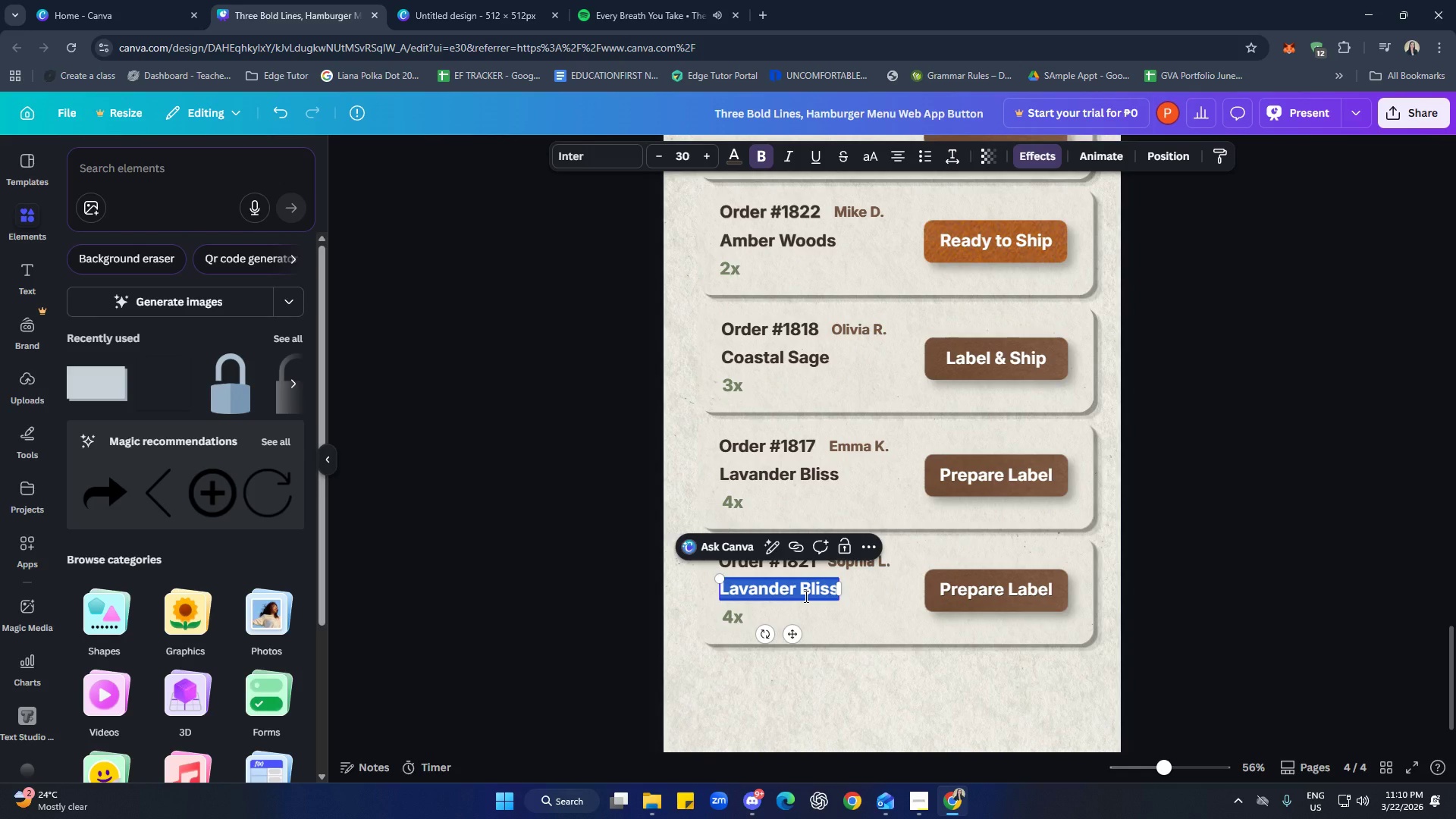 
type(Cedar Vanilla)
 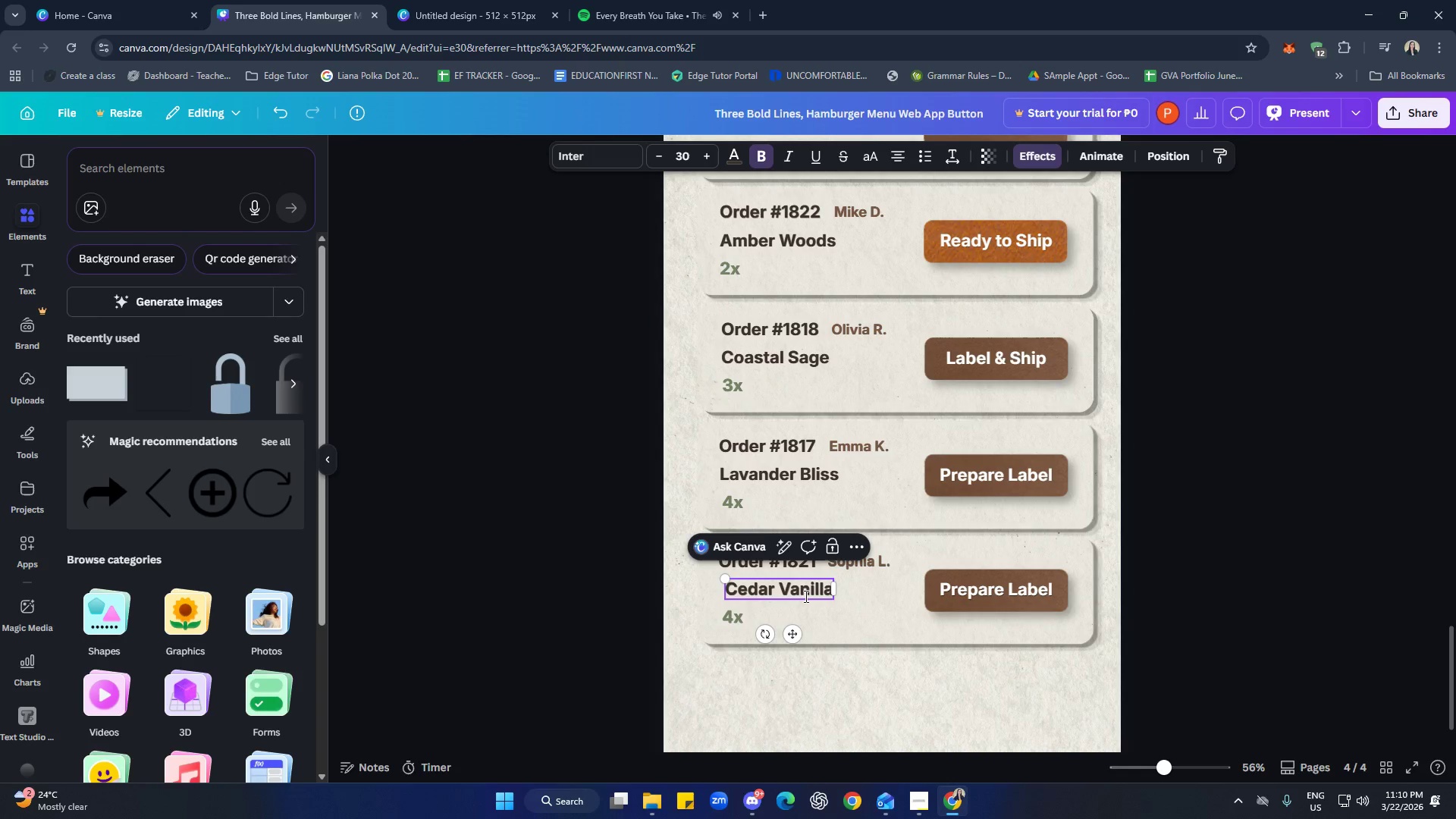 
left_click_drag(start_coordinate=[794, 634], to_coordinate=[790, 633])
 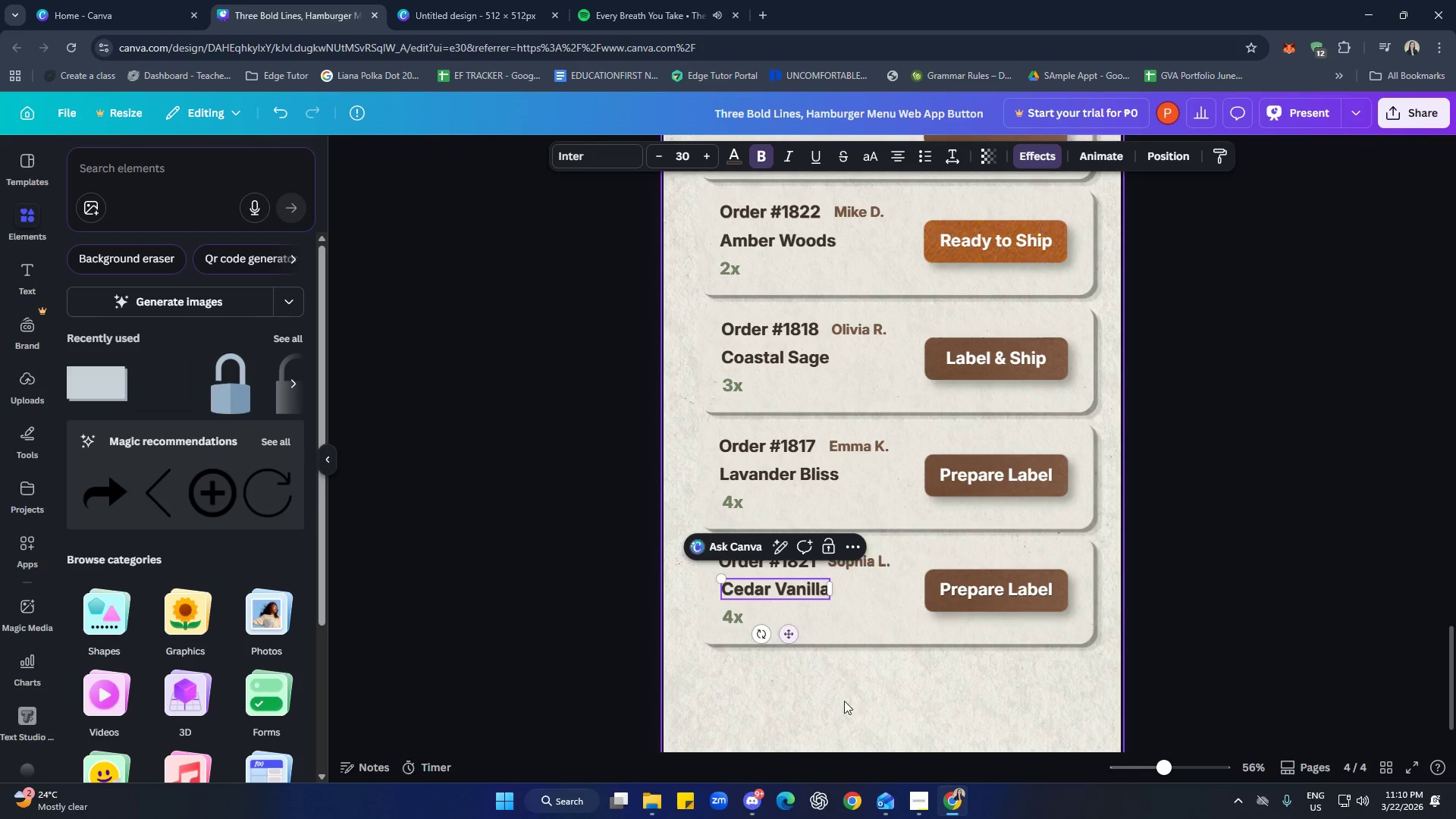 
left_click([849, 722])
 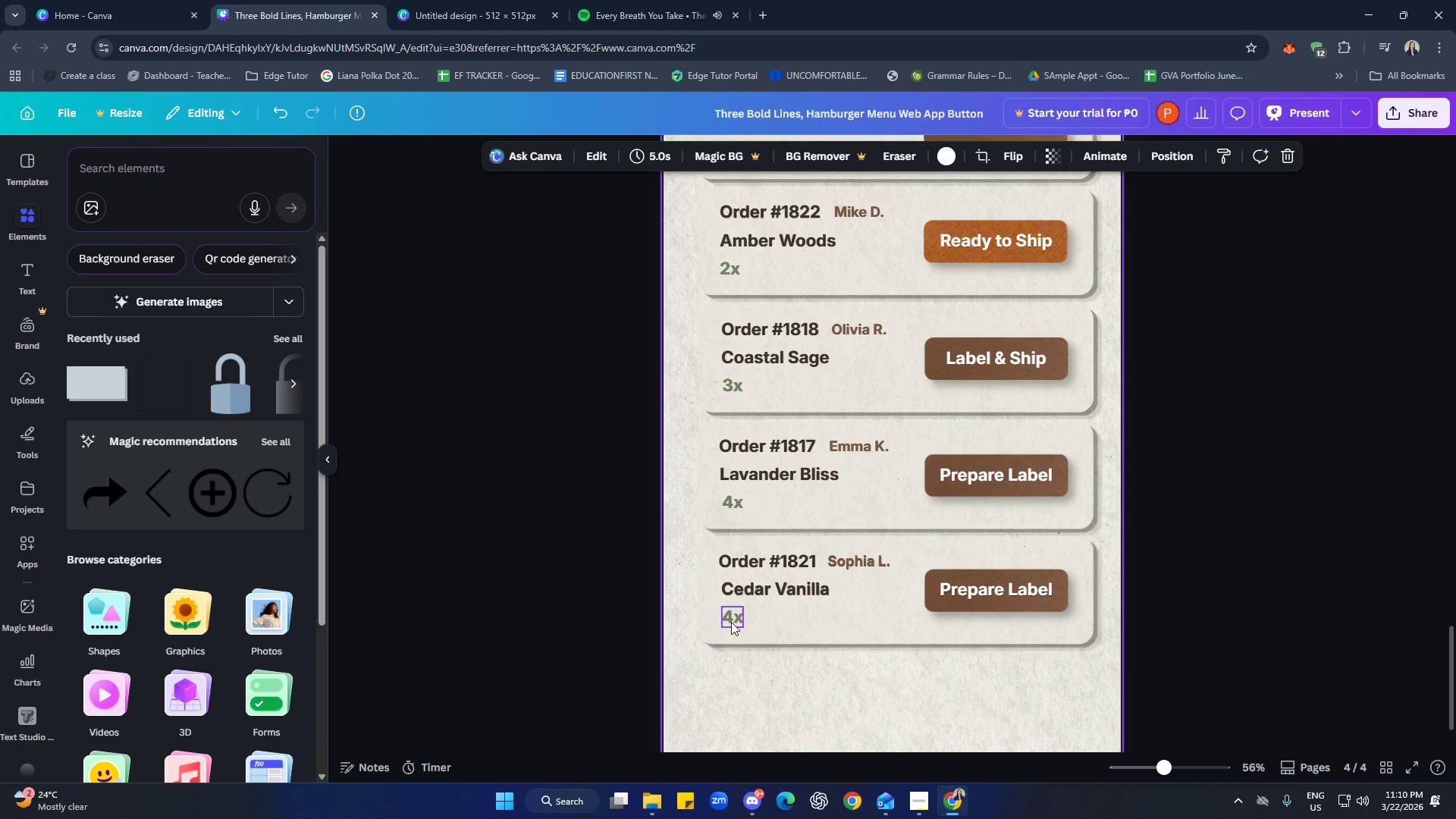 
double_click([731, 621])
 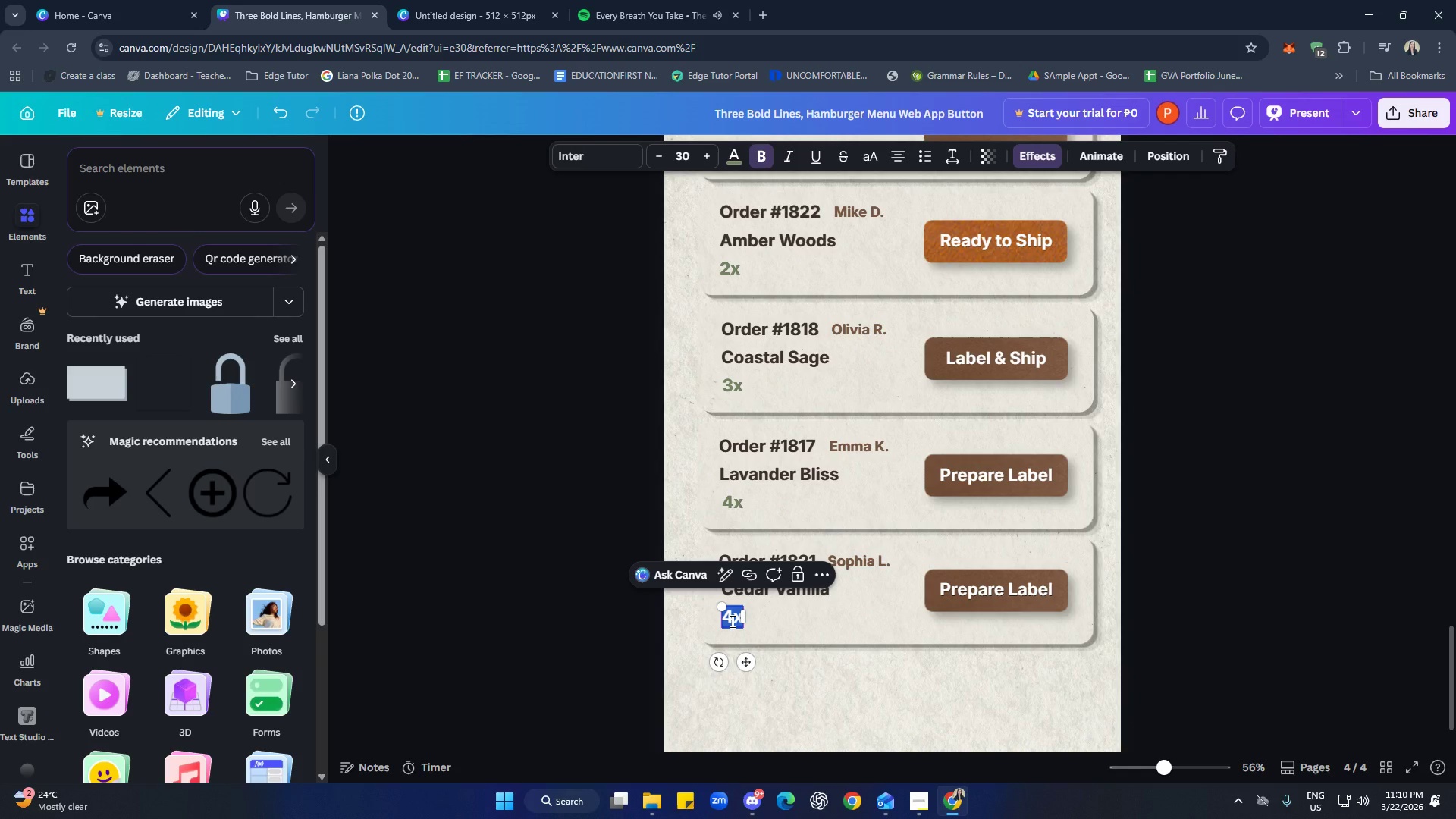 
triple_click([731, 621])
 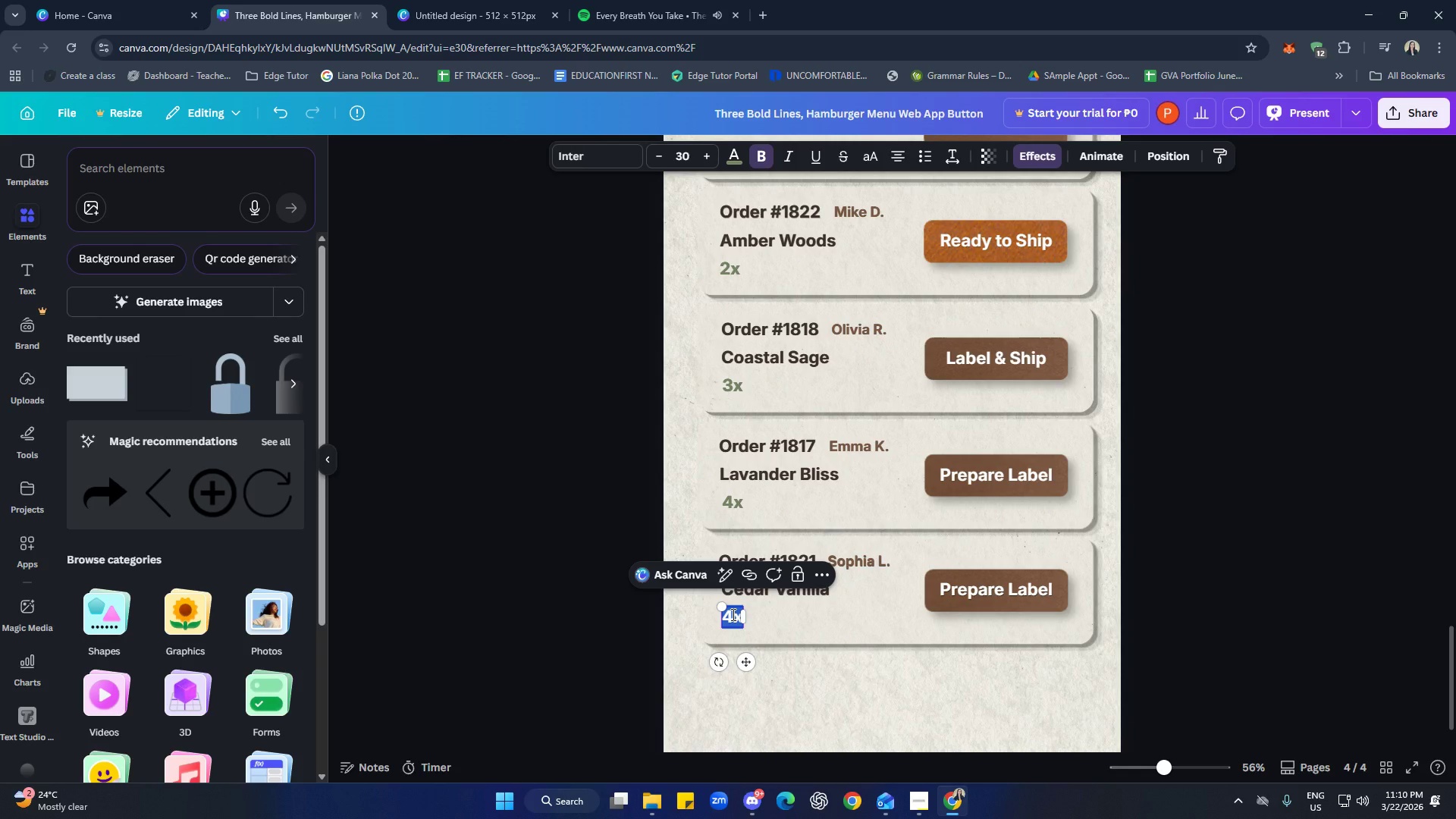 
left_click([732, 614])
 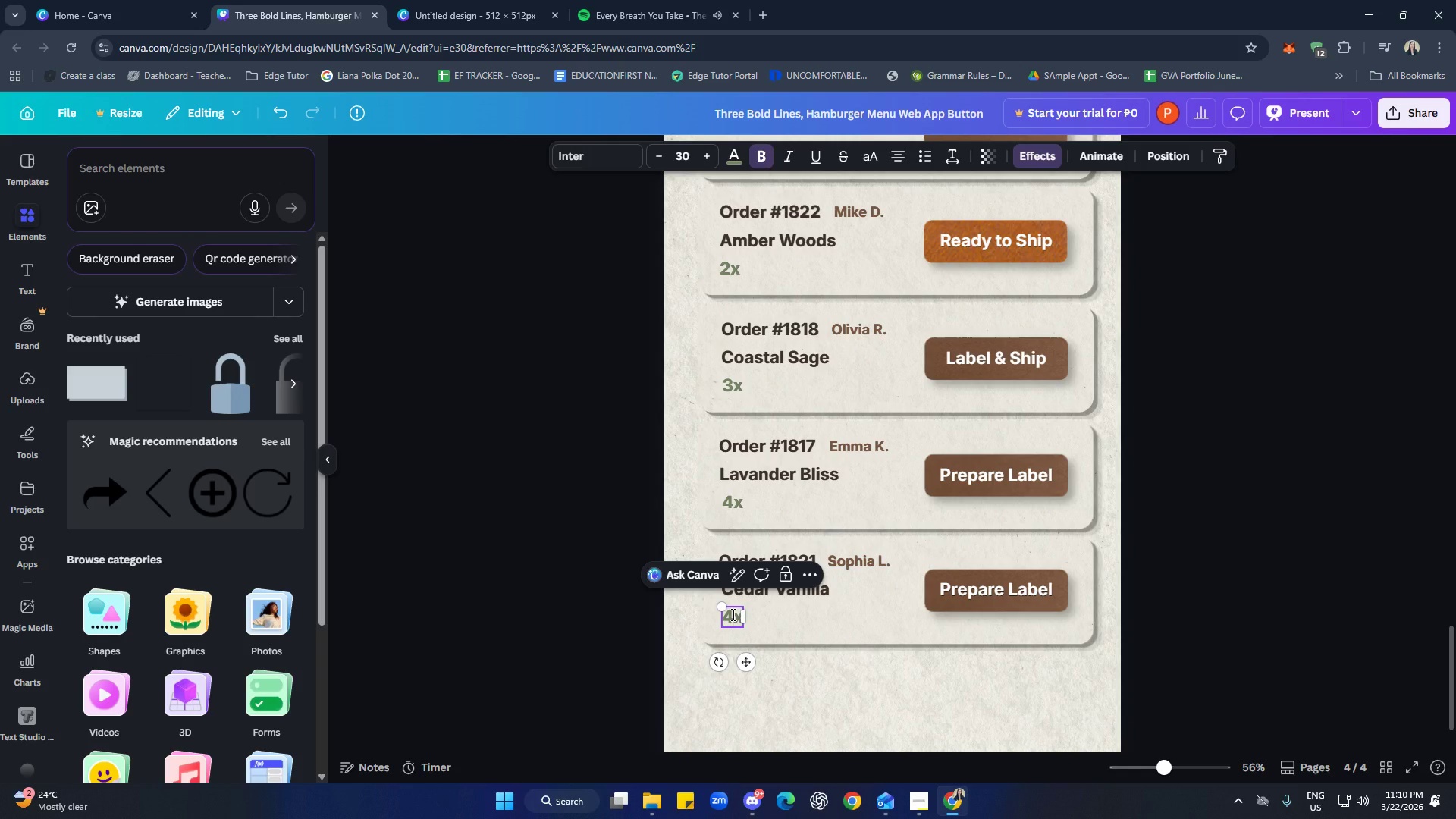 
key(Backspace)
 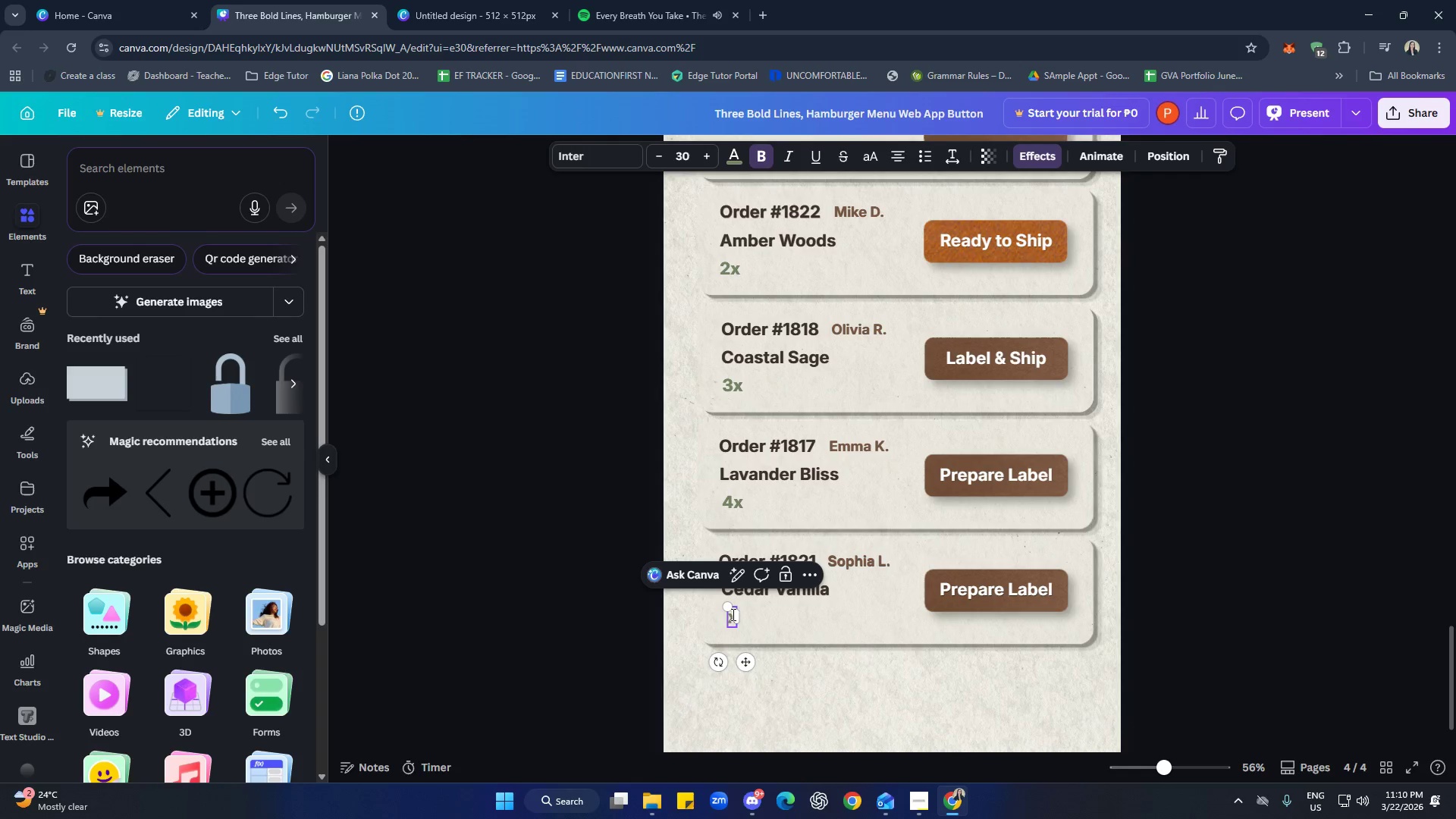 
key(3)
 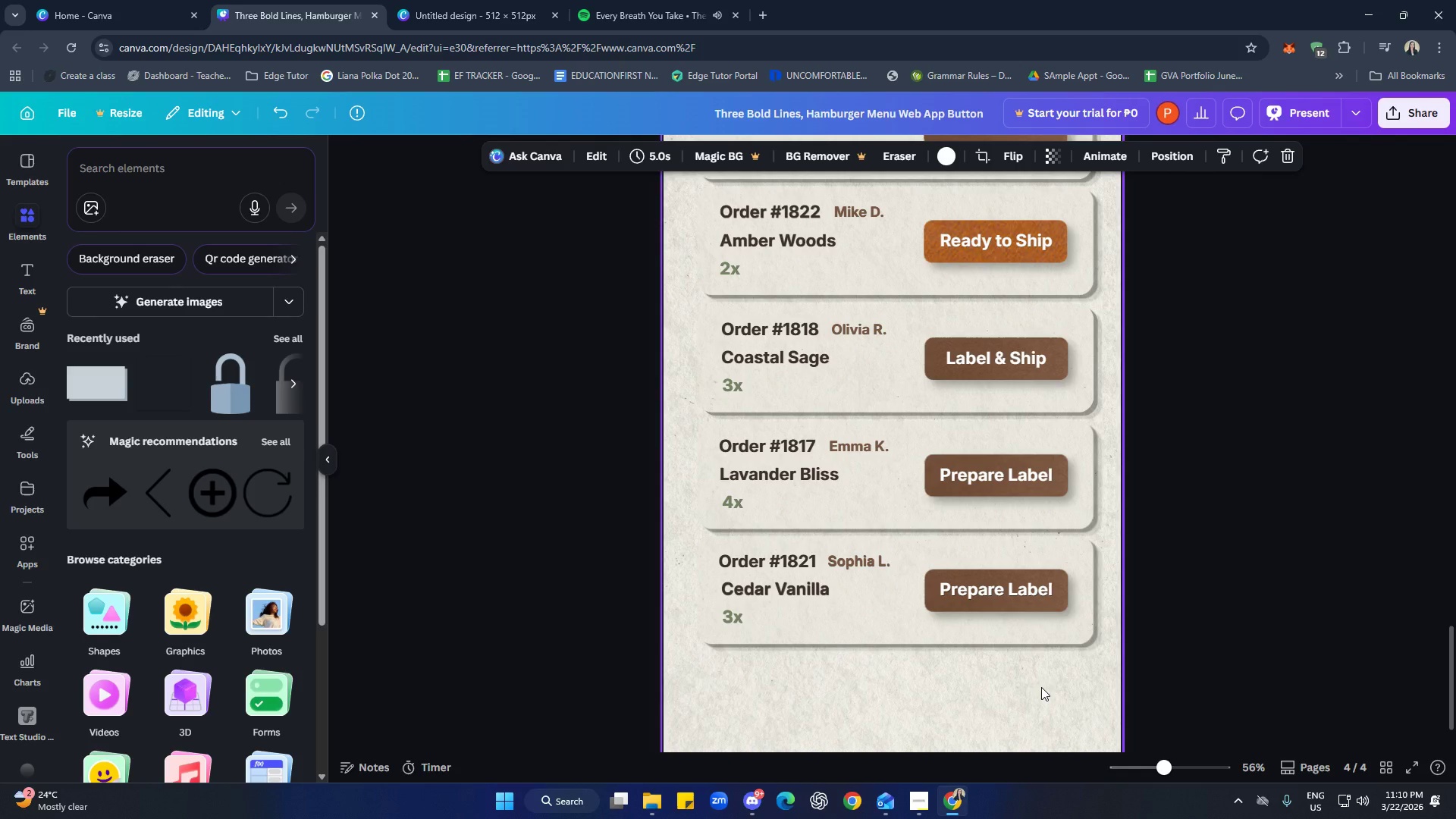 
left_click([1038, 719])
 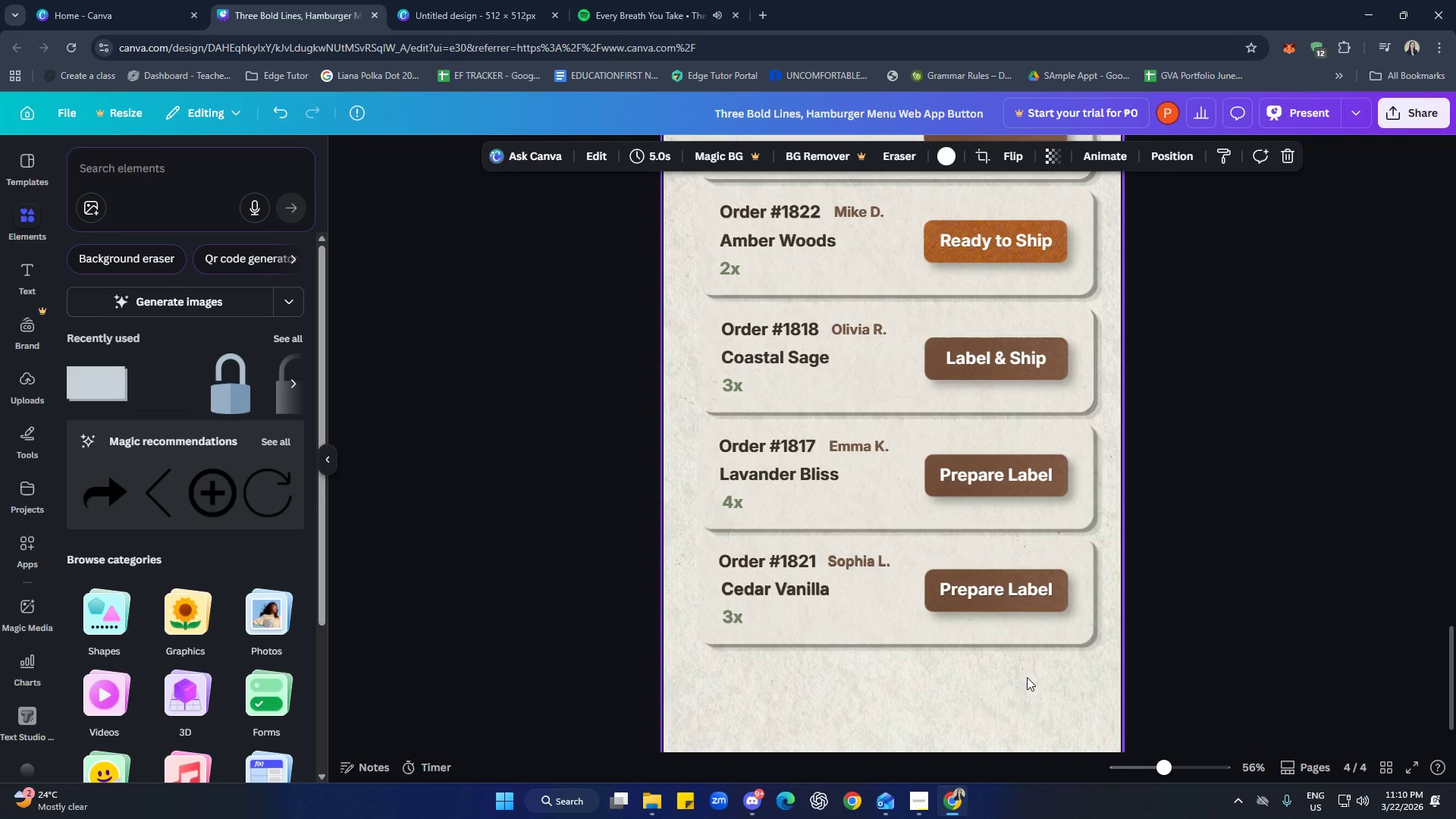 
scroll: coordinate [1023, 662], scroll_direction: down, amount: 3.0
 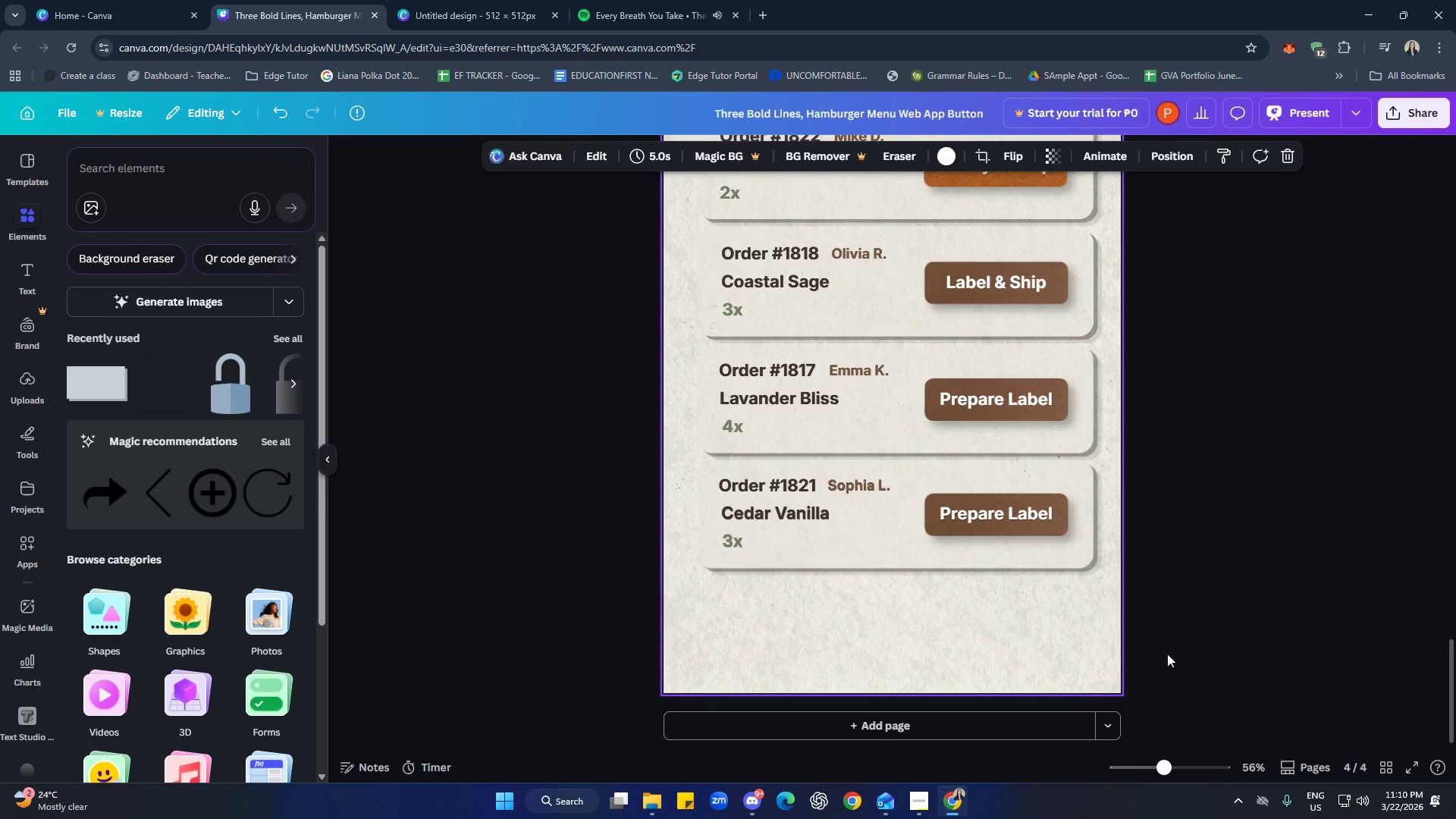 
scroll: coordinate [1228, 678], scroll_direction: up, amount: 4.0
 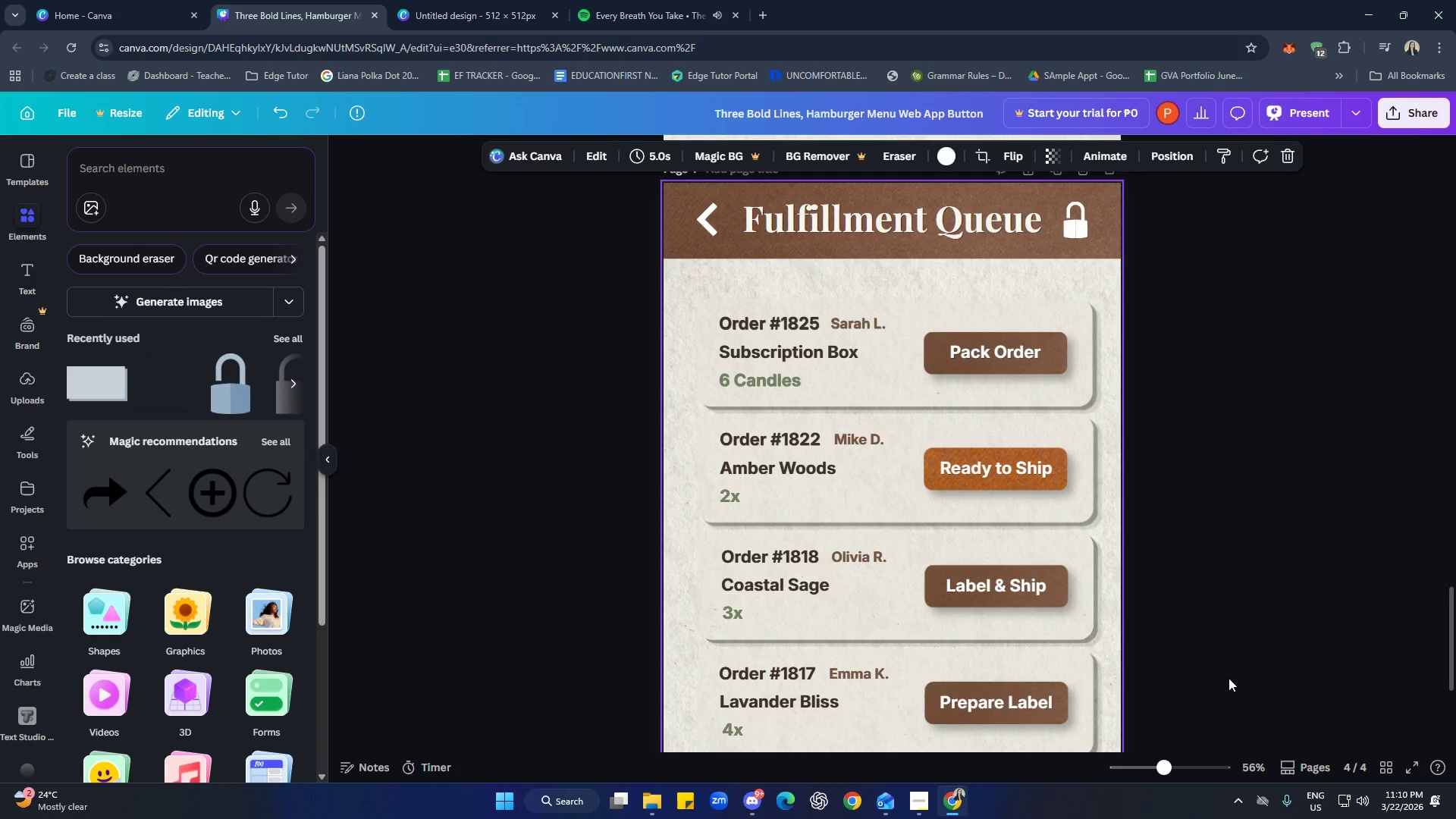 
hold_key(key=ControlLeft, duration=0.47)
scroll: coordinate [1191, 643], scroll_direction: down, amount: 5.0
 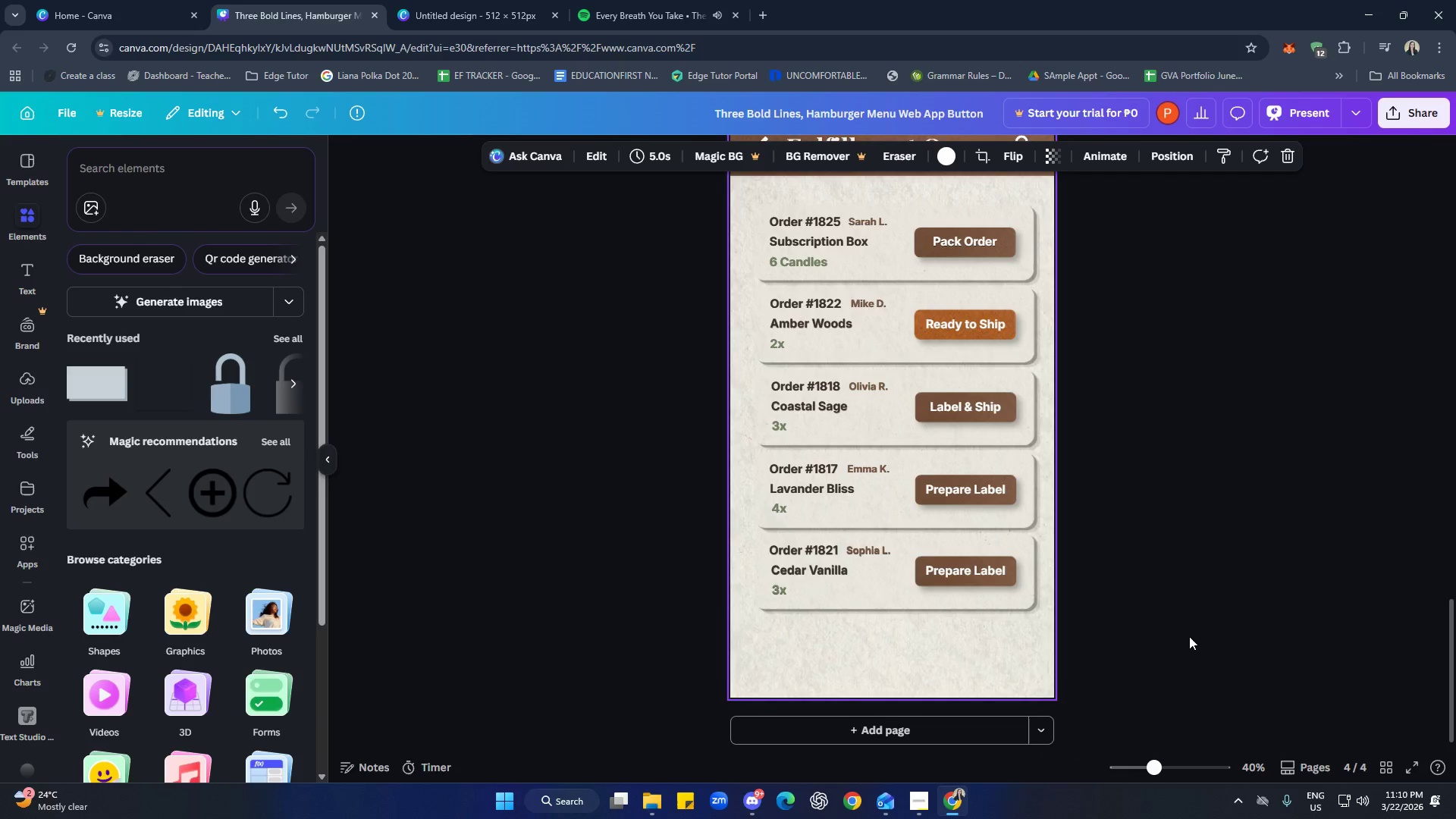 
scroll: coordinate [1190, 632], scroll_direction: up, amount: 2.0
 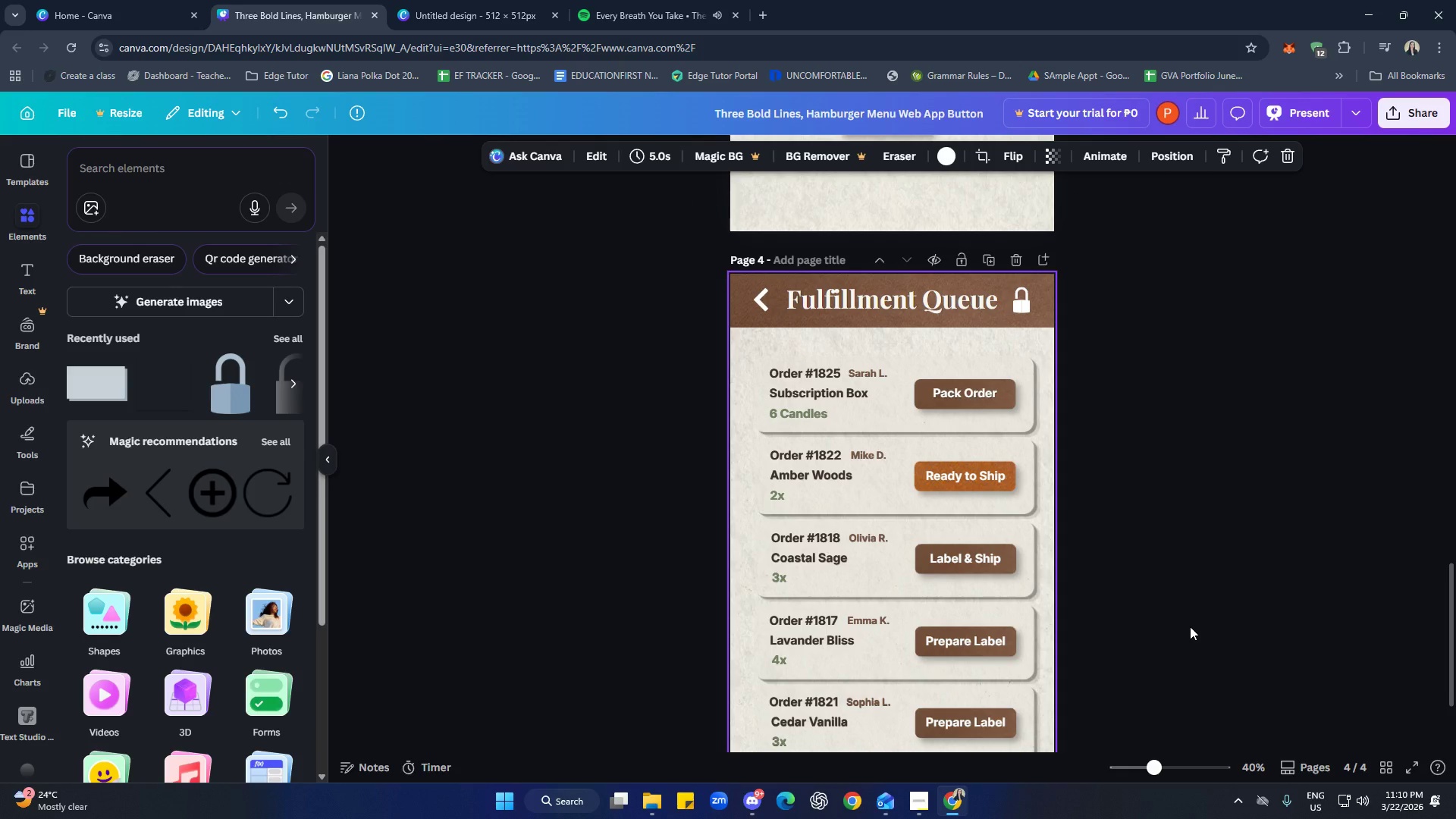 
scroll: coordinate [1190, 626], scroll_direction: down, amount: 3.0
 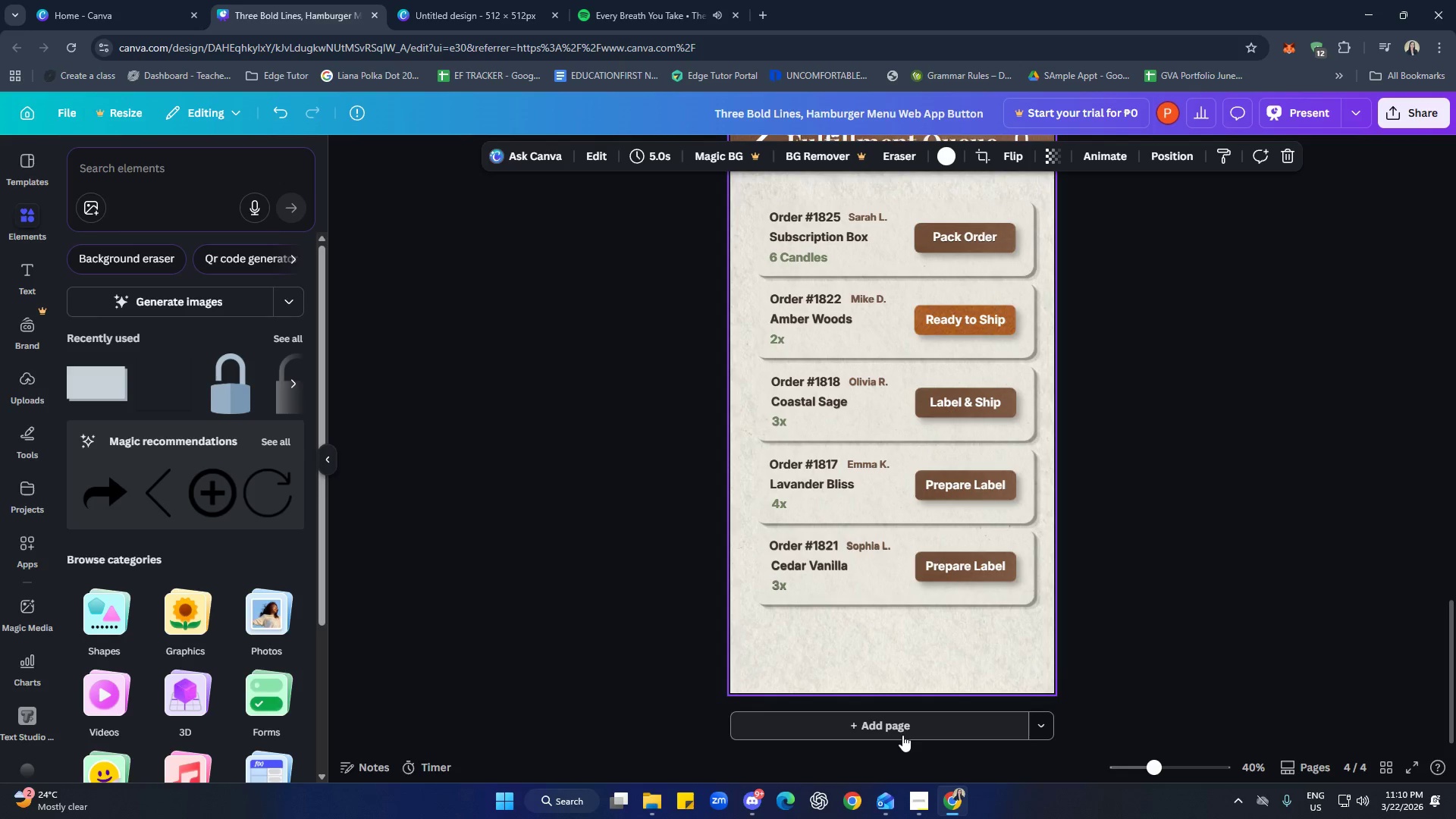 
left_click([902, 734])
 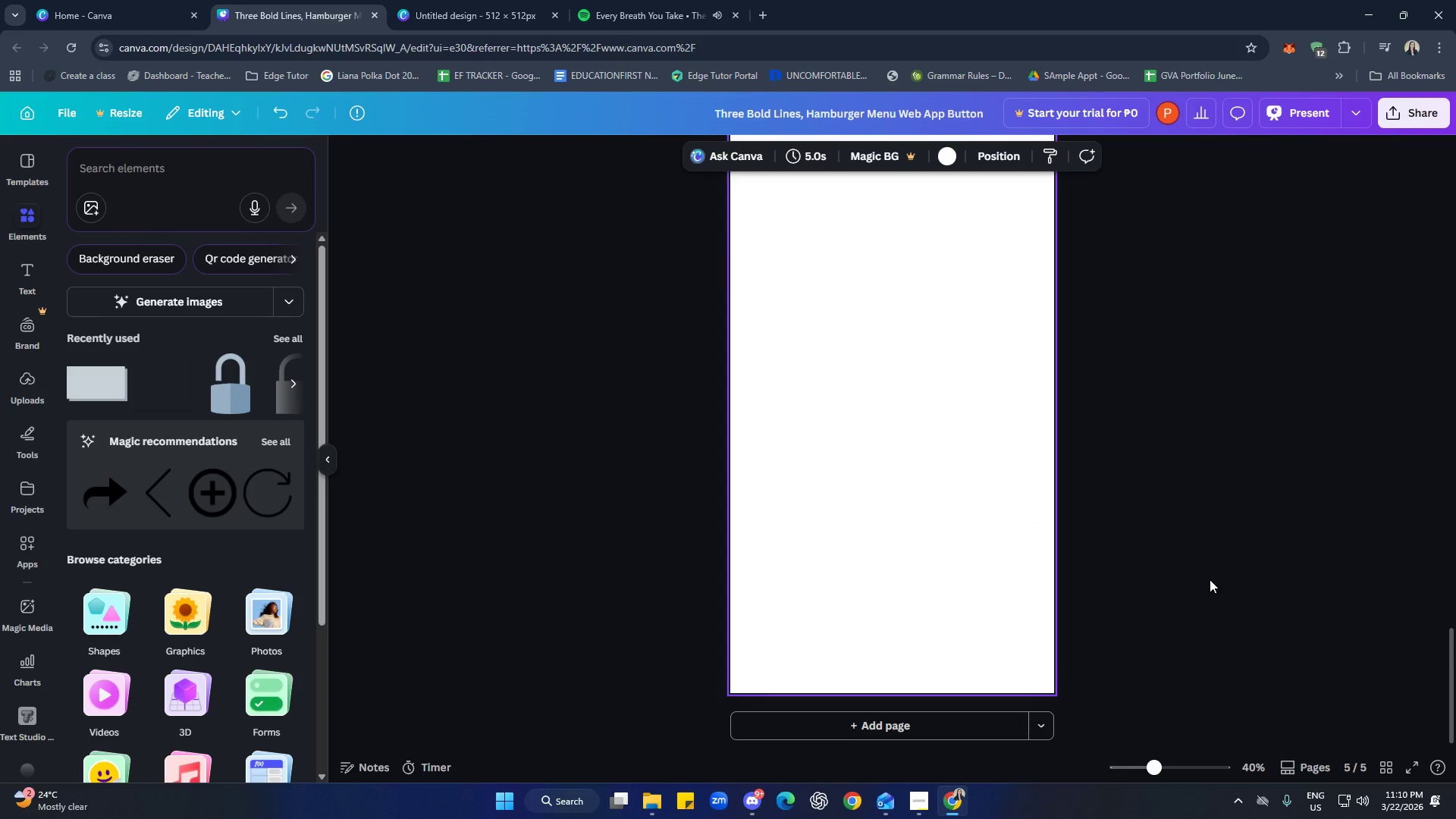 
wait(14.28)
 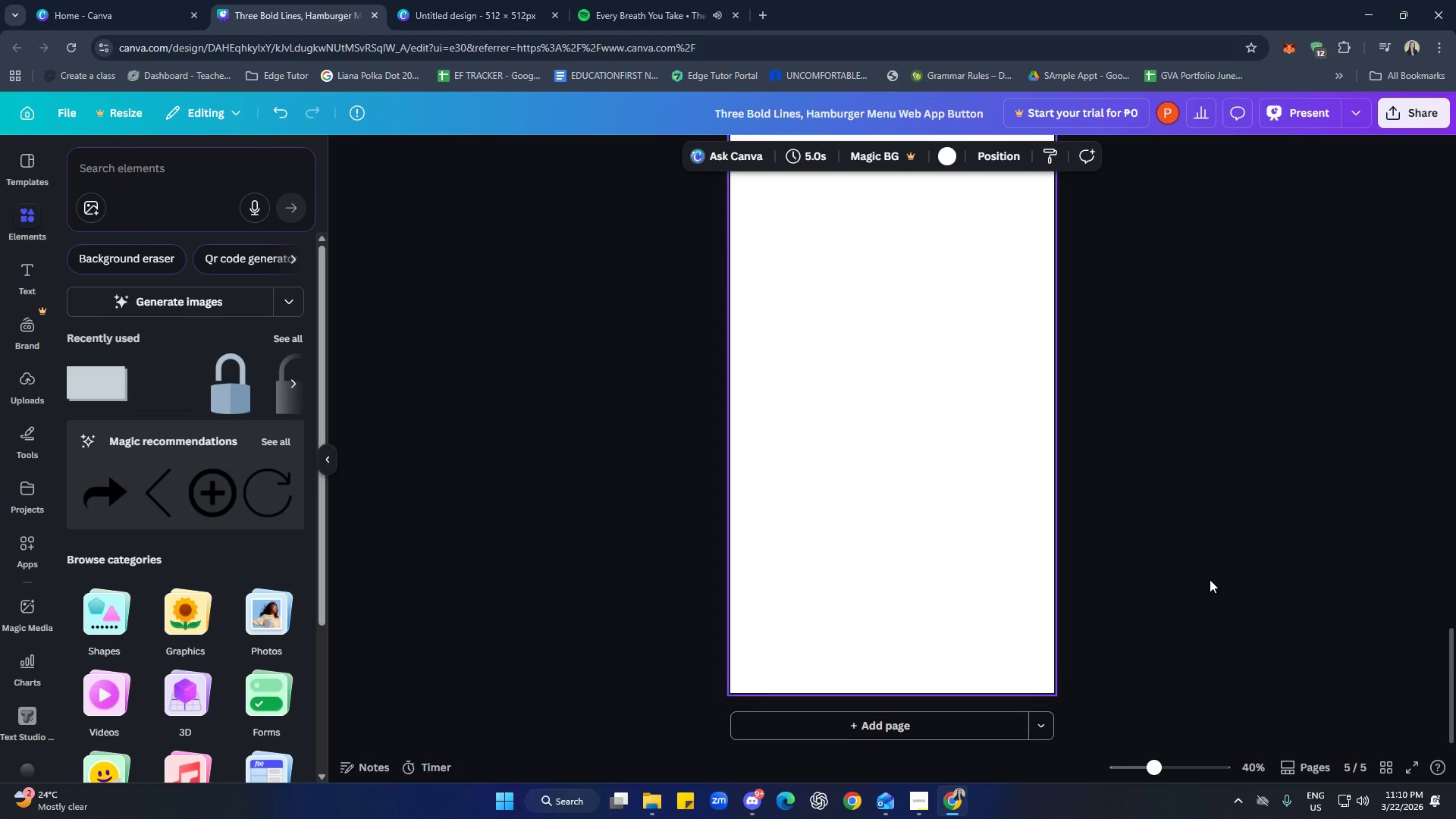 
double_click([1178, 506])
 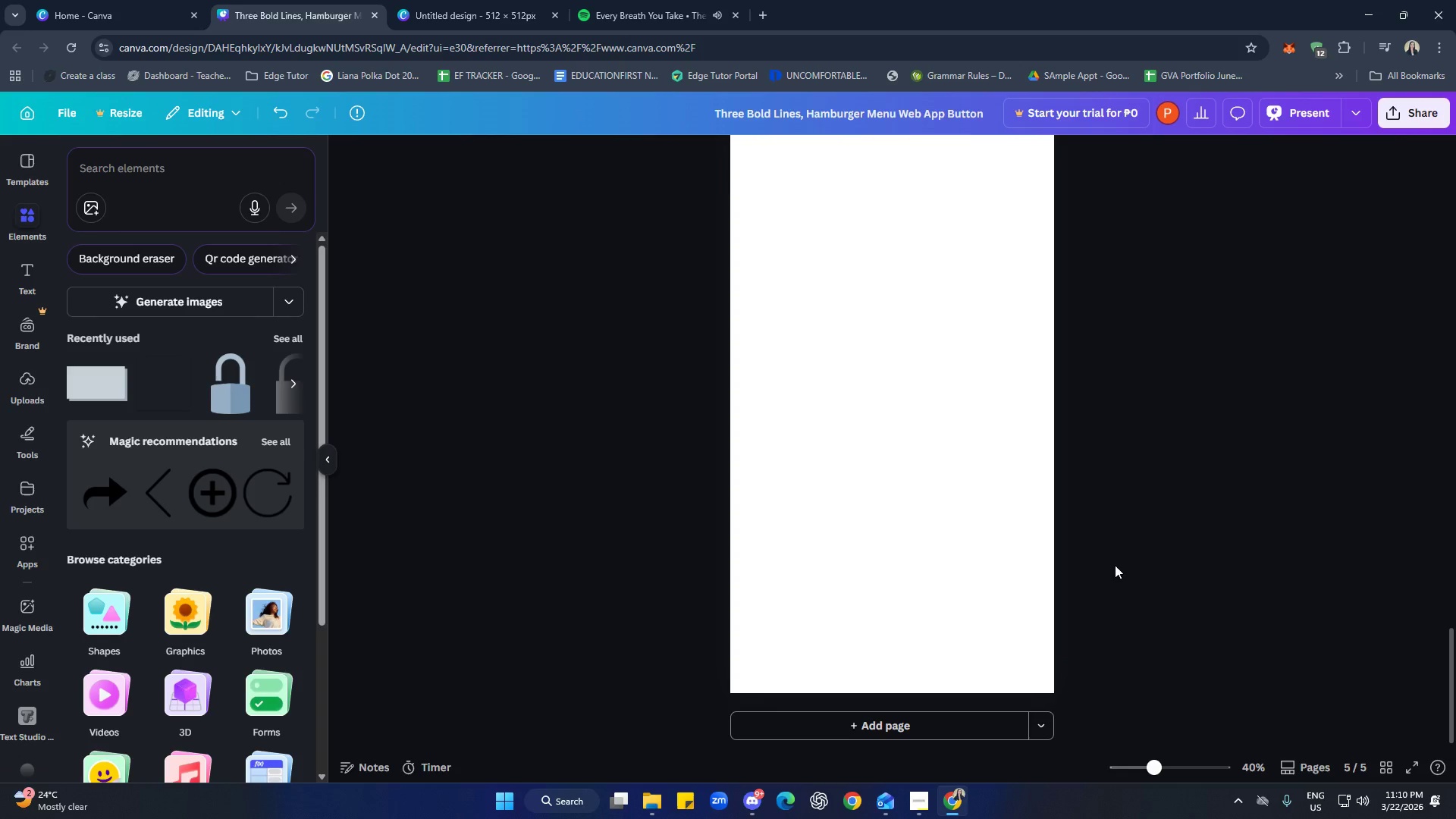 
scroll: coordinate [1114, 588], scroll_direction: up, amount: 9.0
 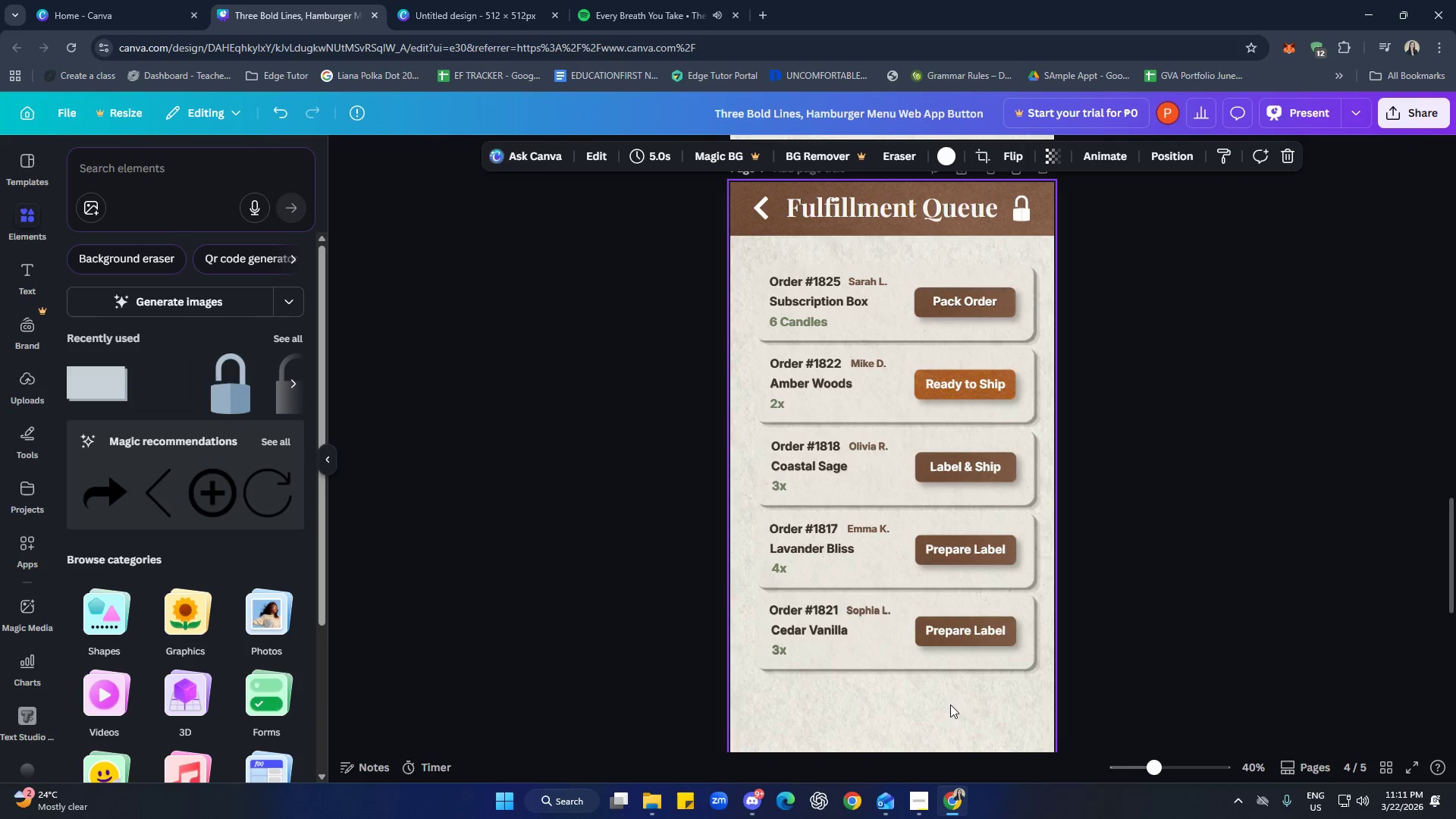 
left_click([1220, 153])
 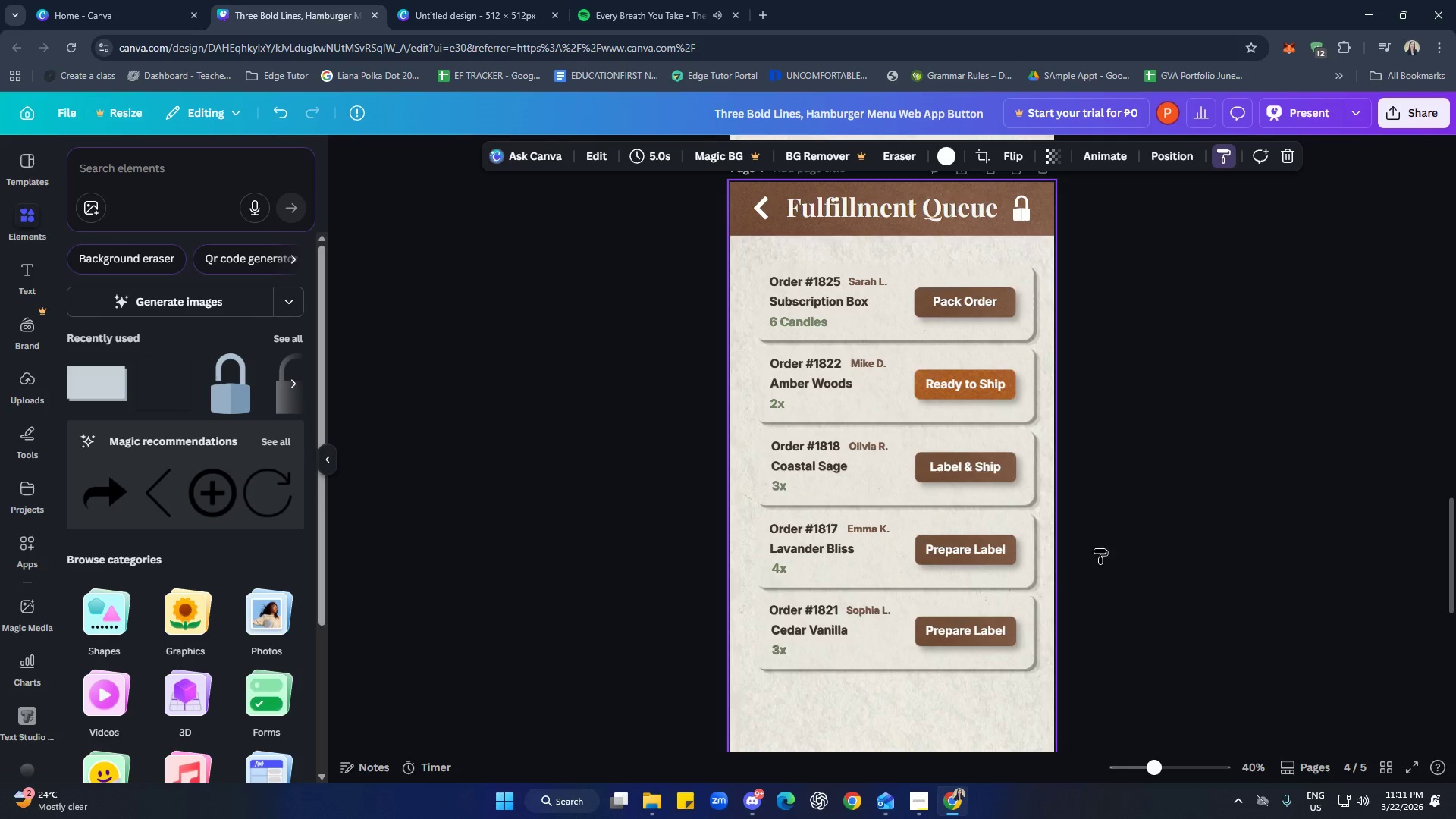 
left_click([949, 589])
 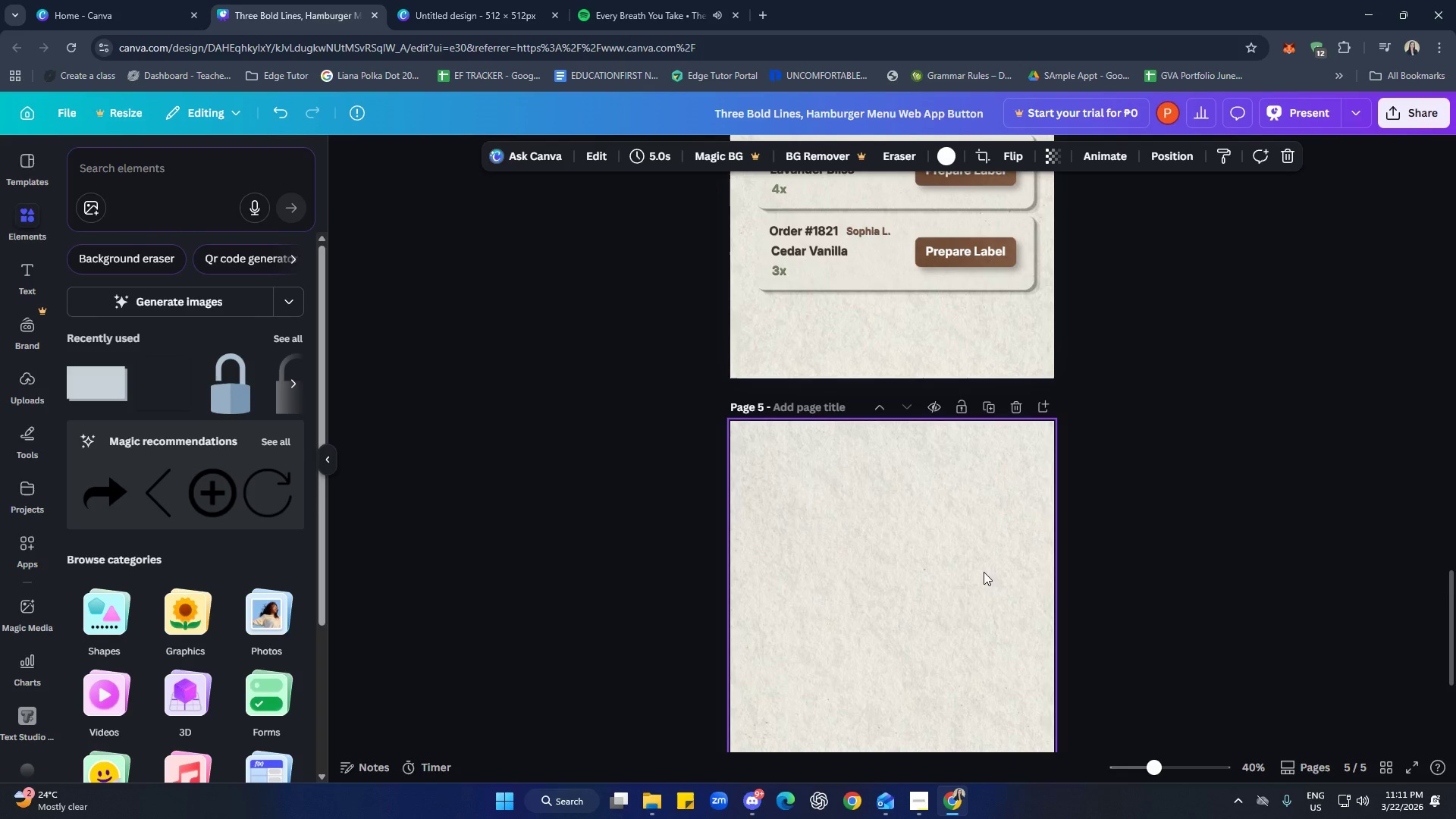 
scroll: coordinate [1019, 586], scroll_direction: down, amount: 5.0
 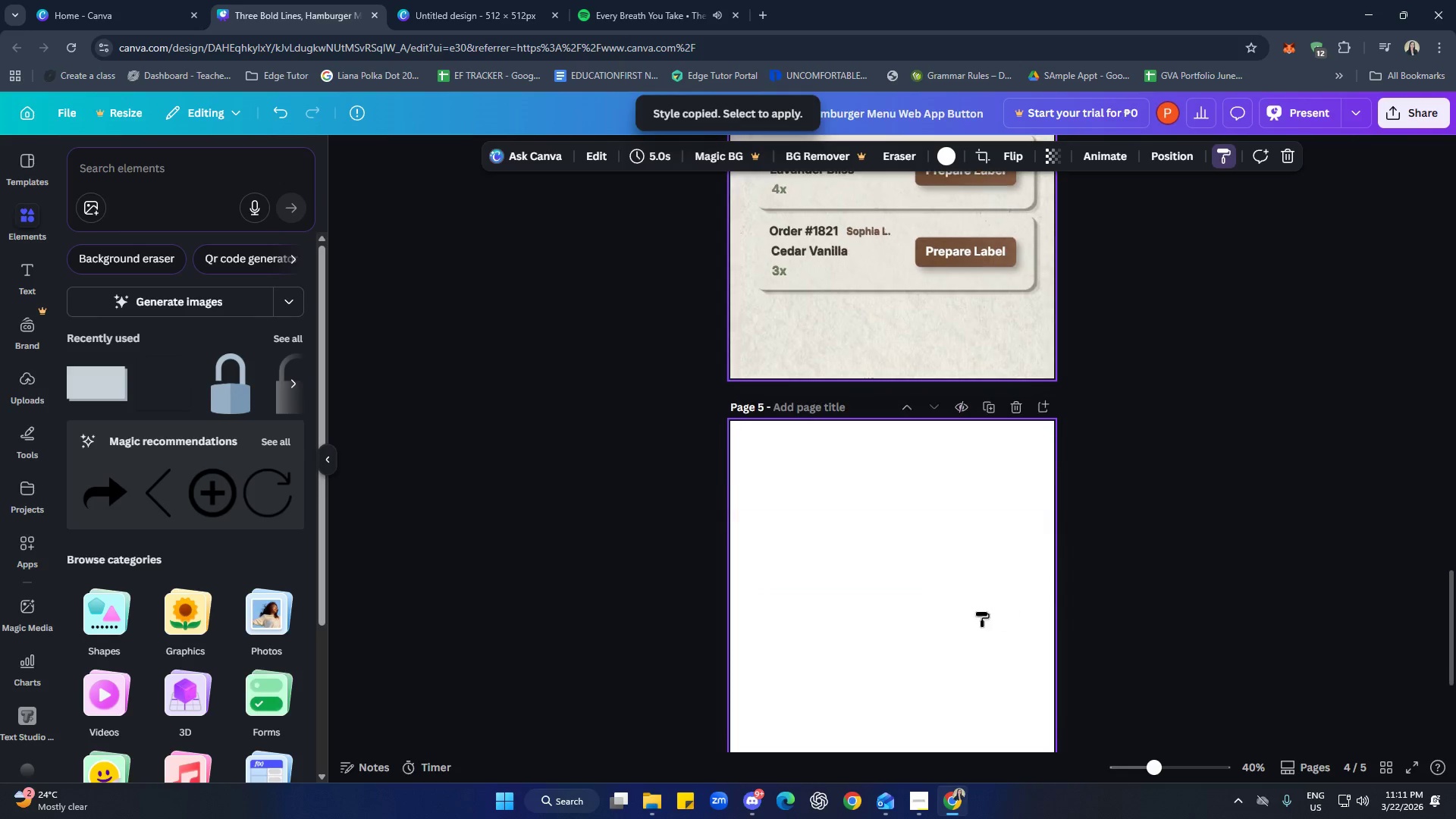 
scroll: coordinate [977, 588], scroll_direction: up, amount: 8.0
 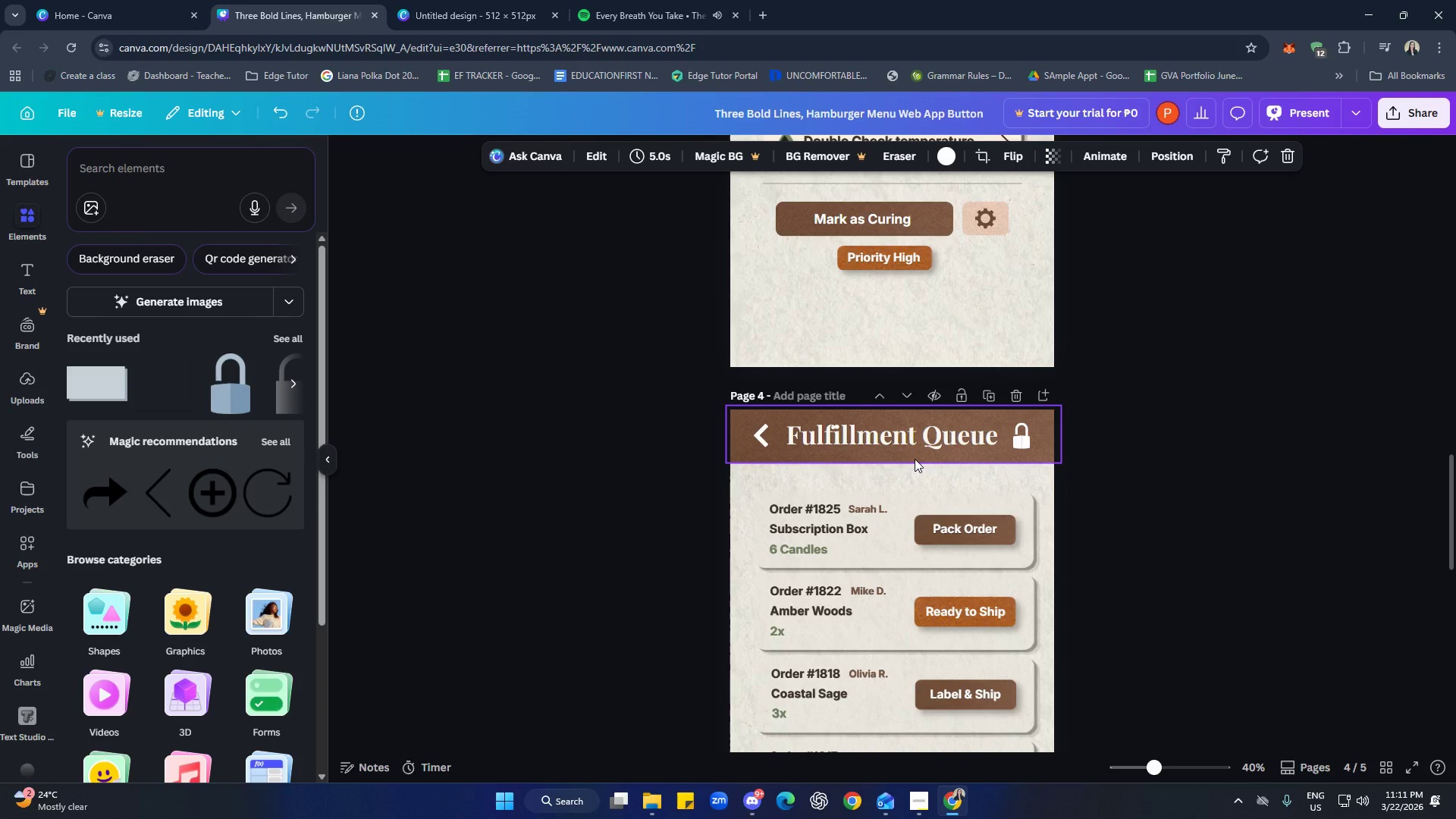 
left_click([915, 459])
 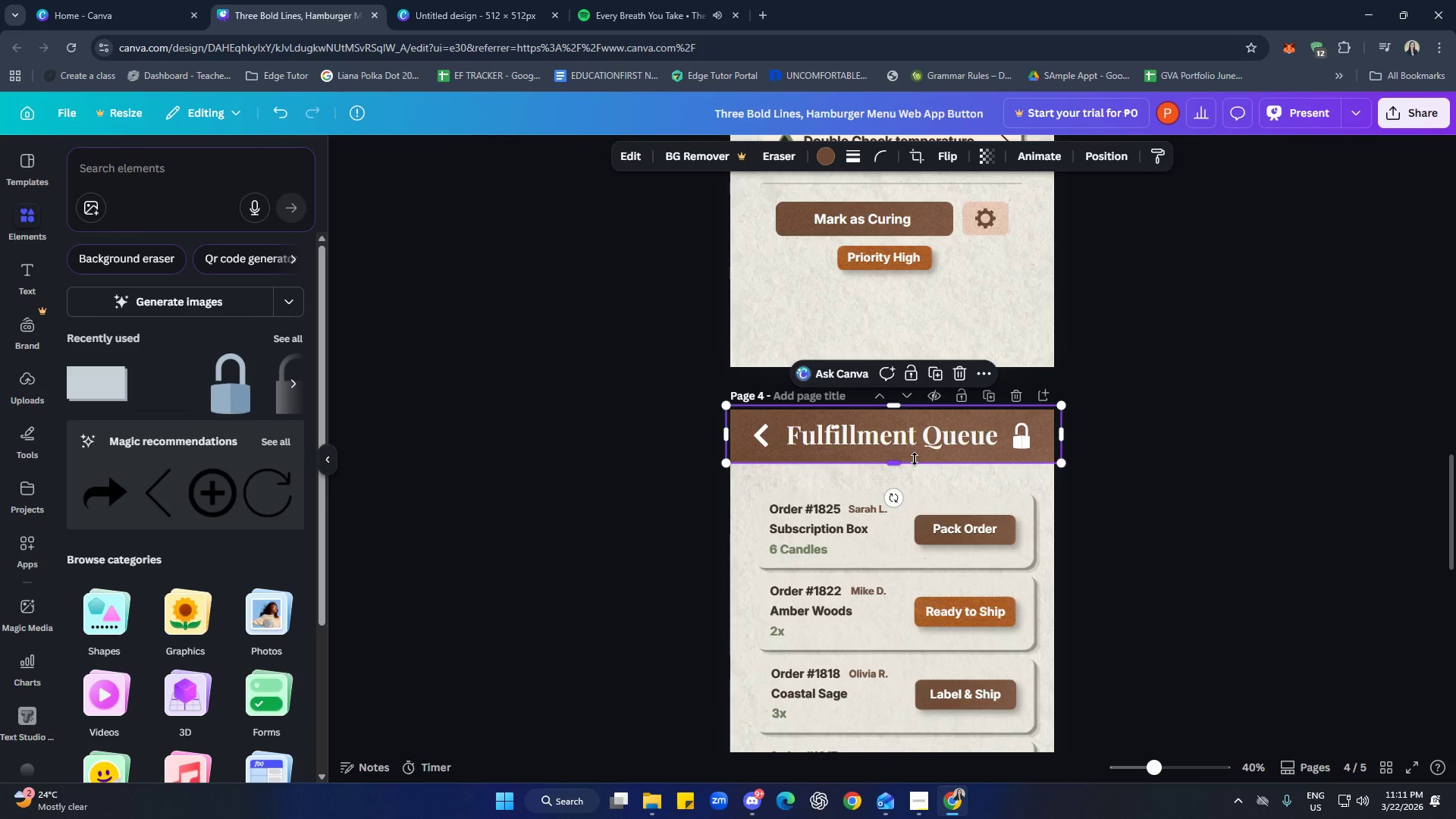 
hold_key(key=ShiftLeft, duration=1.5)
left_click([915, 441])
 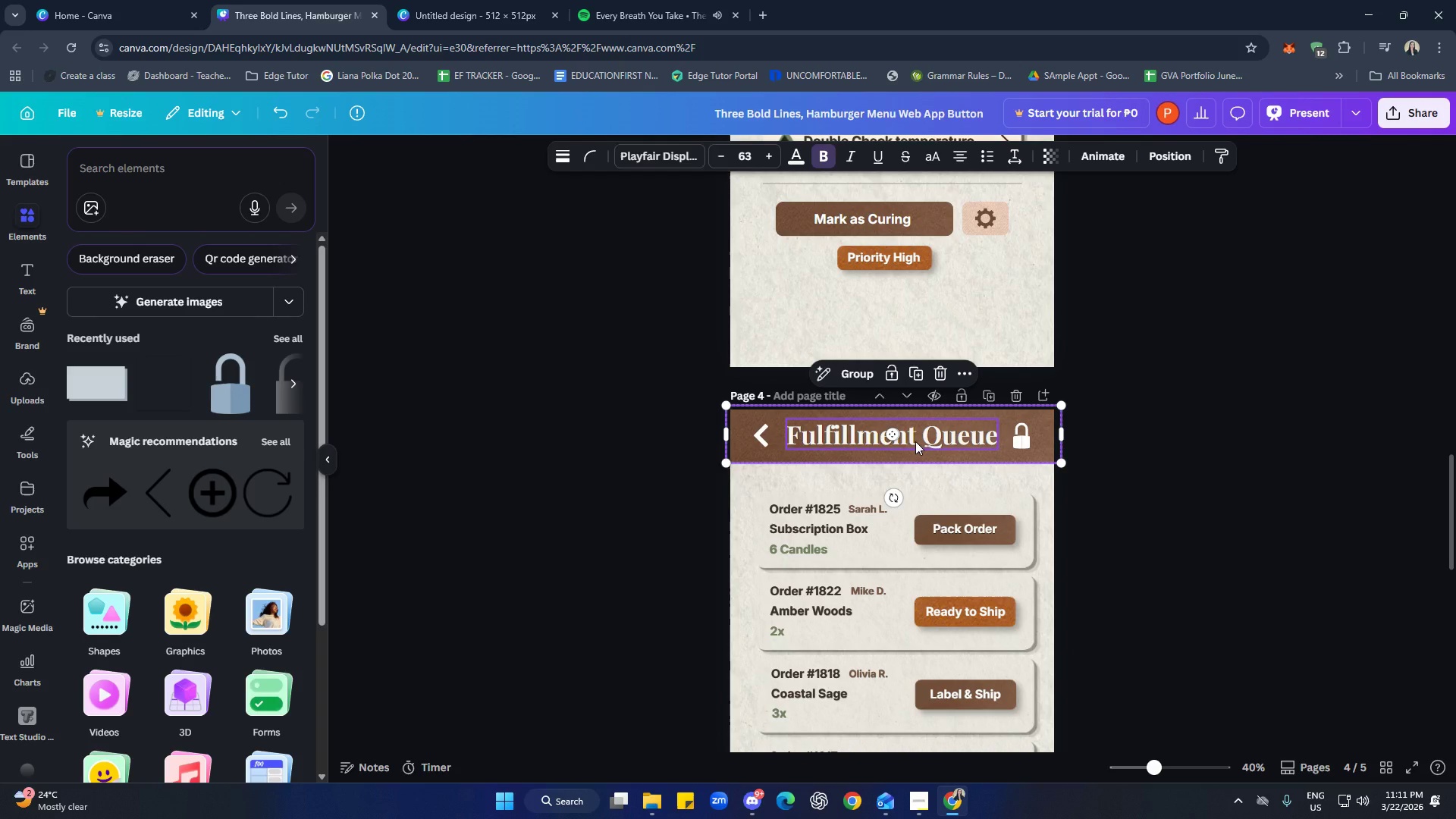 
hold_key(key=ShiftLeft, duration=0.91)
 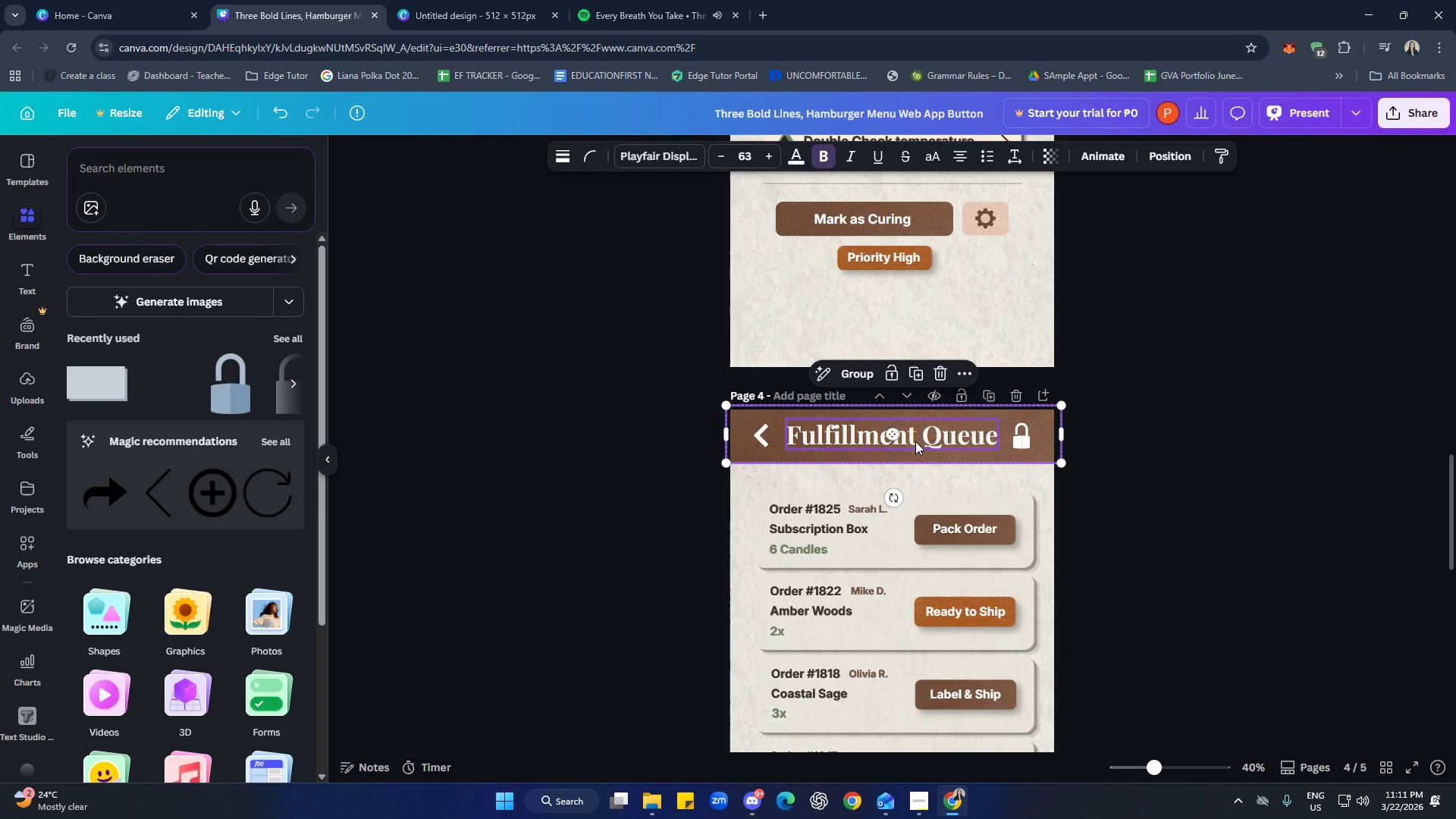 
key(Control+C)
 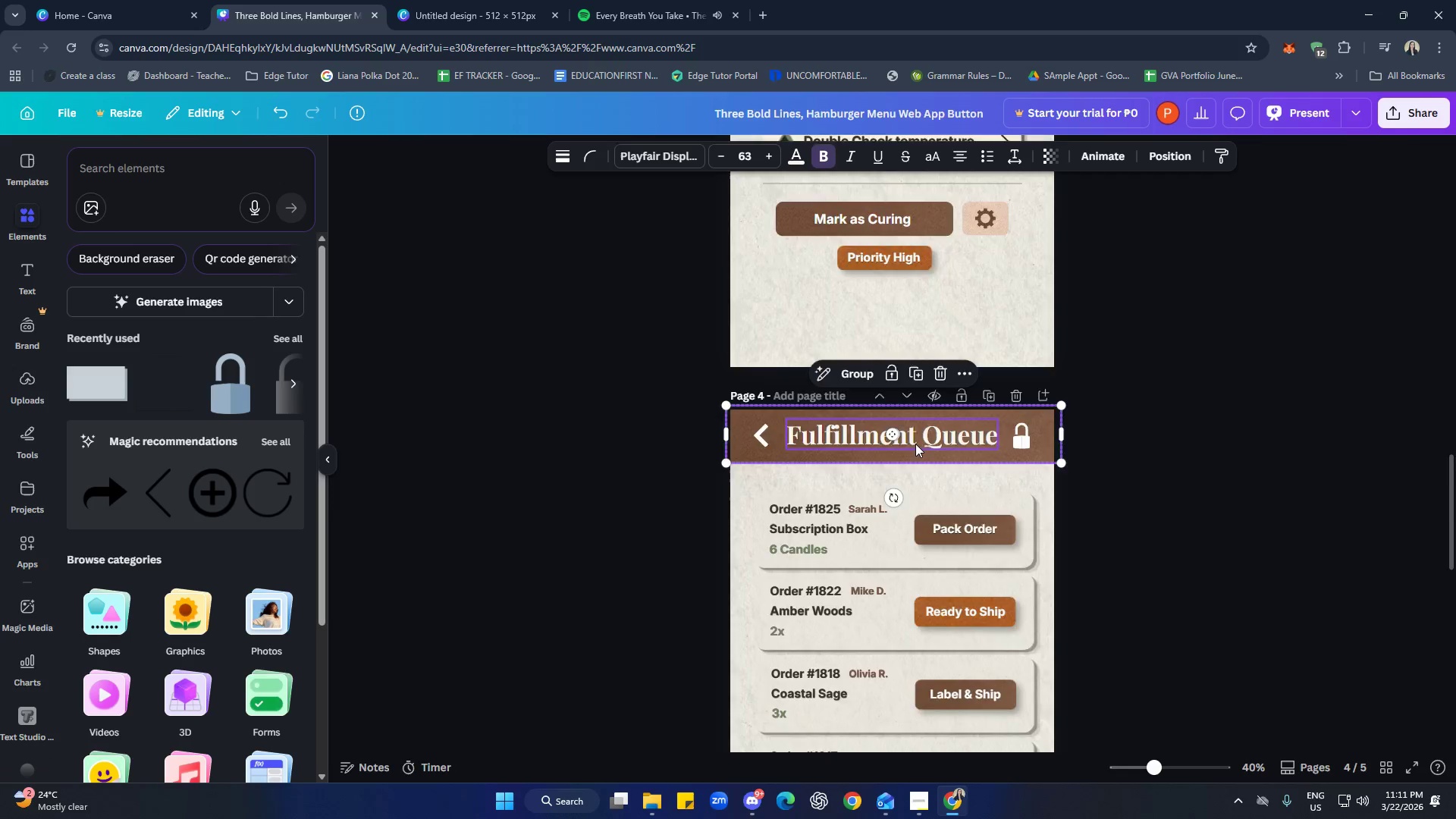 
left_click([899, 484])
 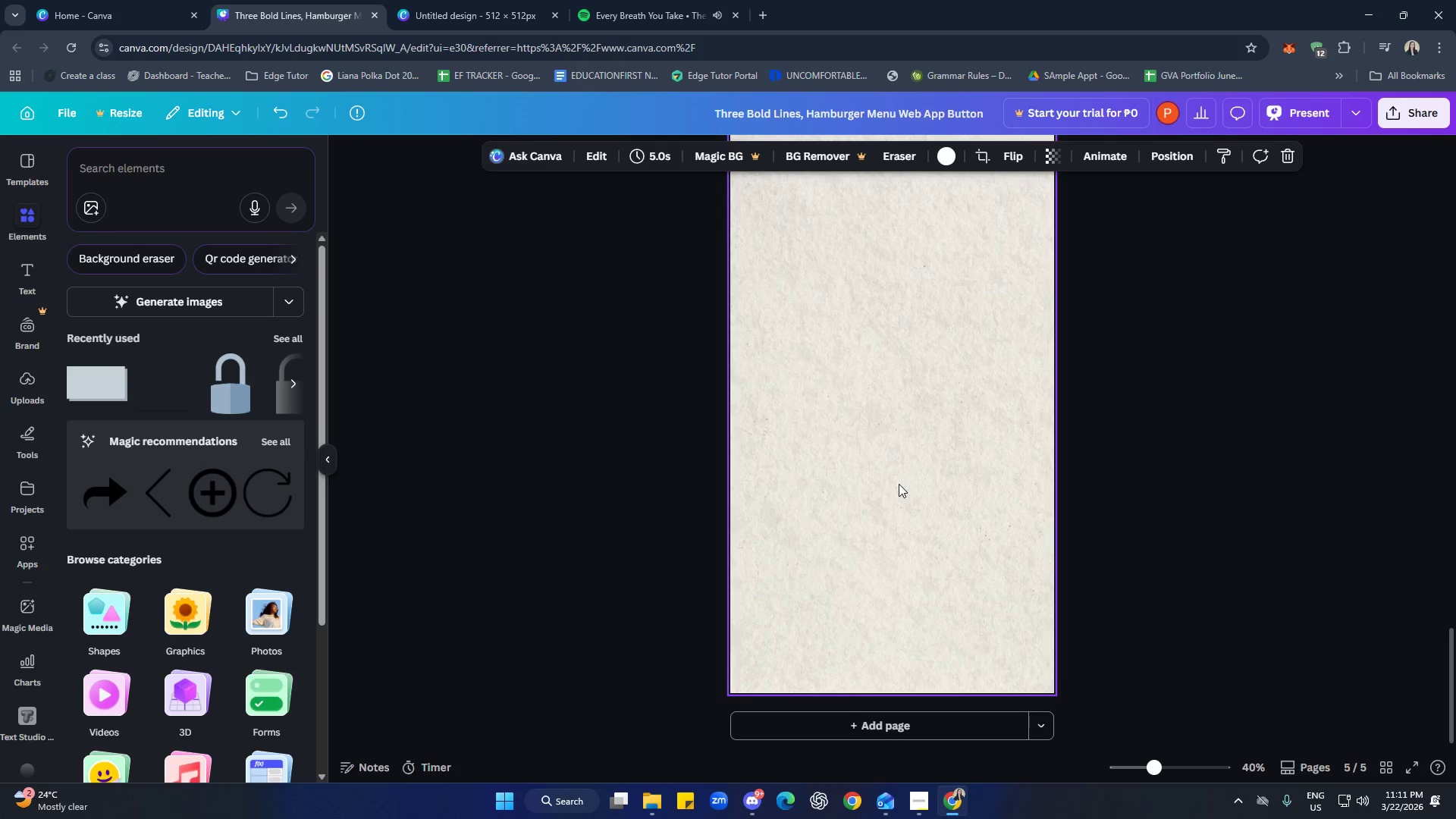 
scroll: coordinate [914, 457], scroll_direction: down, amount: 7.0
 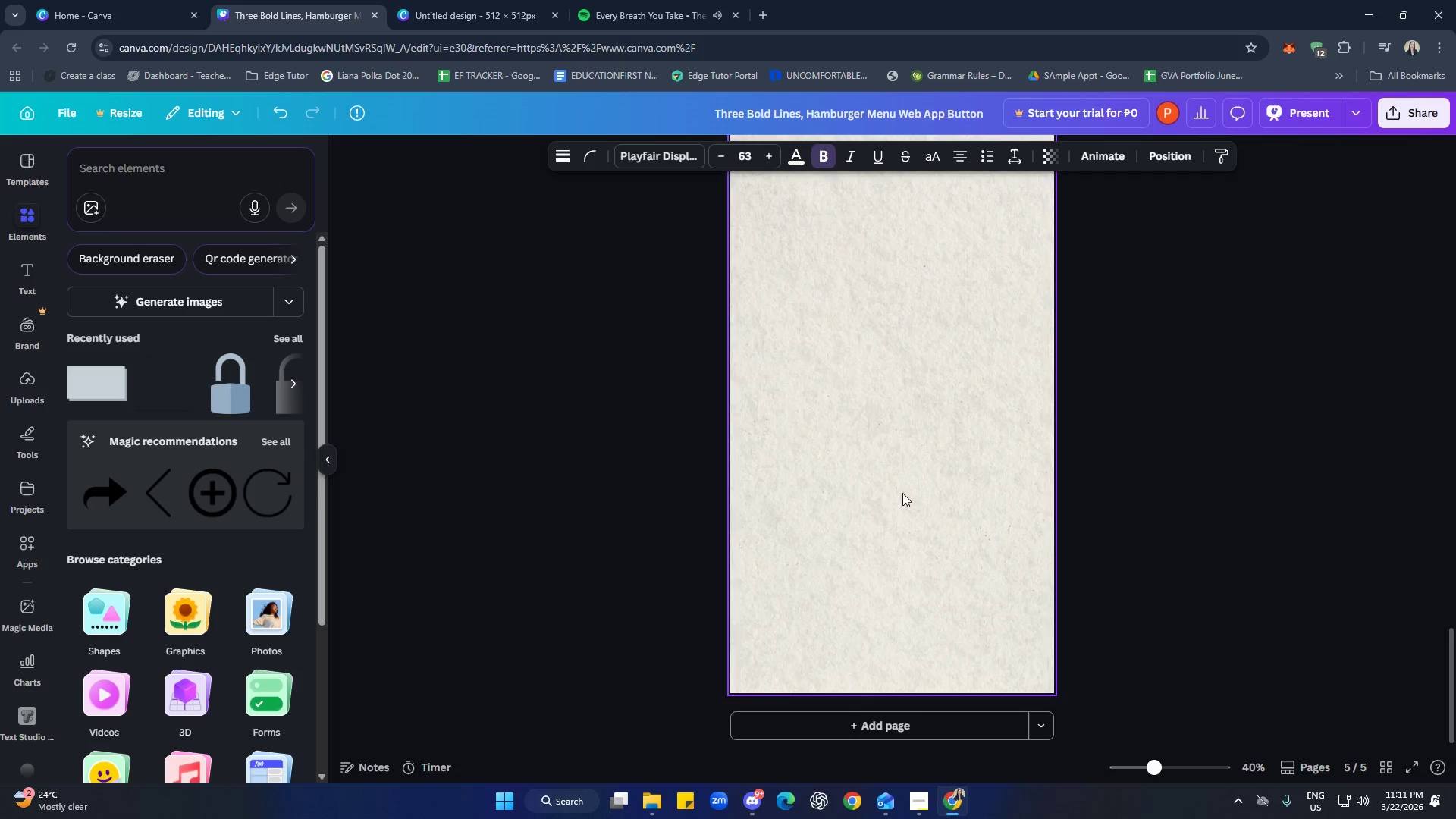 
scroll: coordinate [905, 484], scroll_direction: up, amount: 2.0
 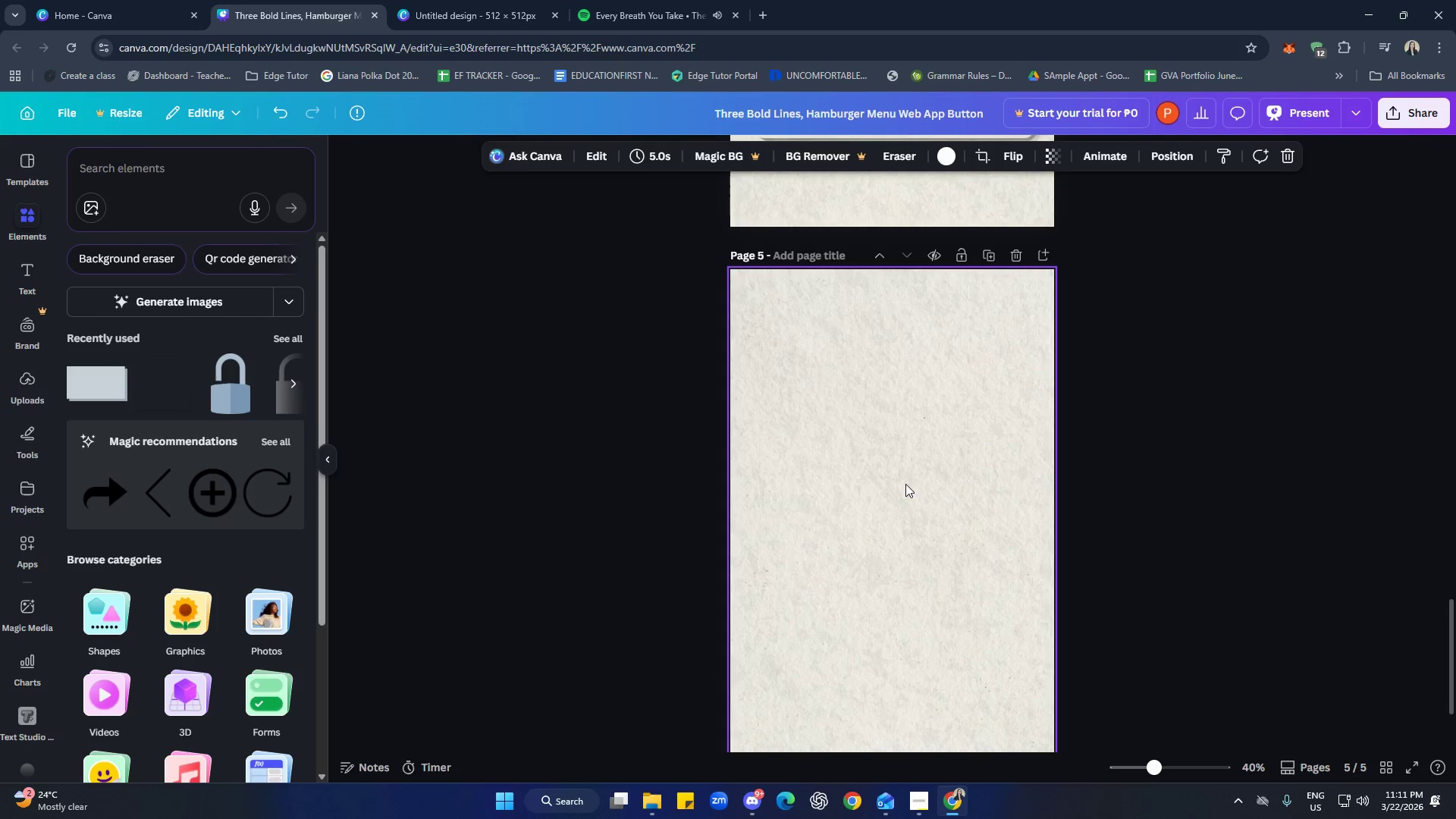 
key(Control+V)
 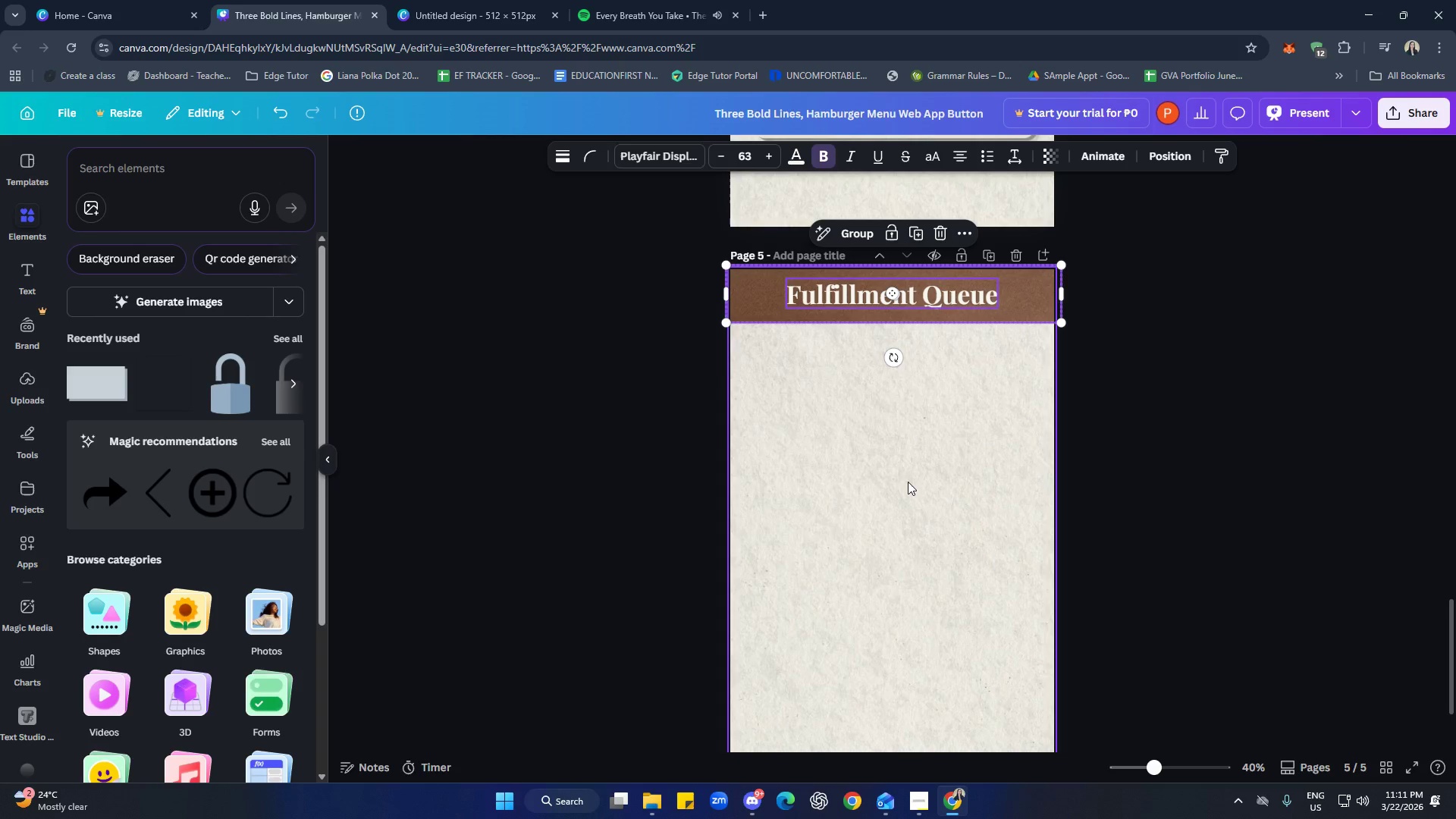 
left_click([910, 479])
 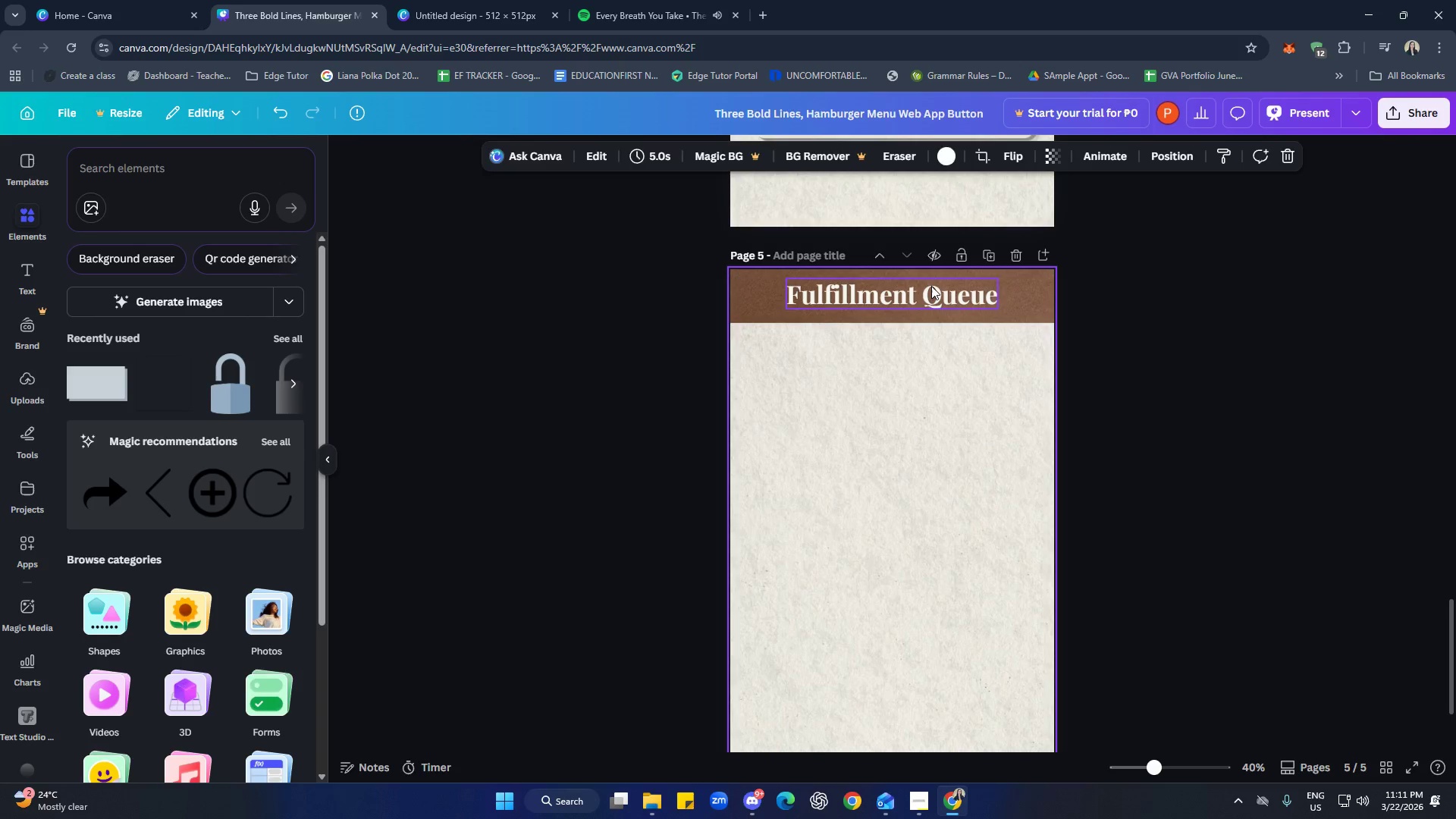 
double_click([931, 286])
 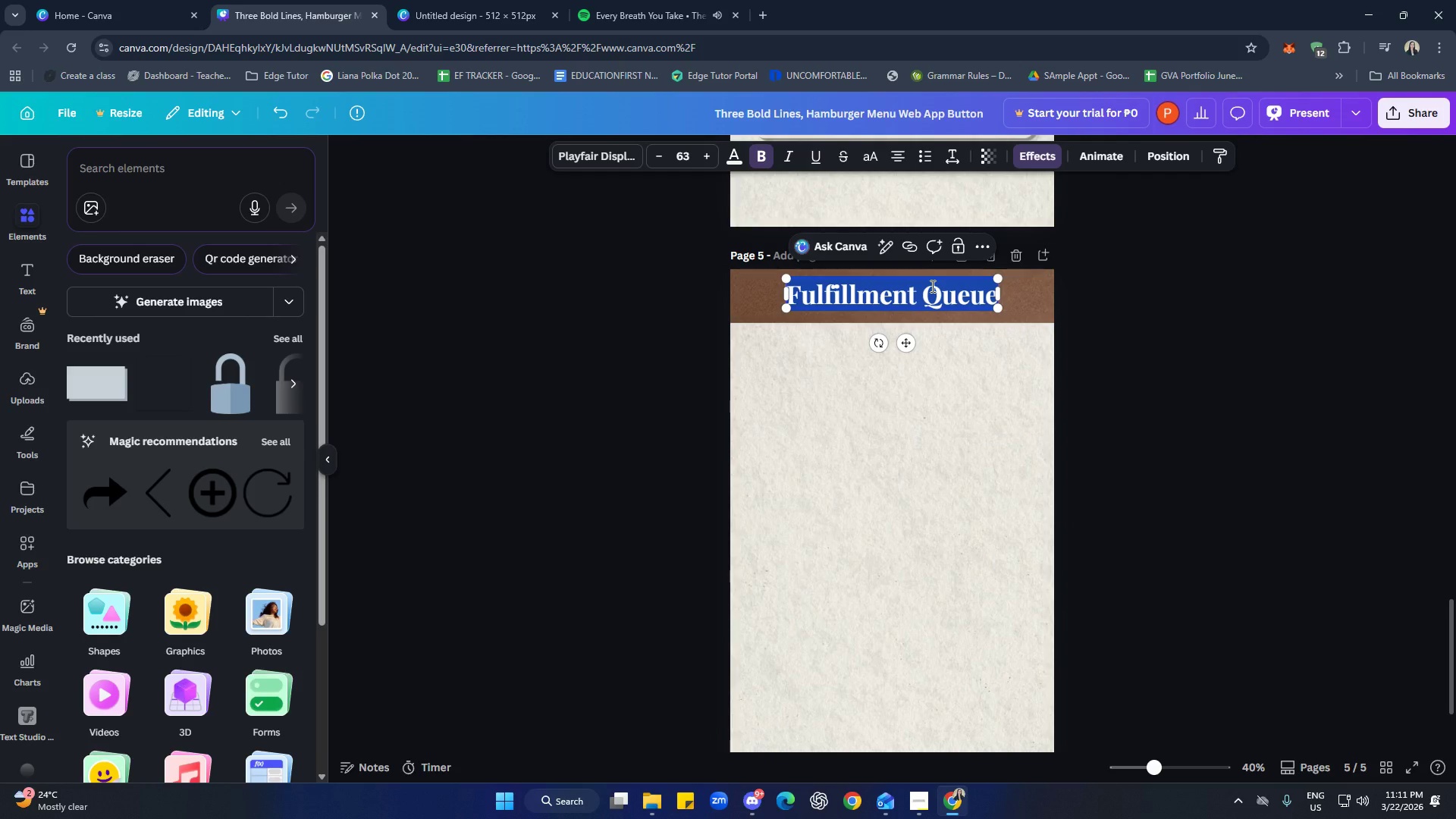 
type(Inventory Statsu)
key(Backspace)
key(Backspace)
type(us)
 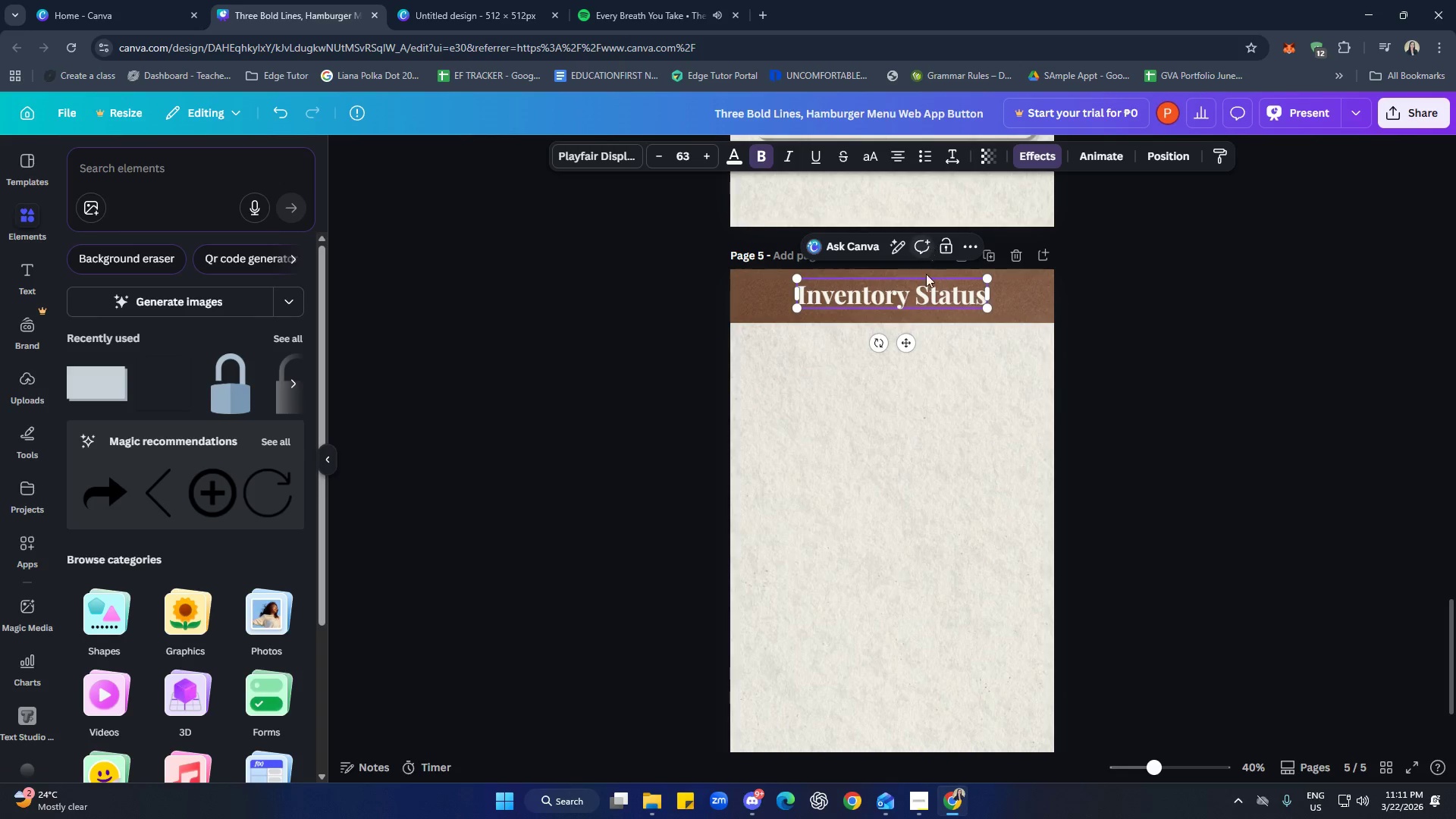 
left_click([944, 452])
 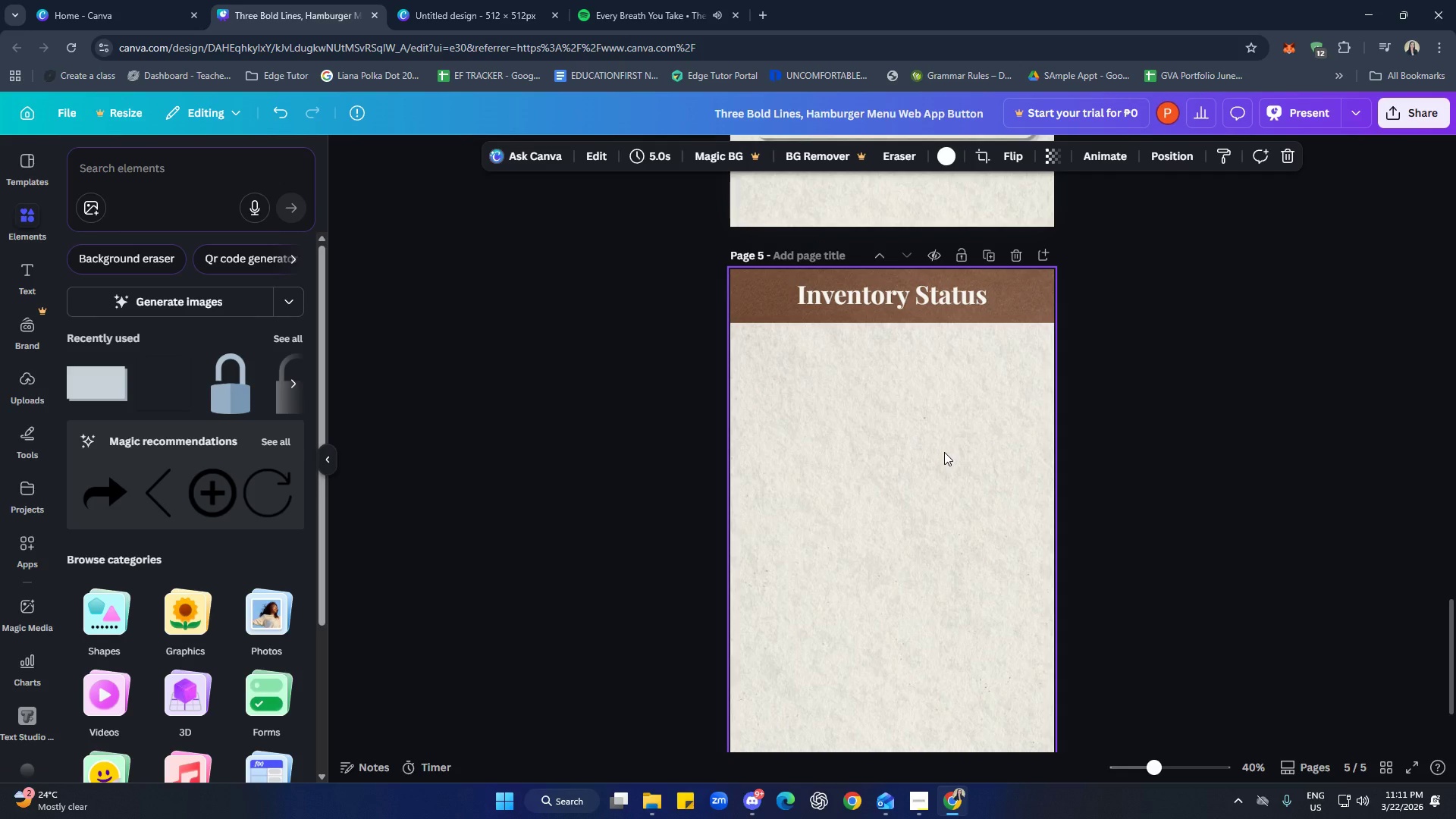 
scroll: coordinate [813, 339], scroll_direction: up, amount: 8.0
 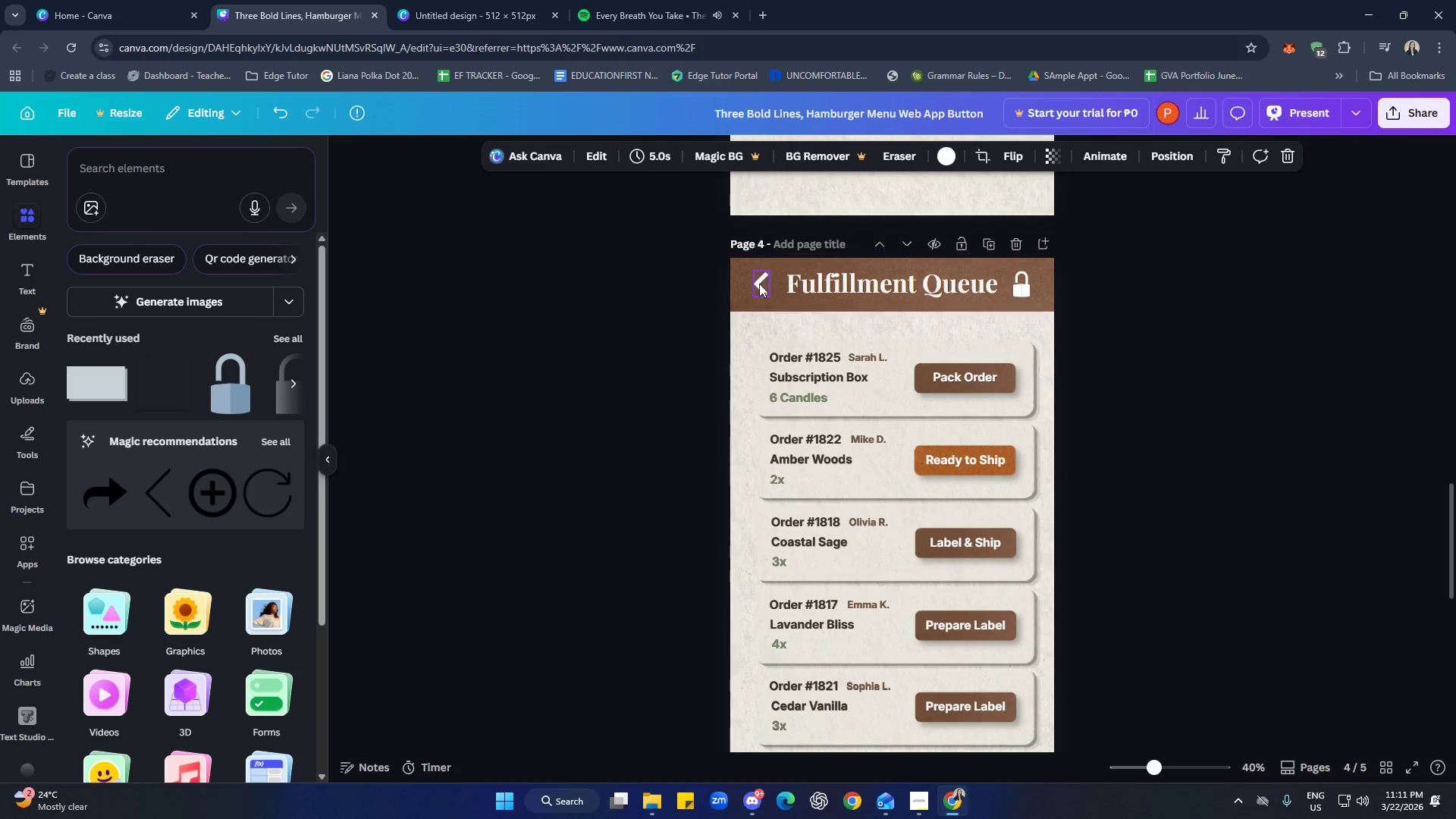 
left_click([759, 284])
 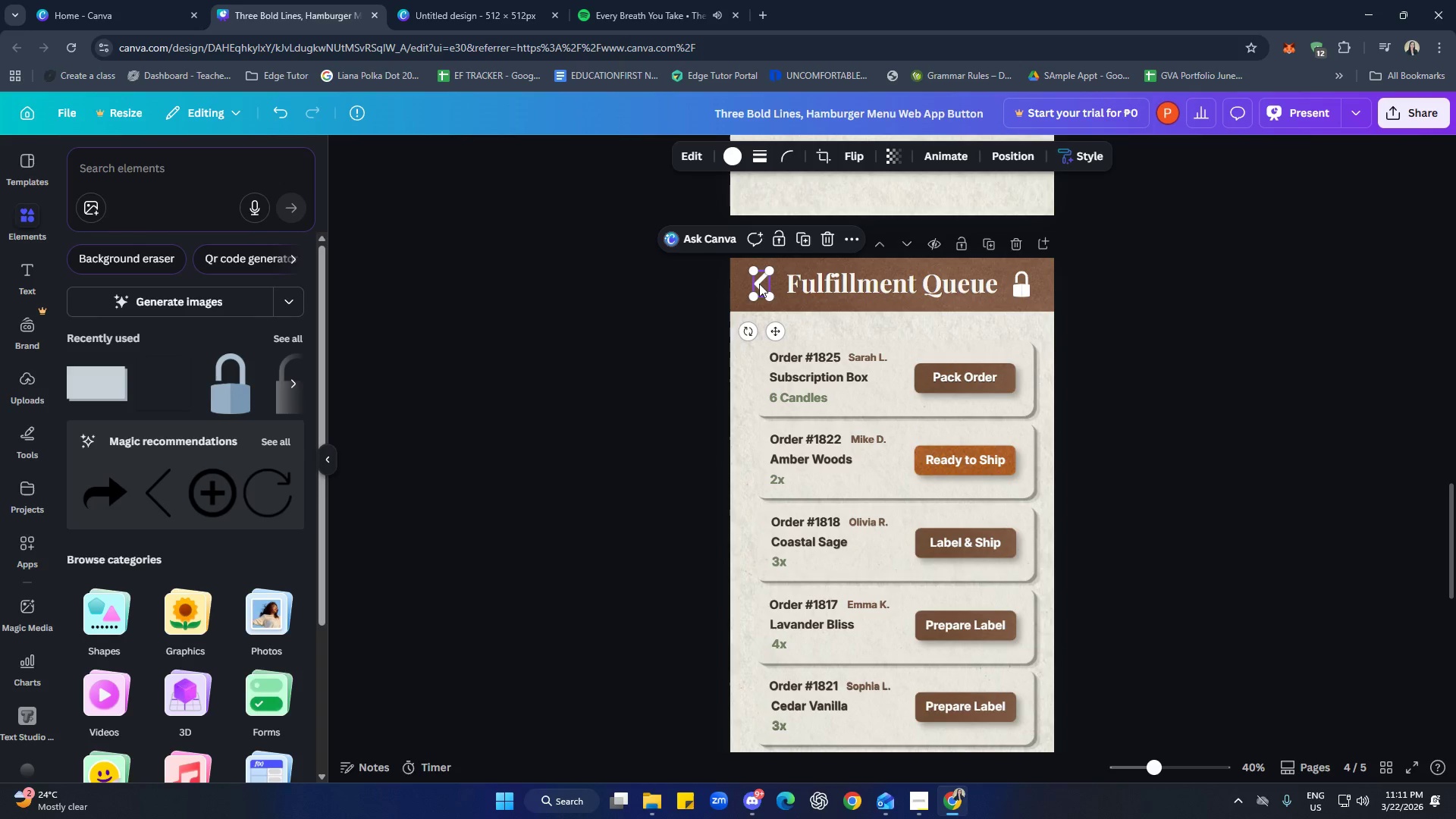 
key(Control+C)
 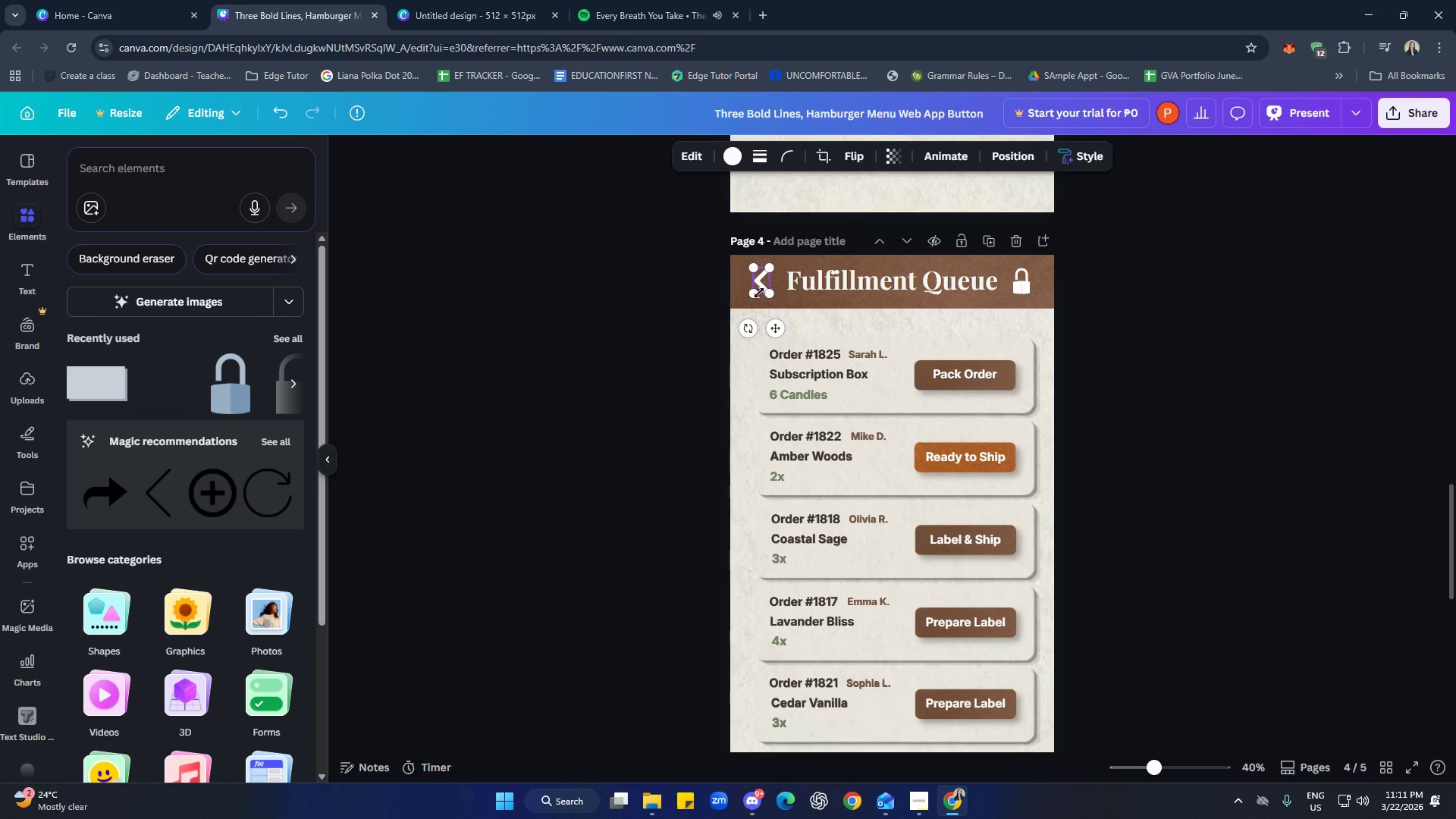 
left_click([778, 363])
 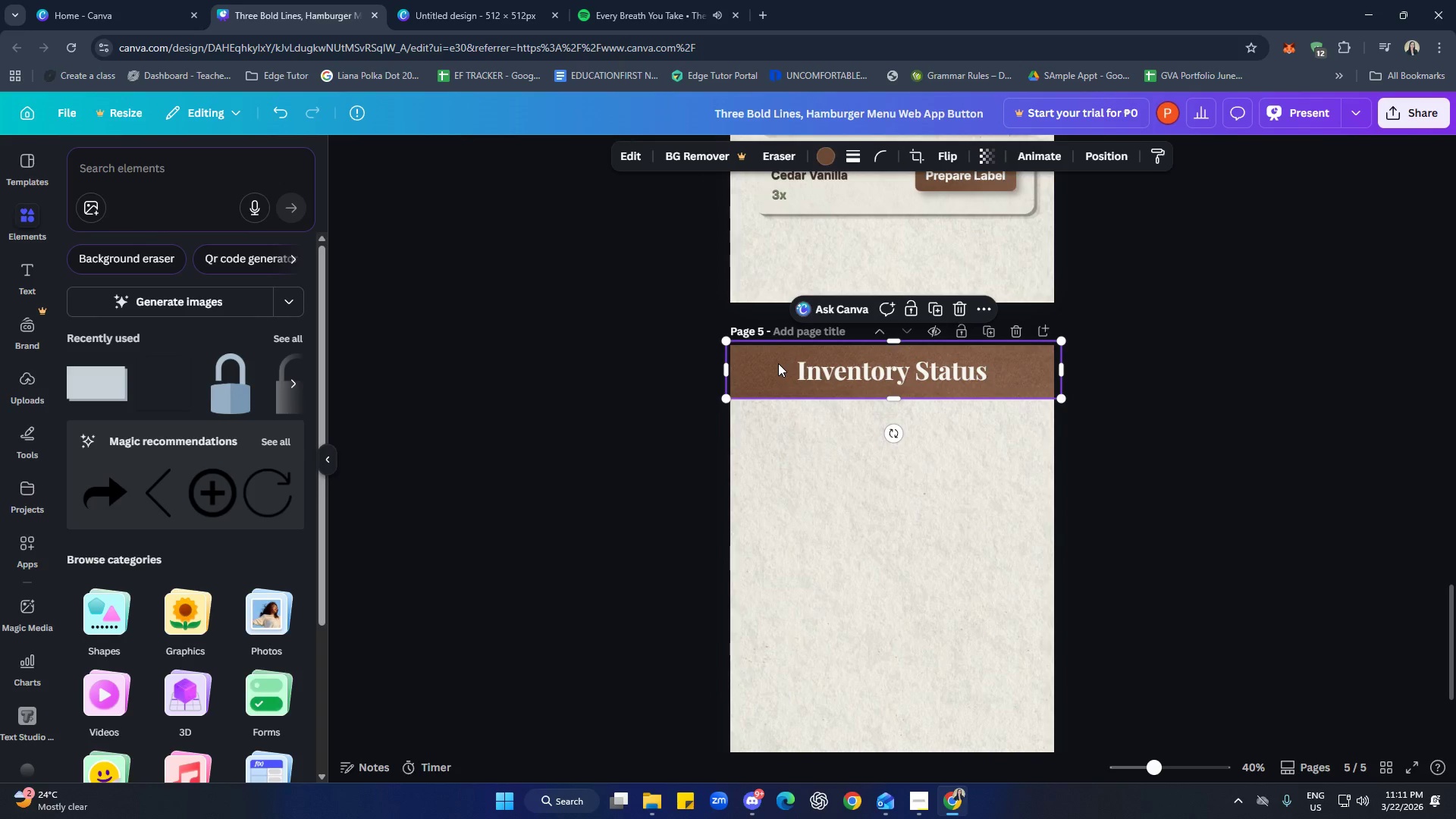 
scroll: coordinate [761, 336], scroll_direction: down, amount: 7.0
 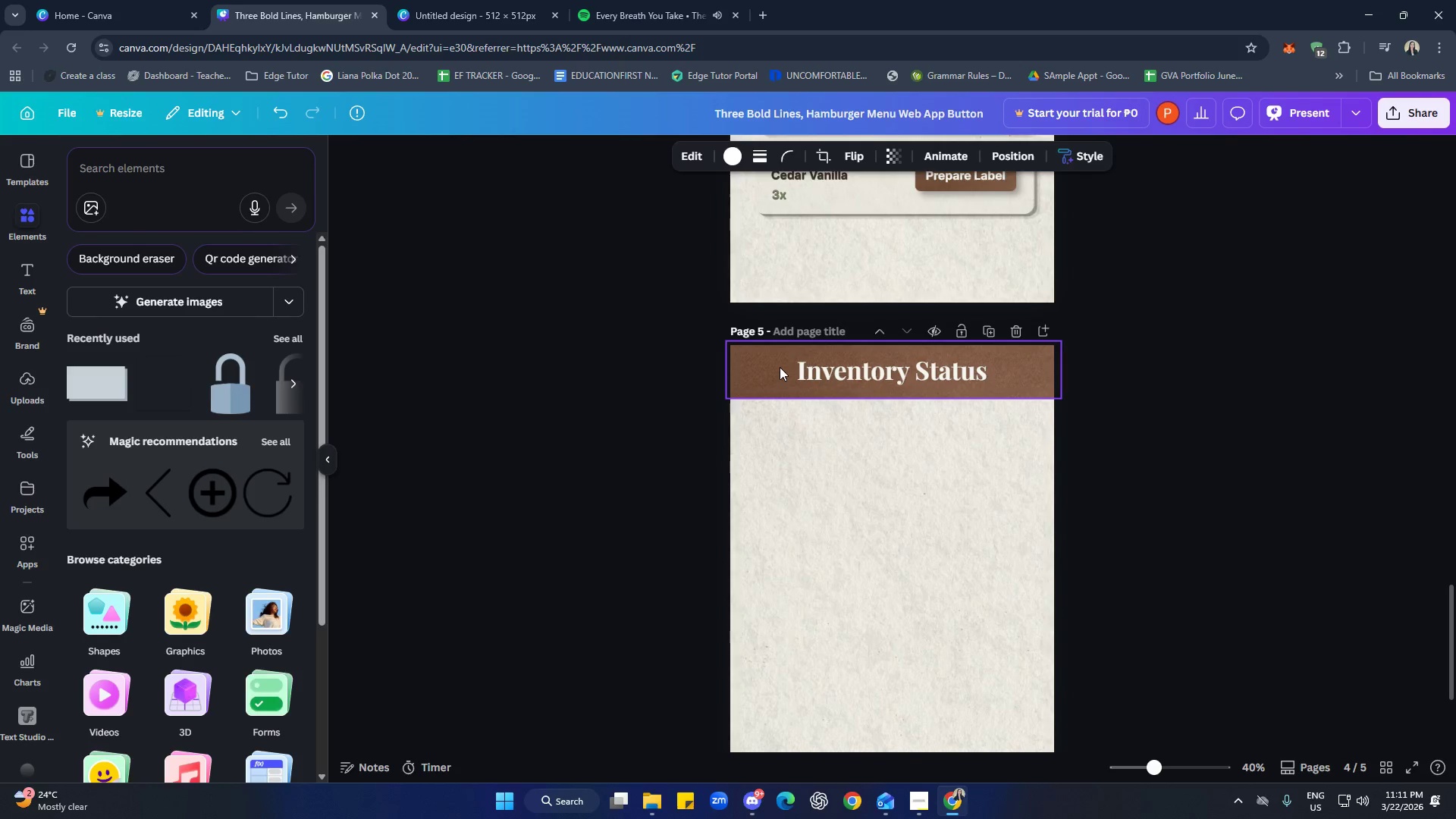 
key(Control+ControlLeft)
 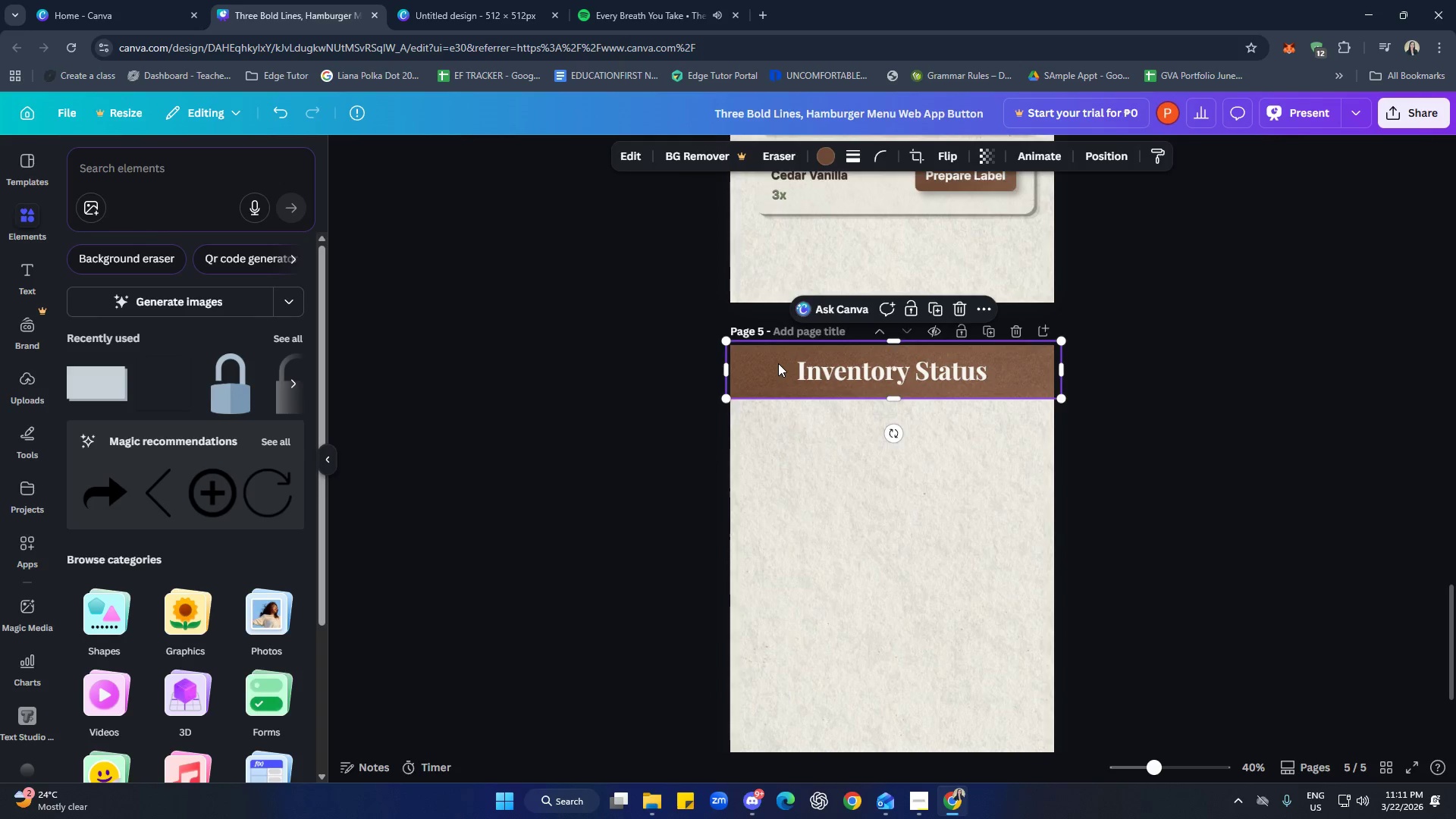 
key(Control+V)
 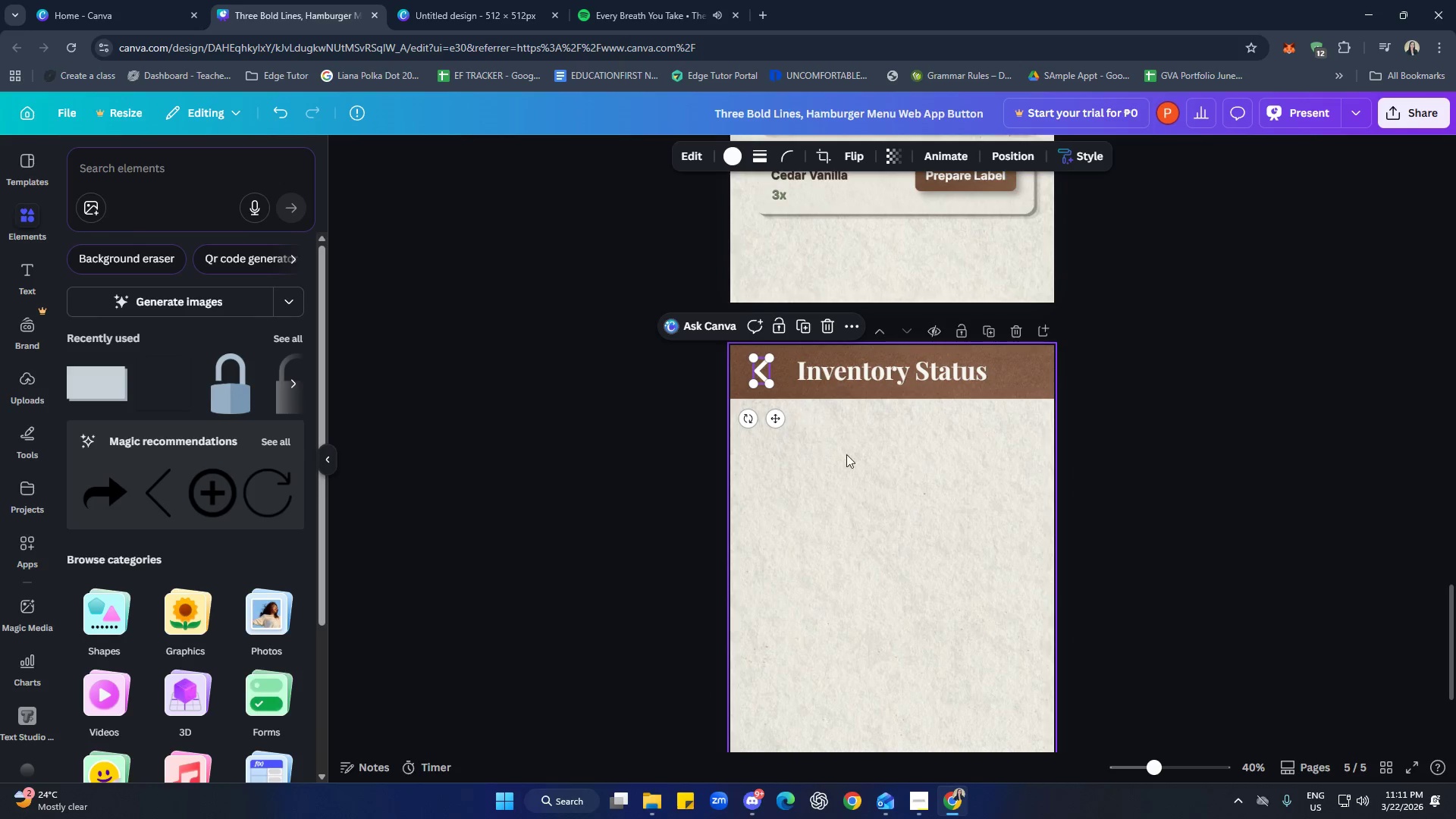 
left_click([868, 464])
 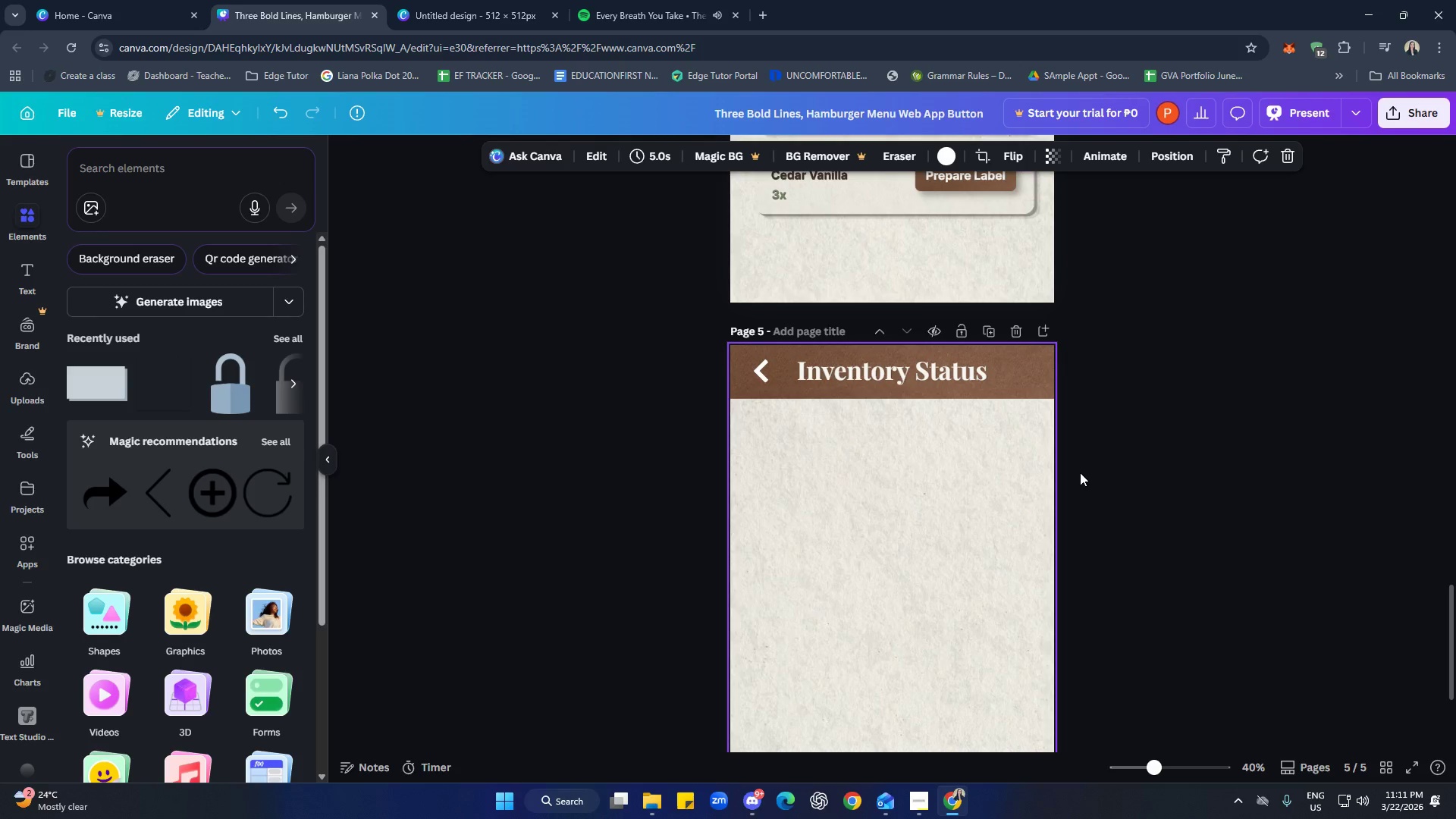 
scroll: coordinate [1079, 472], scroll_direction: up, amount: 32.0
 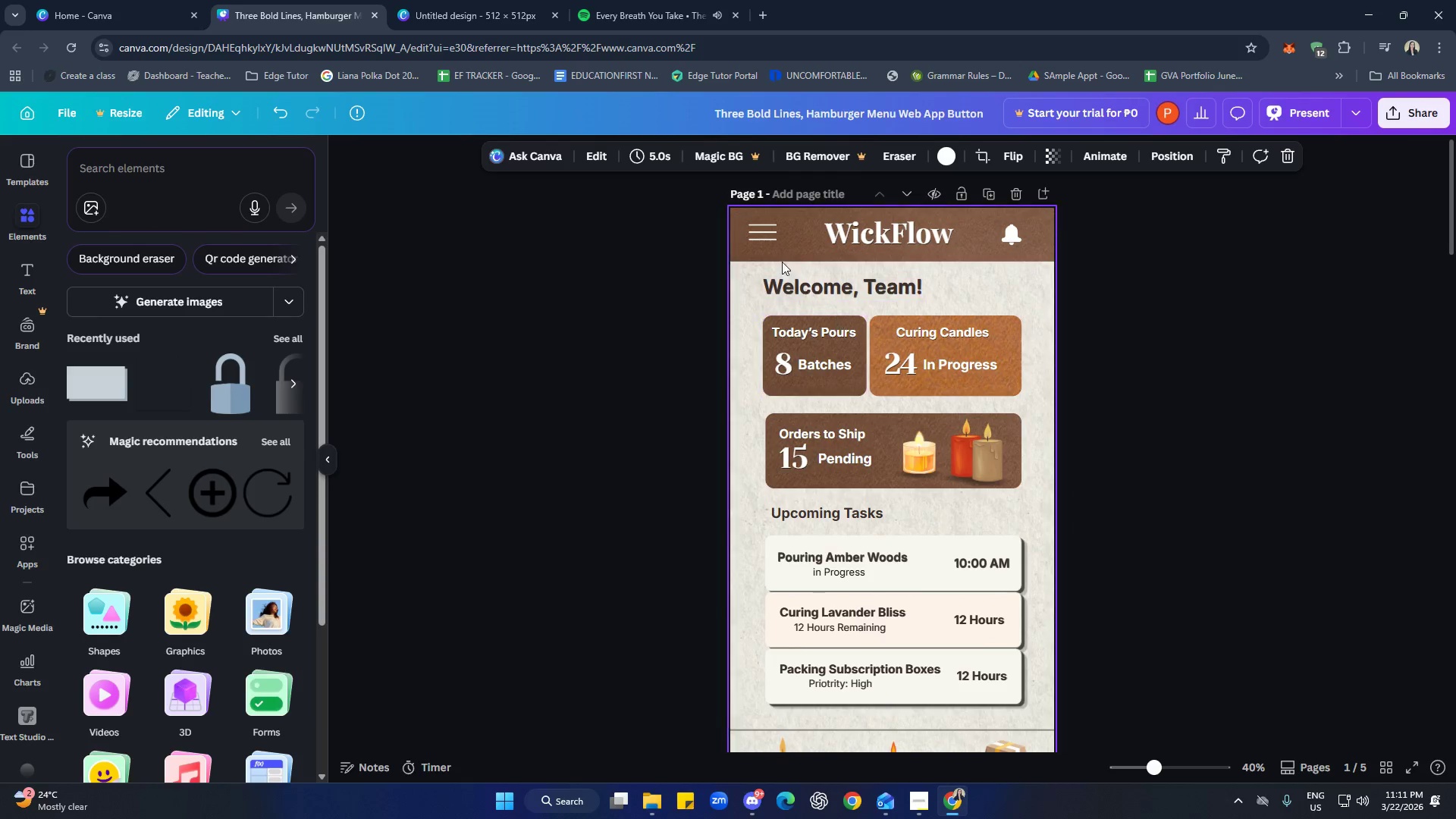 
left_click([767, 226])
 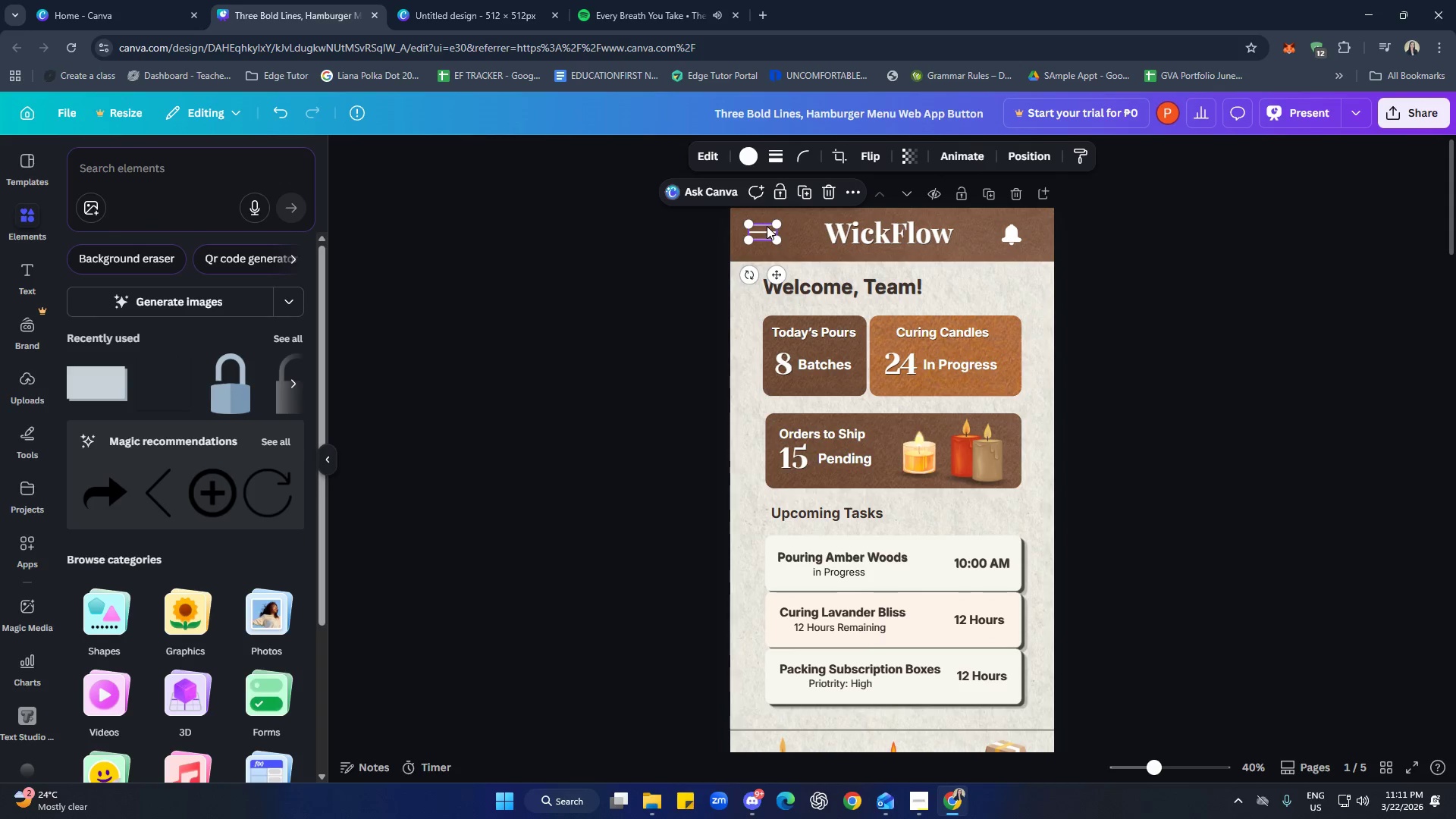 
key(Control+C)
 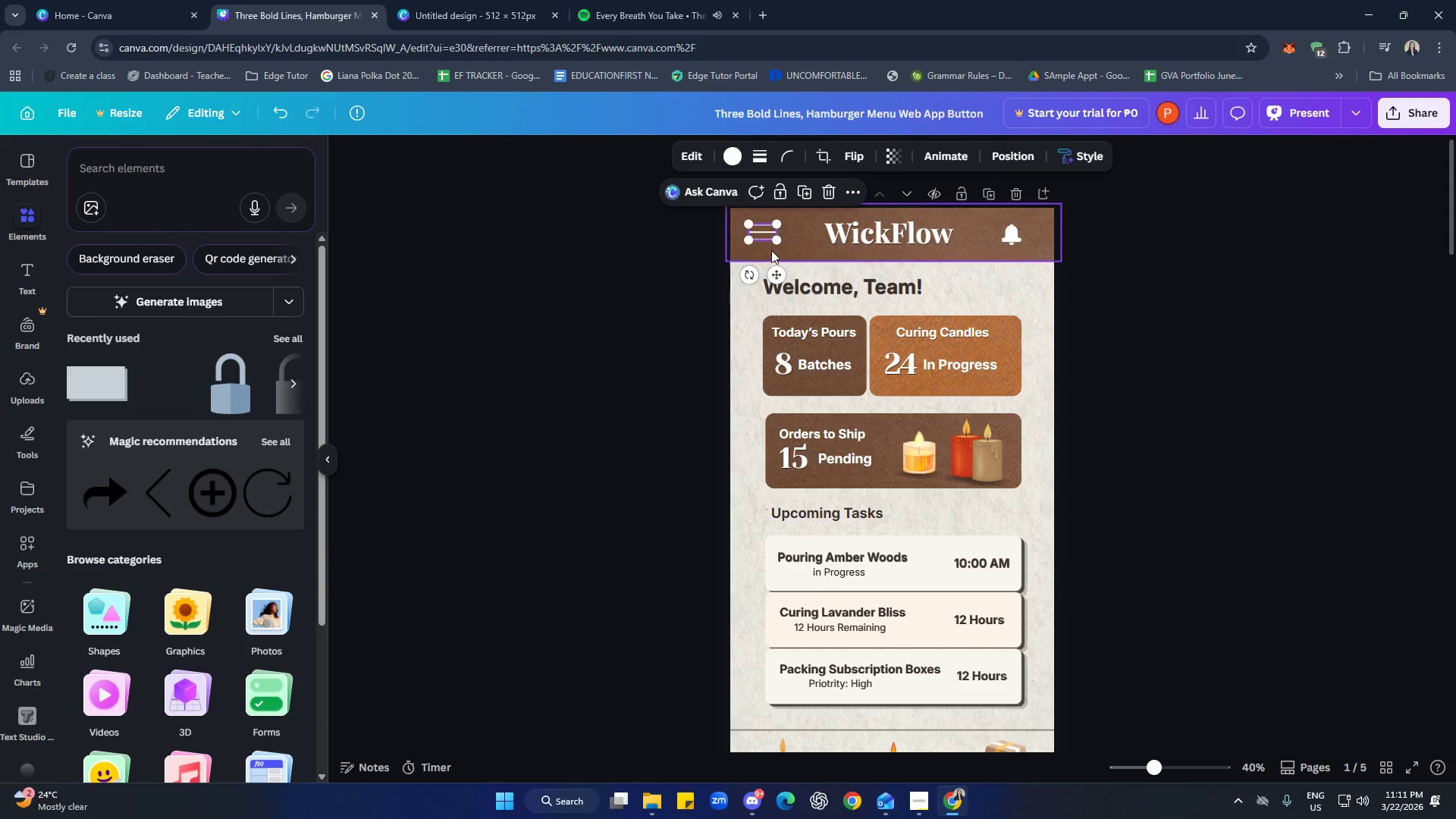 
scroll: coordinate [965, 421], scroll_direction: down, amount: 28.0
 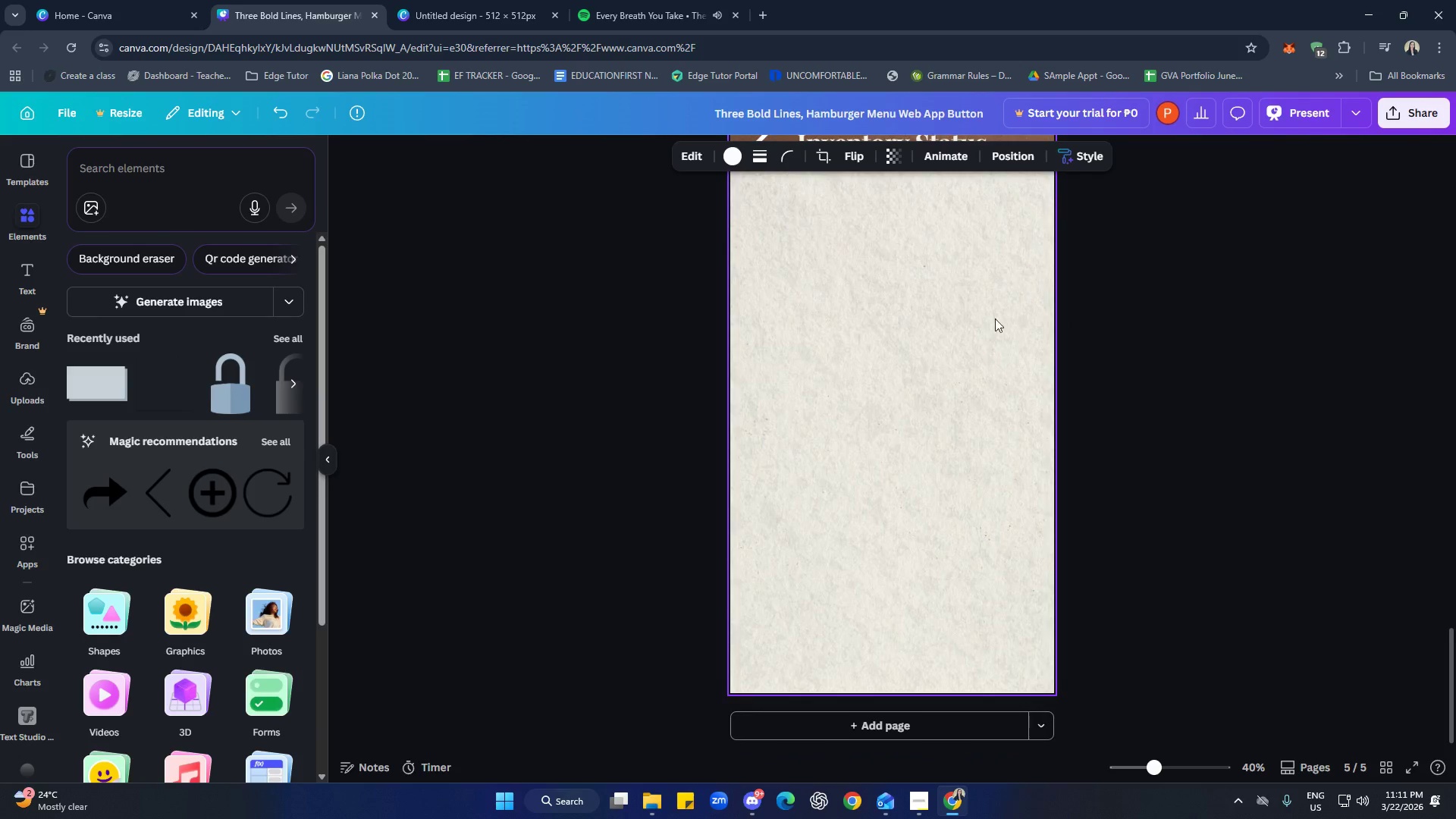 
scroll: coordinate [984, 403], scroll_direction: up, amount: 4.0
 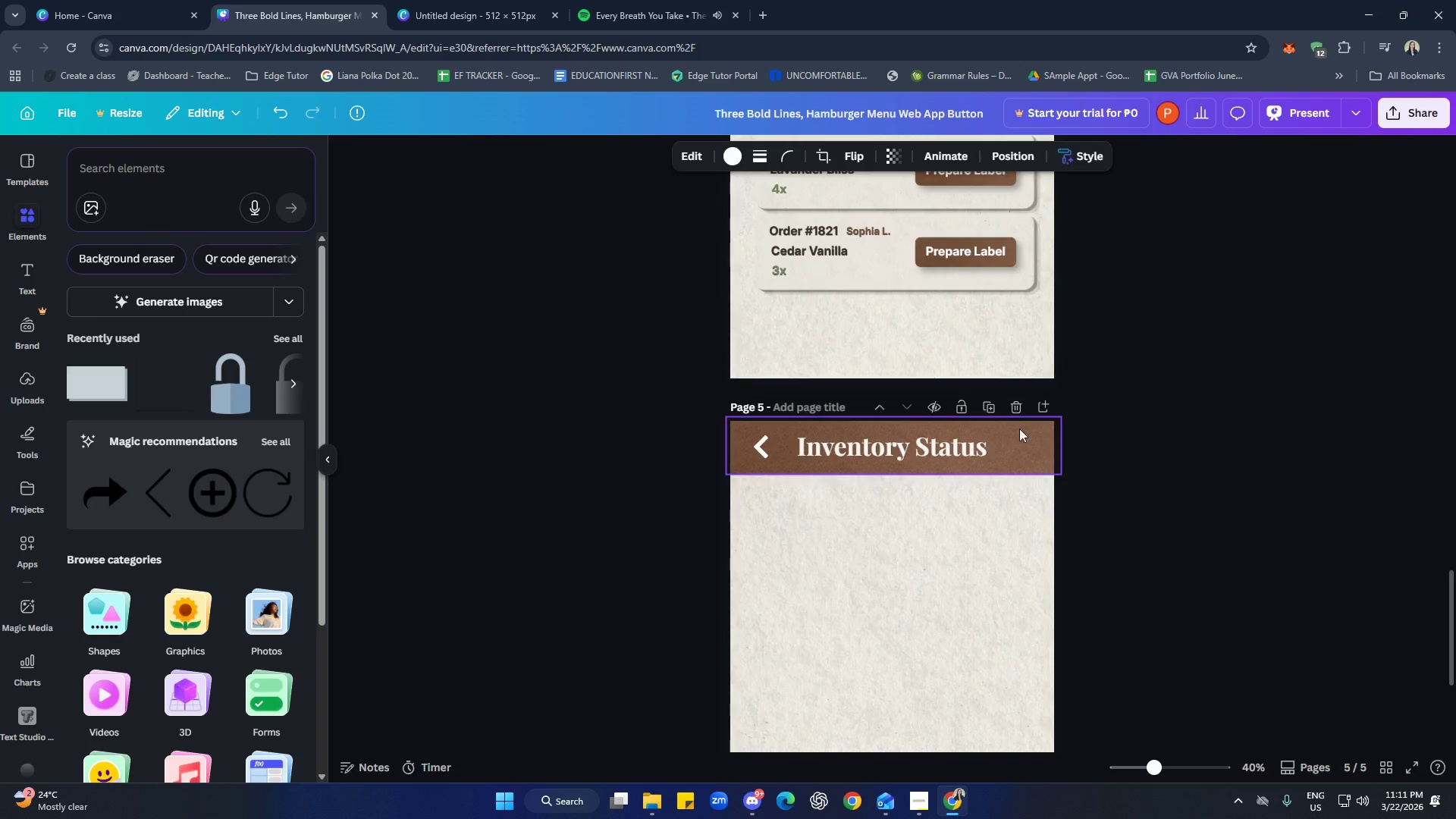 
left_click([1016, 458])
 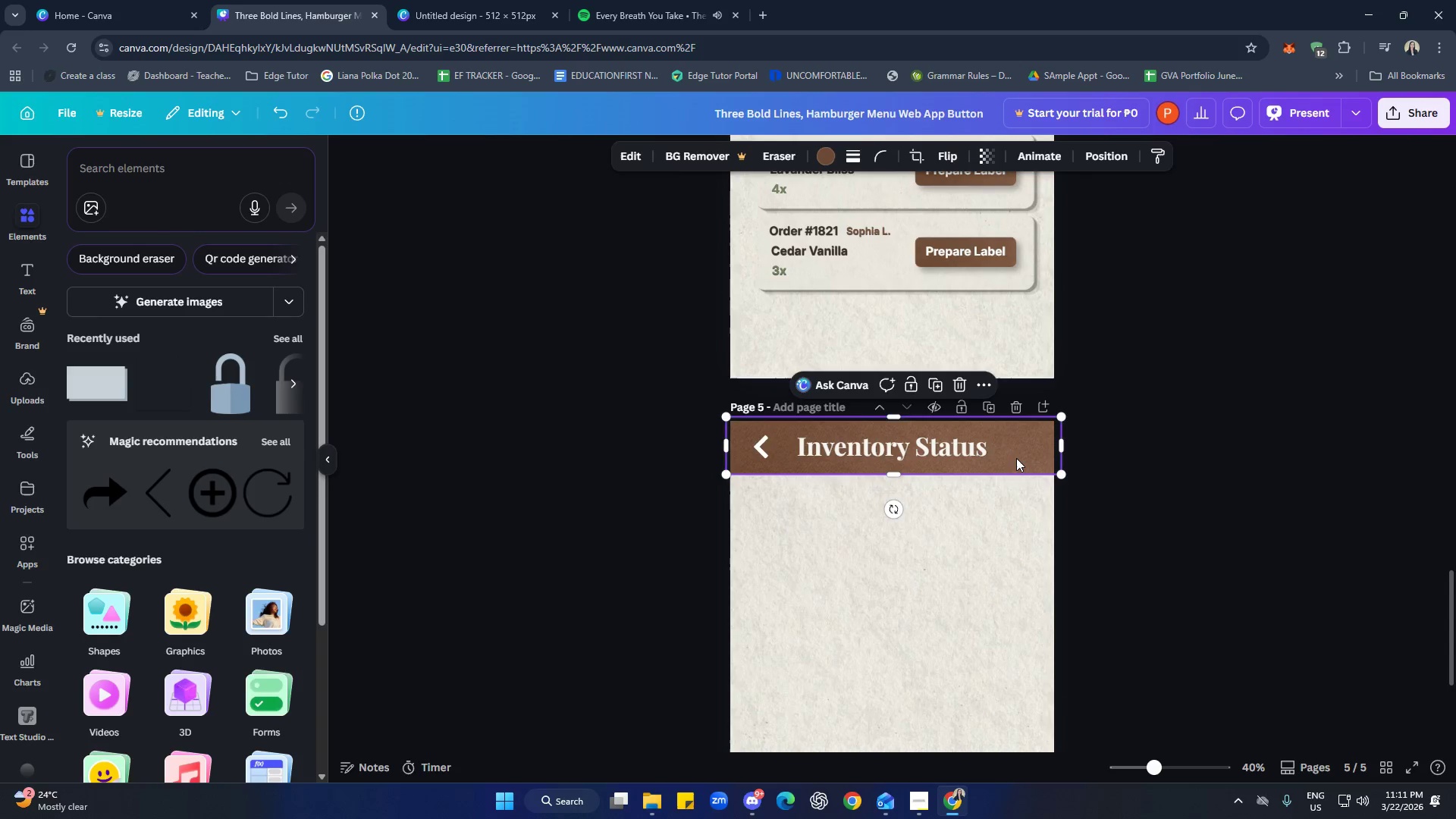 
key(Control+ControlLeft)
 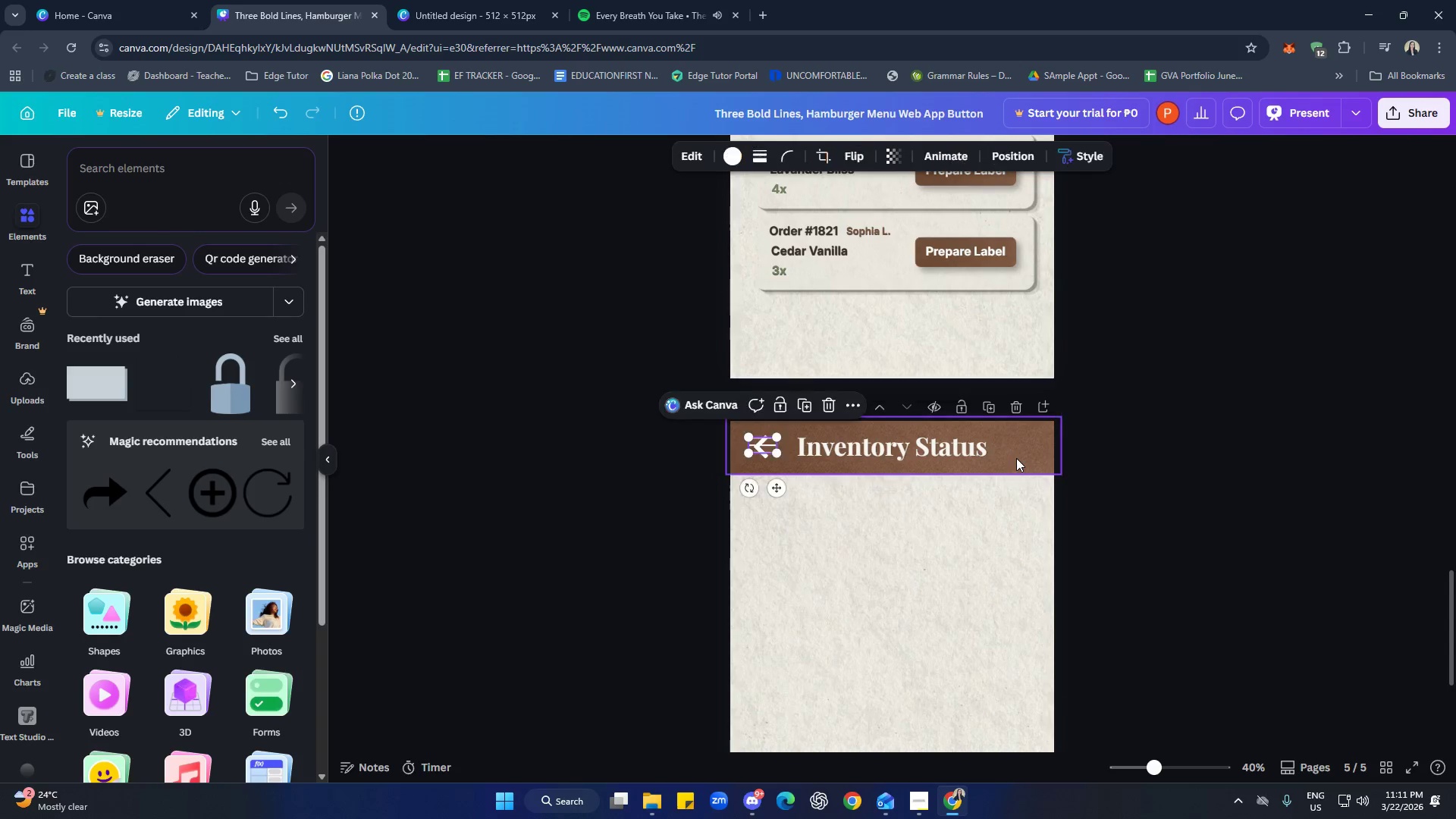 
key(Control+V)
 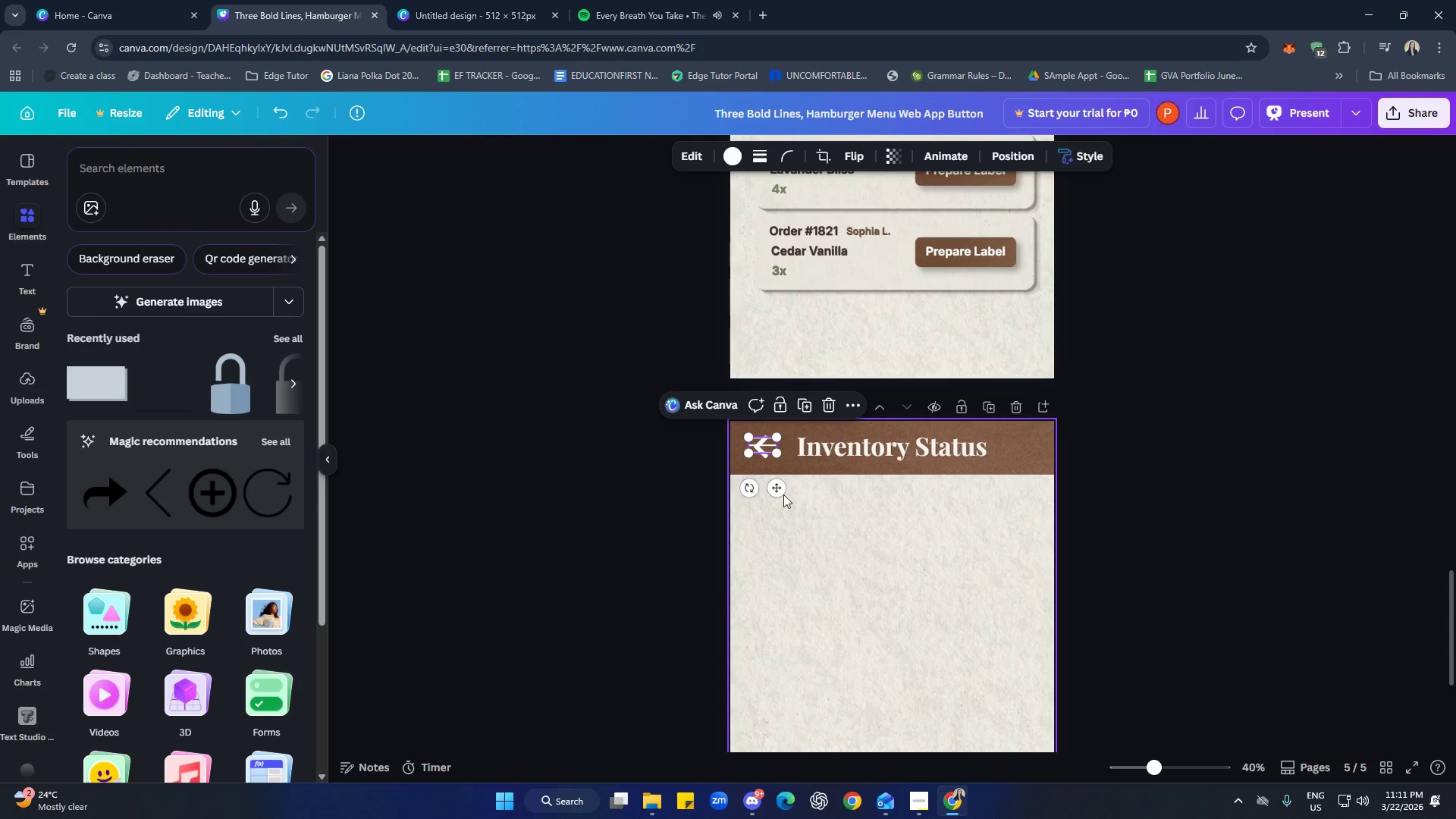 
left_click_drag(start_coordinate=[783, 493], to_coordinate=[1028, 495])
 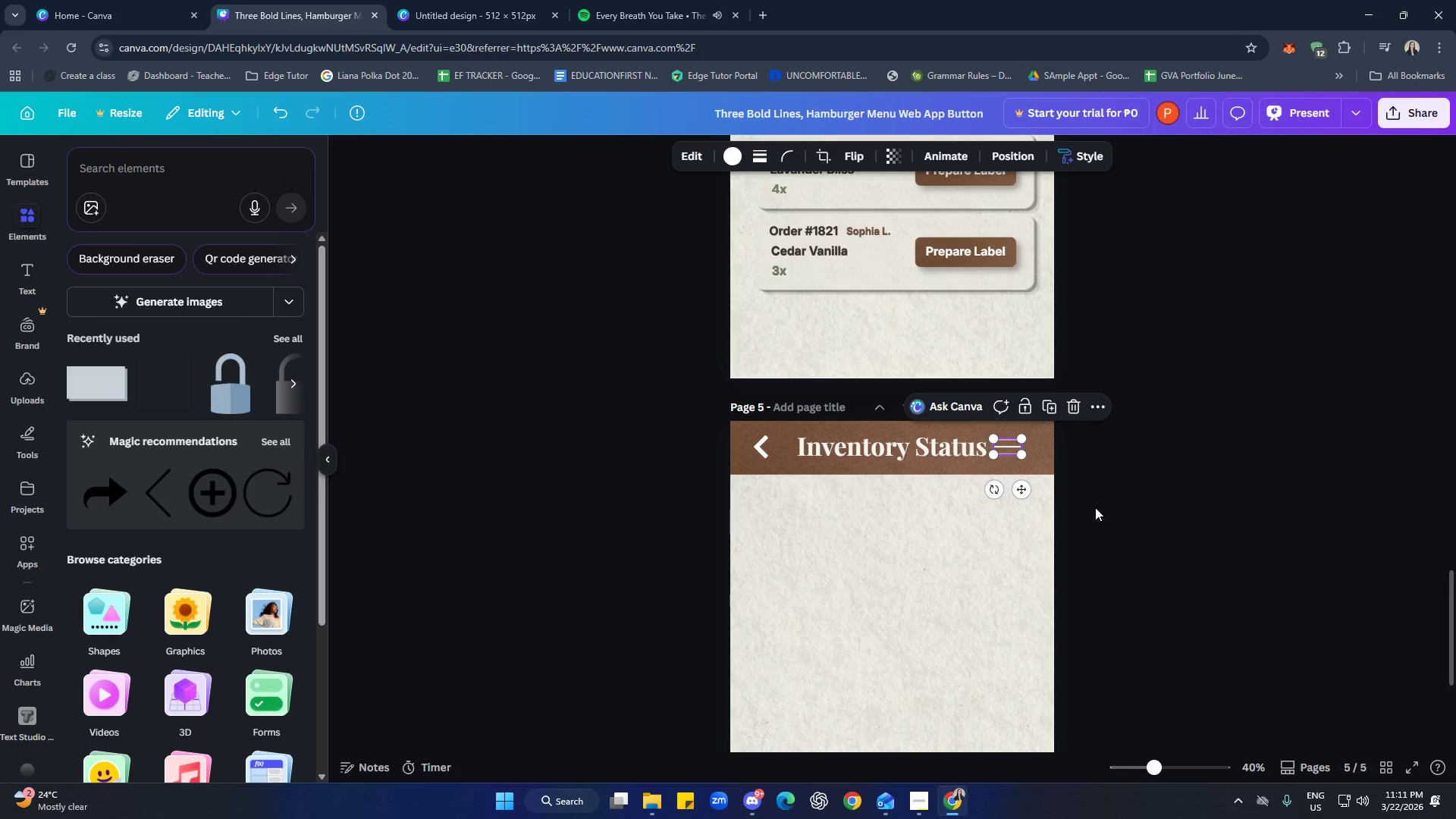 
hold_key(key=ControlLeft, duration=0.5)
scroll: coordinate [1131, 529], scroll_direction: up, amount: 3.0
 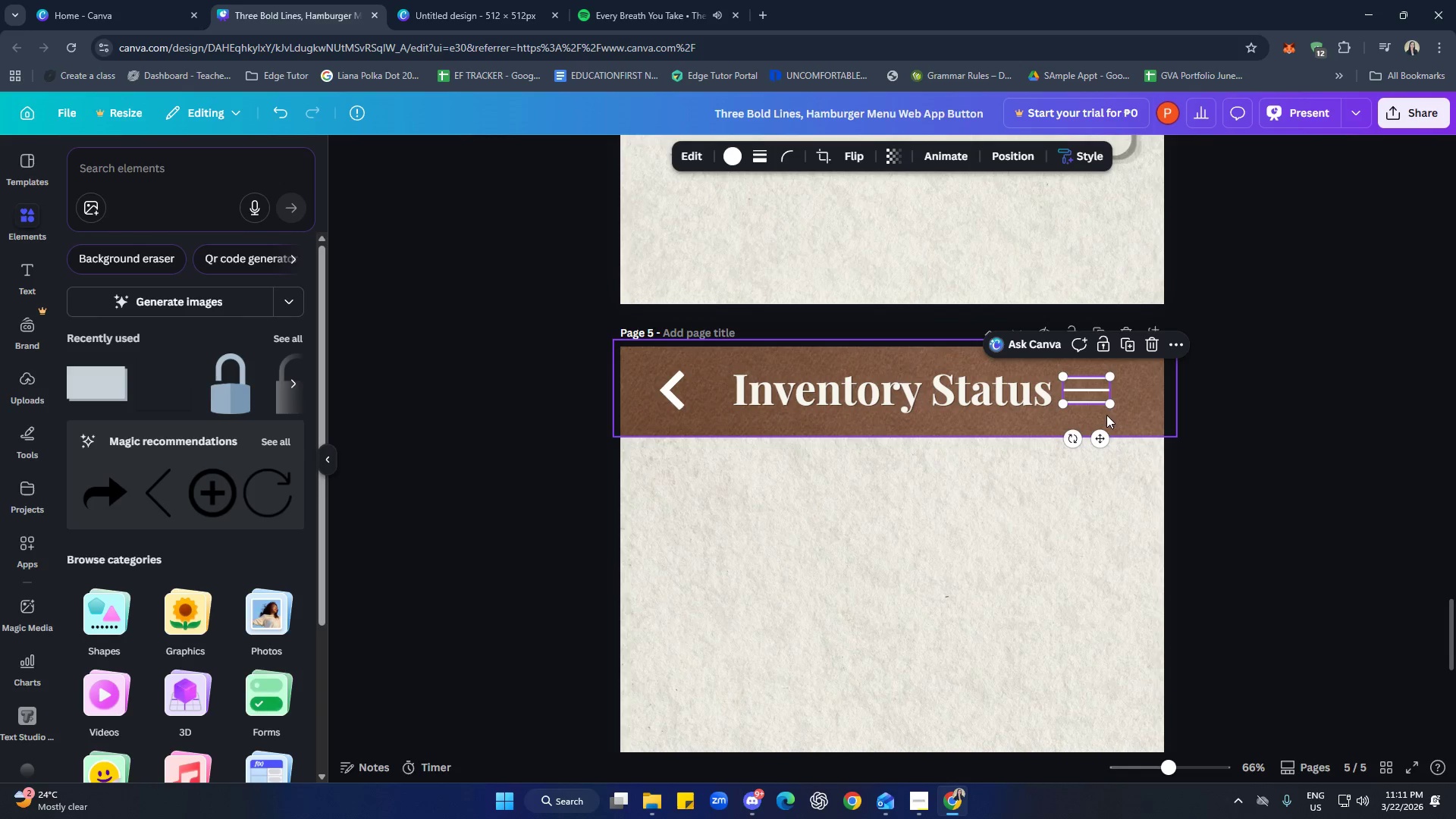 
left_click_drag(start_coordinate=[1107, 406], to_coordinate=[1116, 411])
 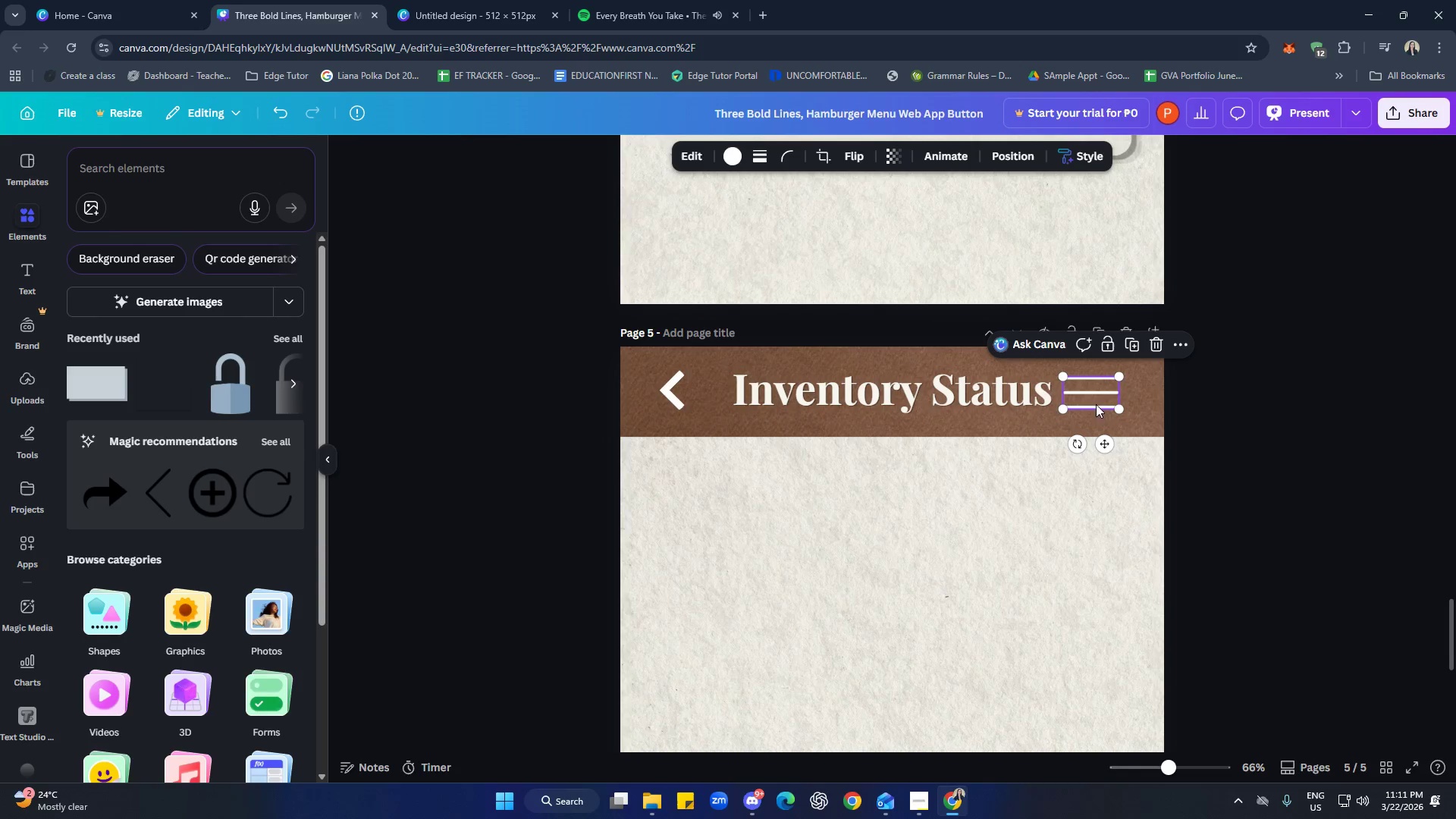 
left_click_drag(start_coordinate=[1096, 397], to_coordinate=[1112, 395])
 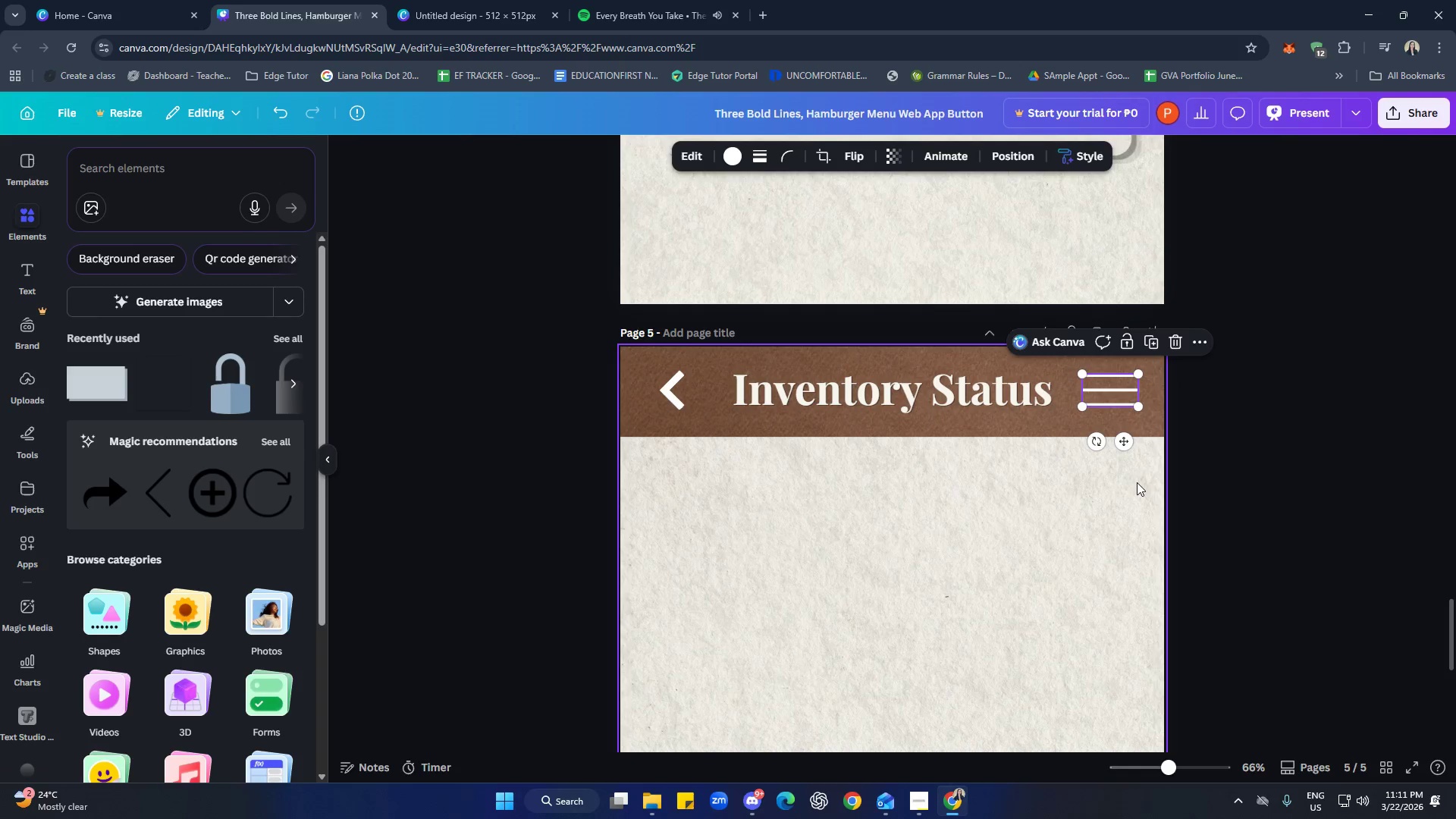 
left_click([1137, 482])
 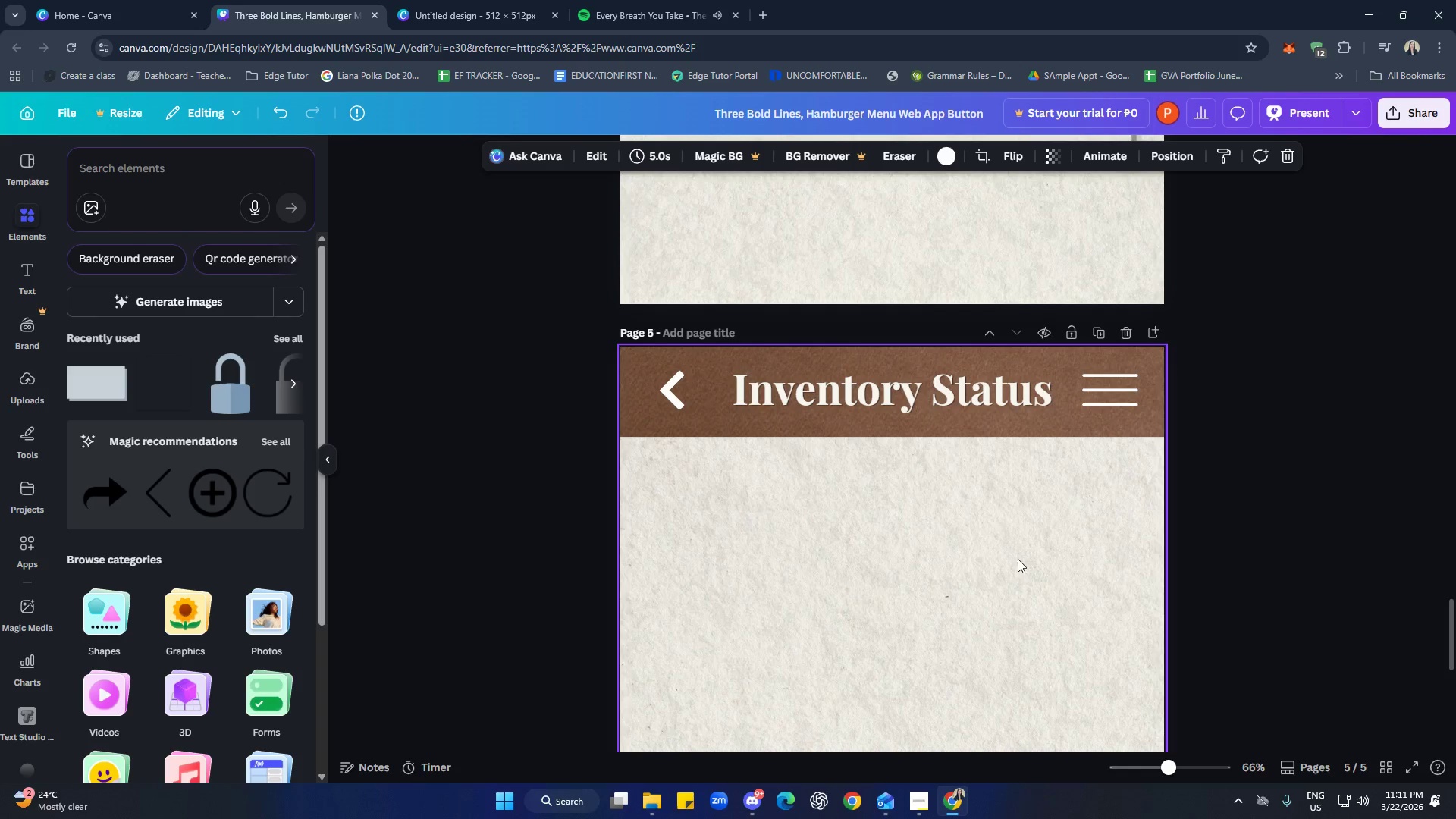 
left_click([1013, 388])
 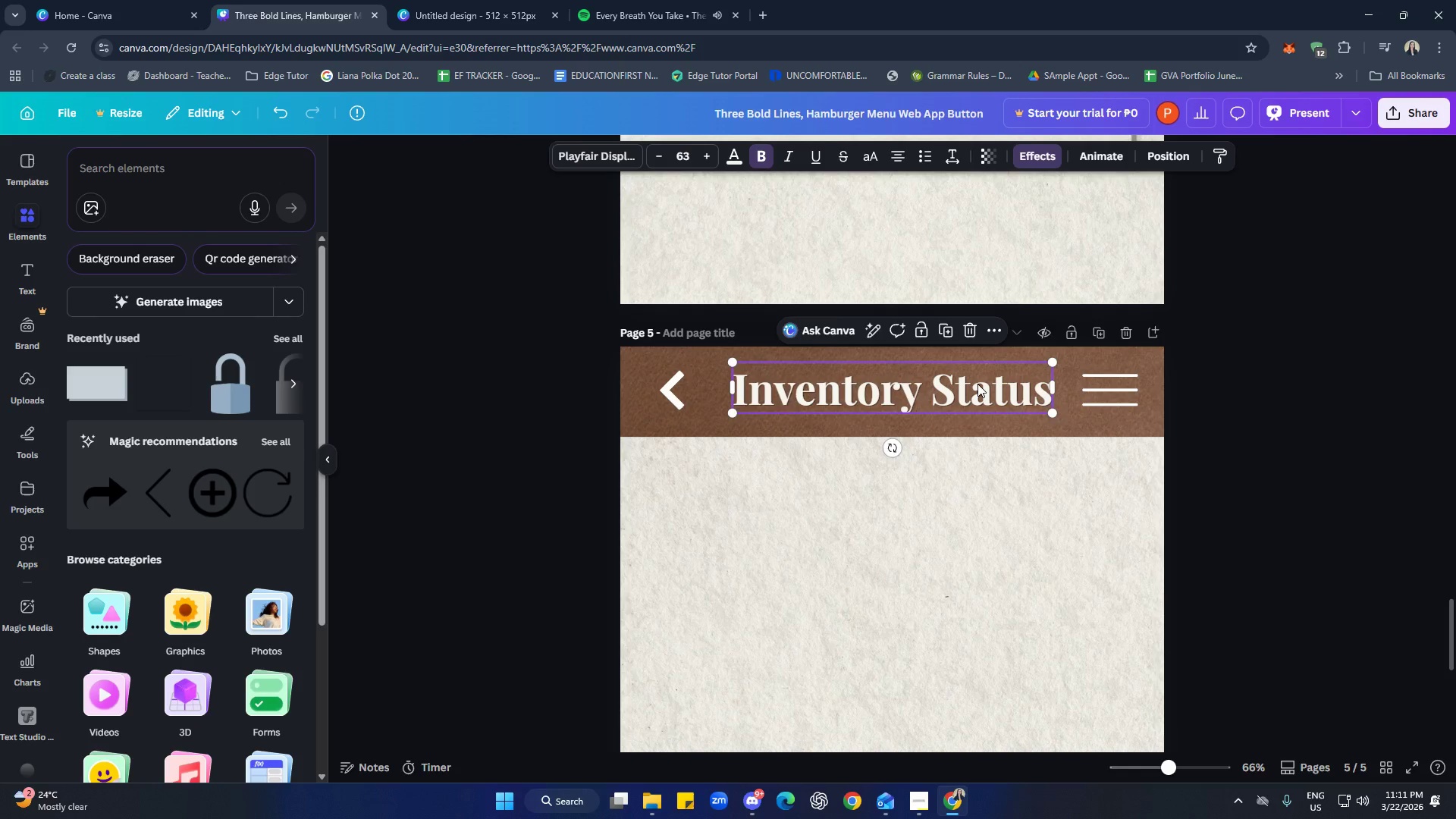 
key(ArrowLeft)
 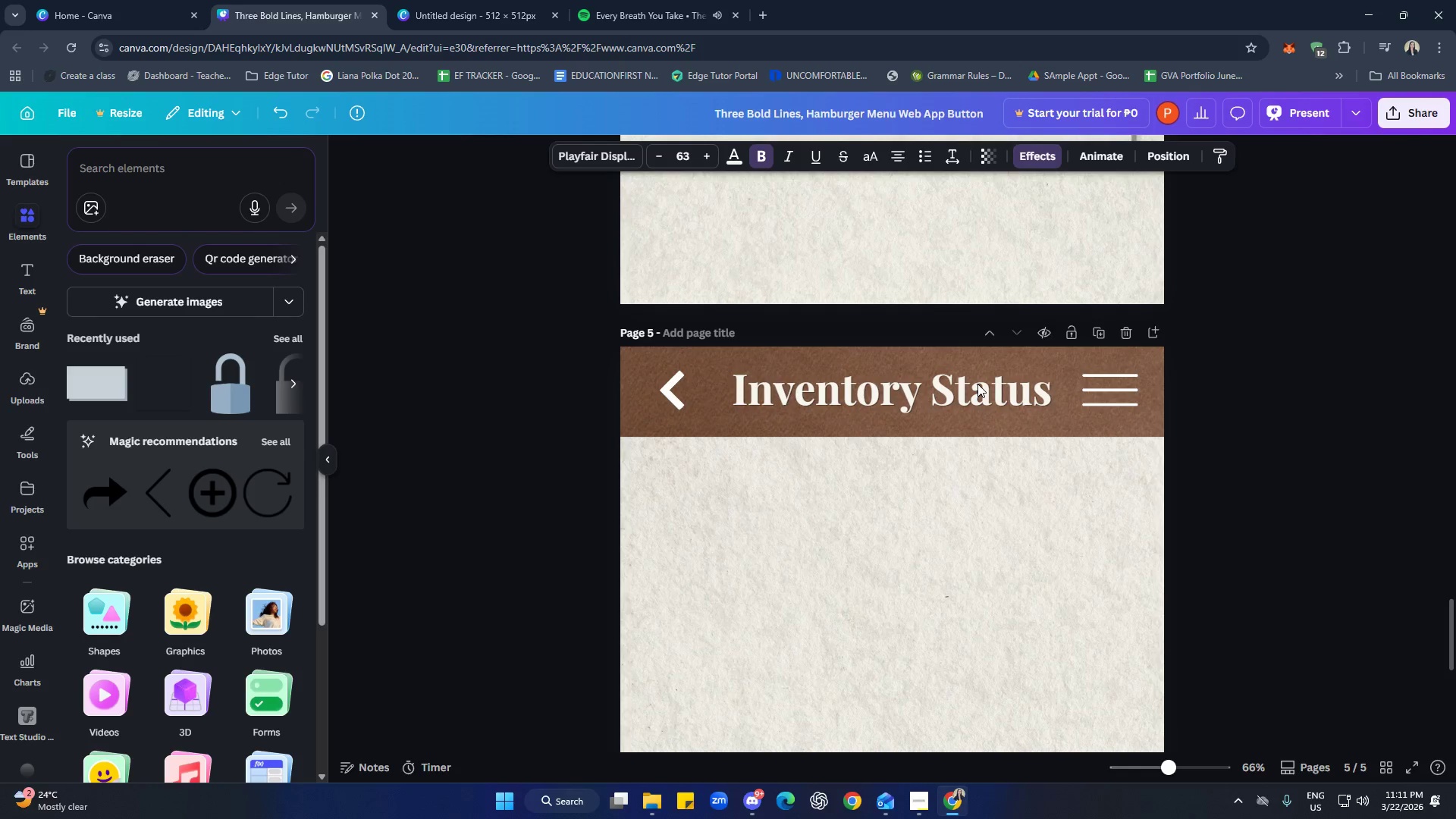 
key(ArrowLeft)
 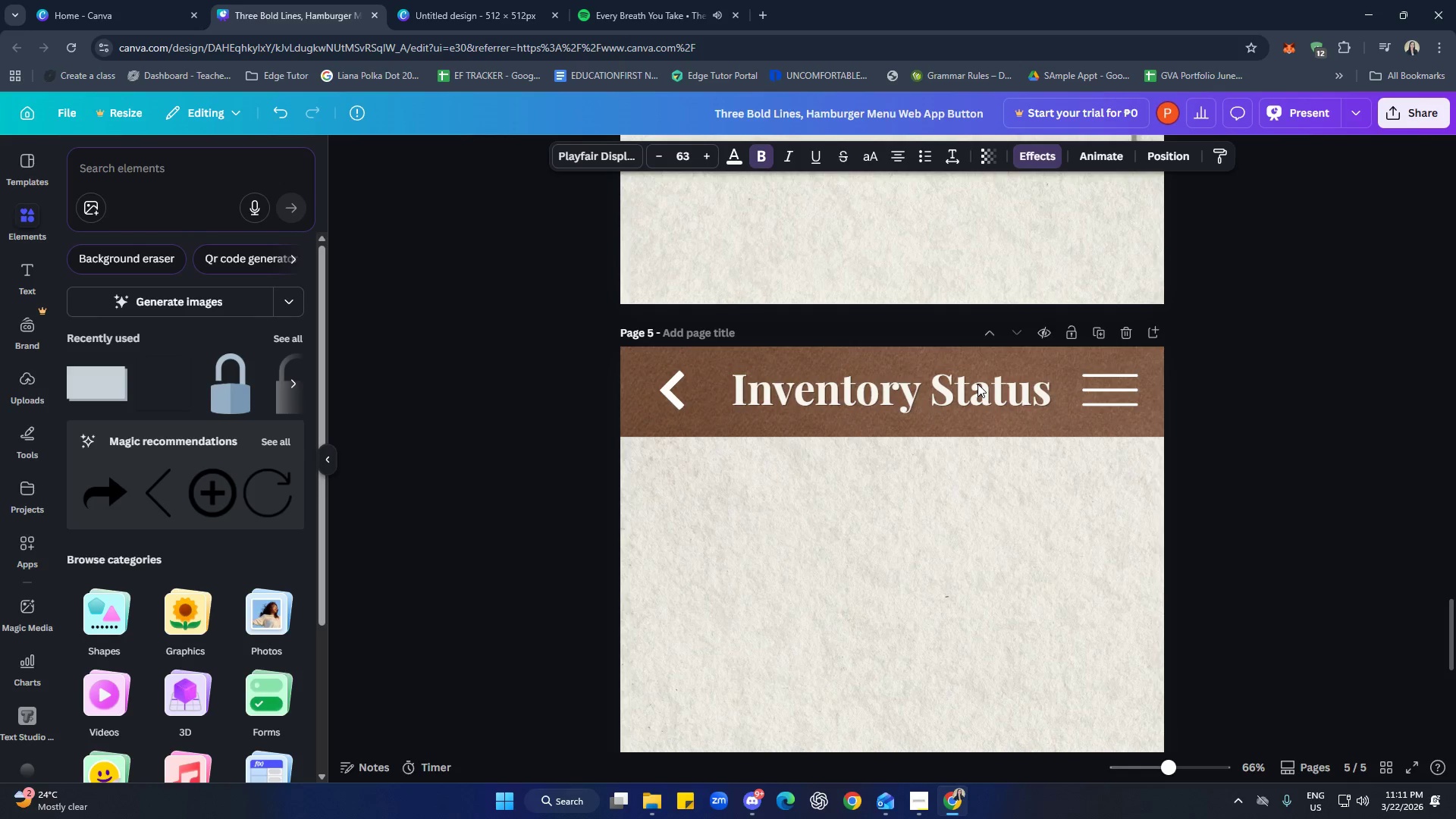 
key(ArrowLeft)
 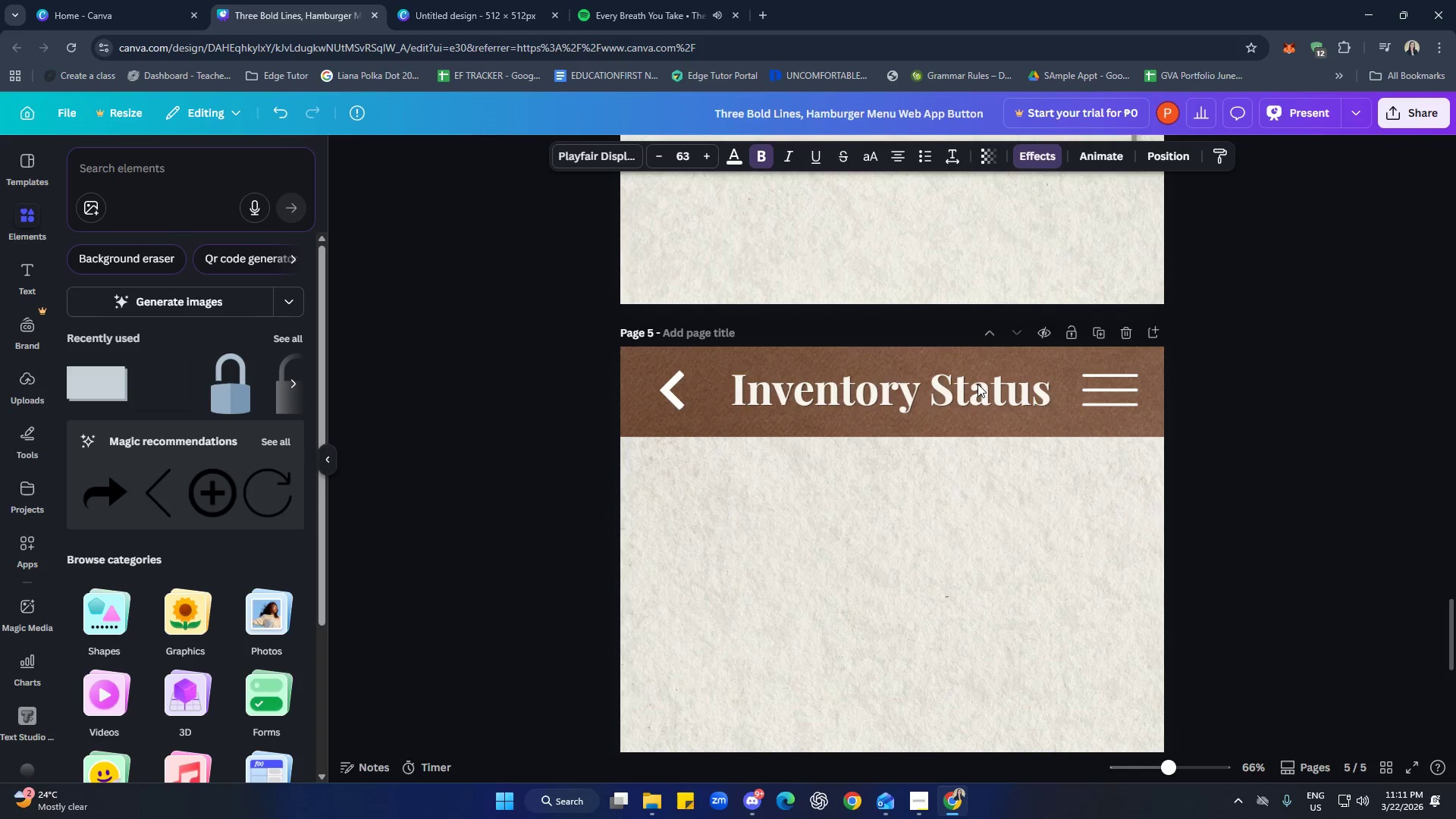 
key(ArrowLeft)
 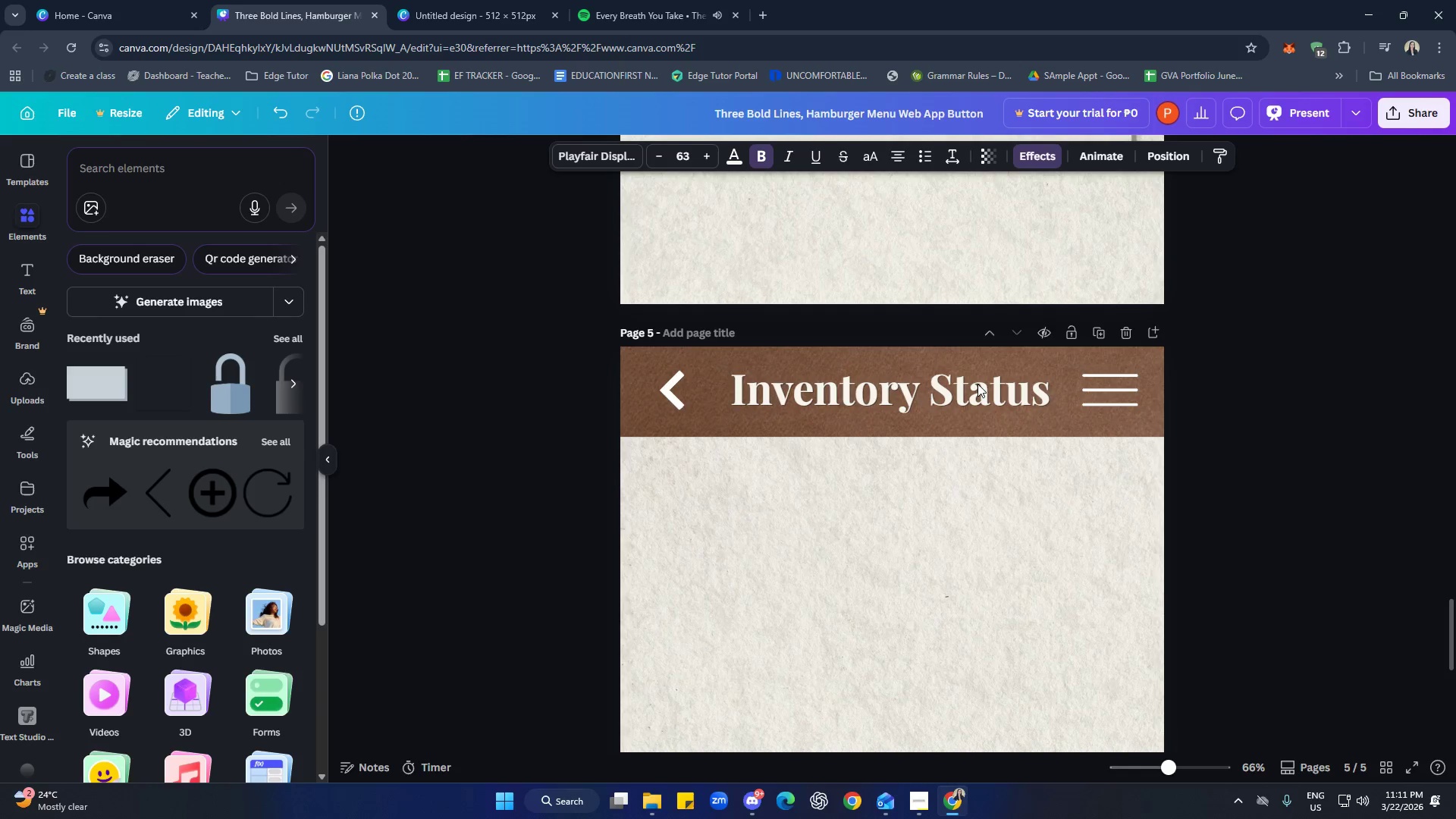 
key(ArrowLeft)
 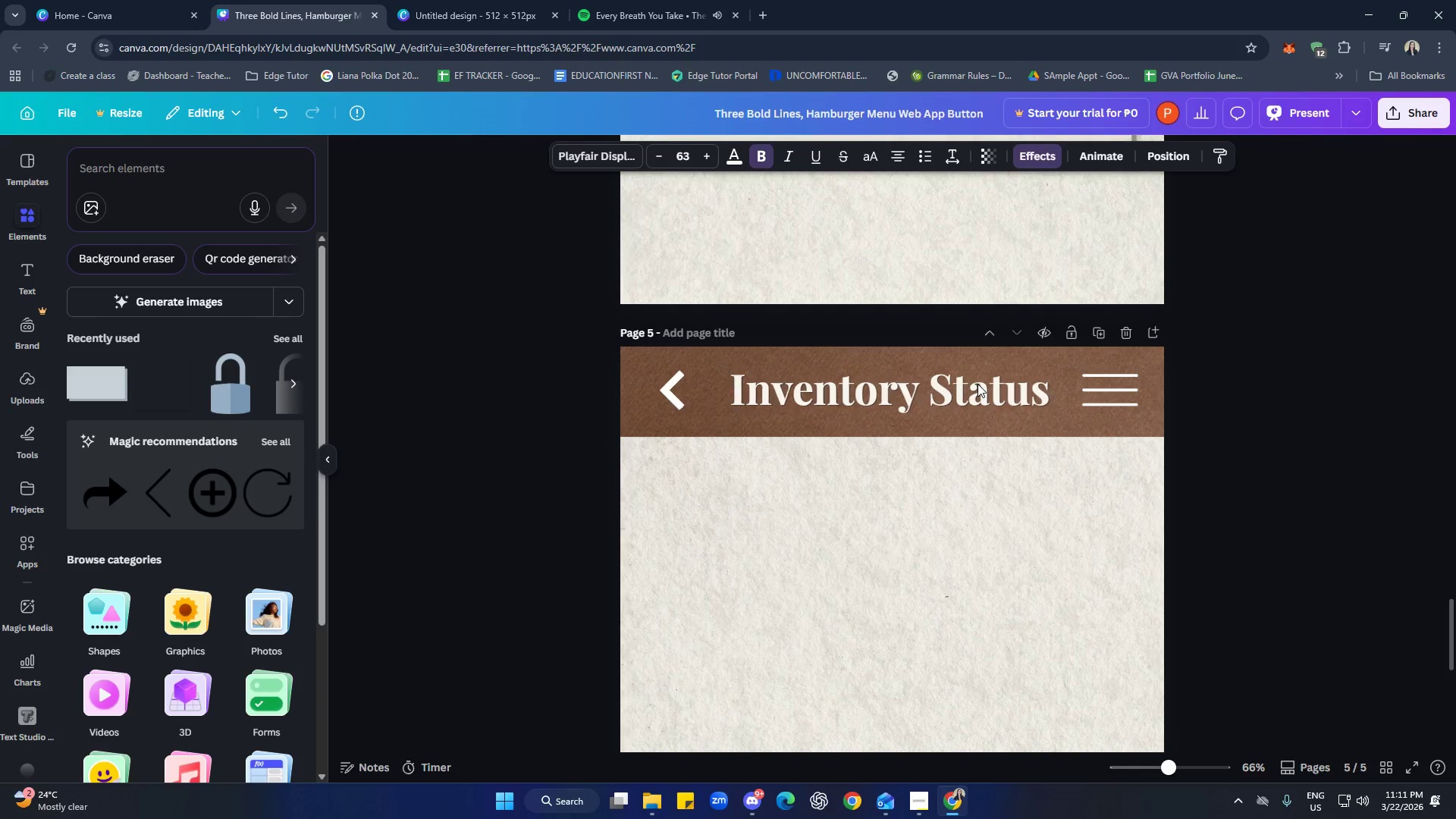 
key(ArrowLeft)
 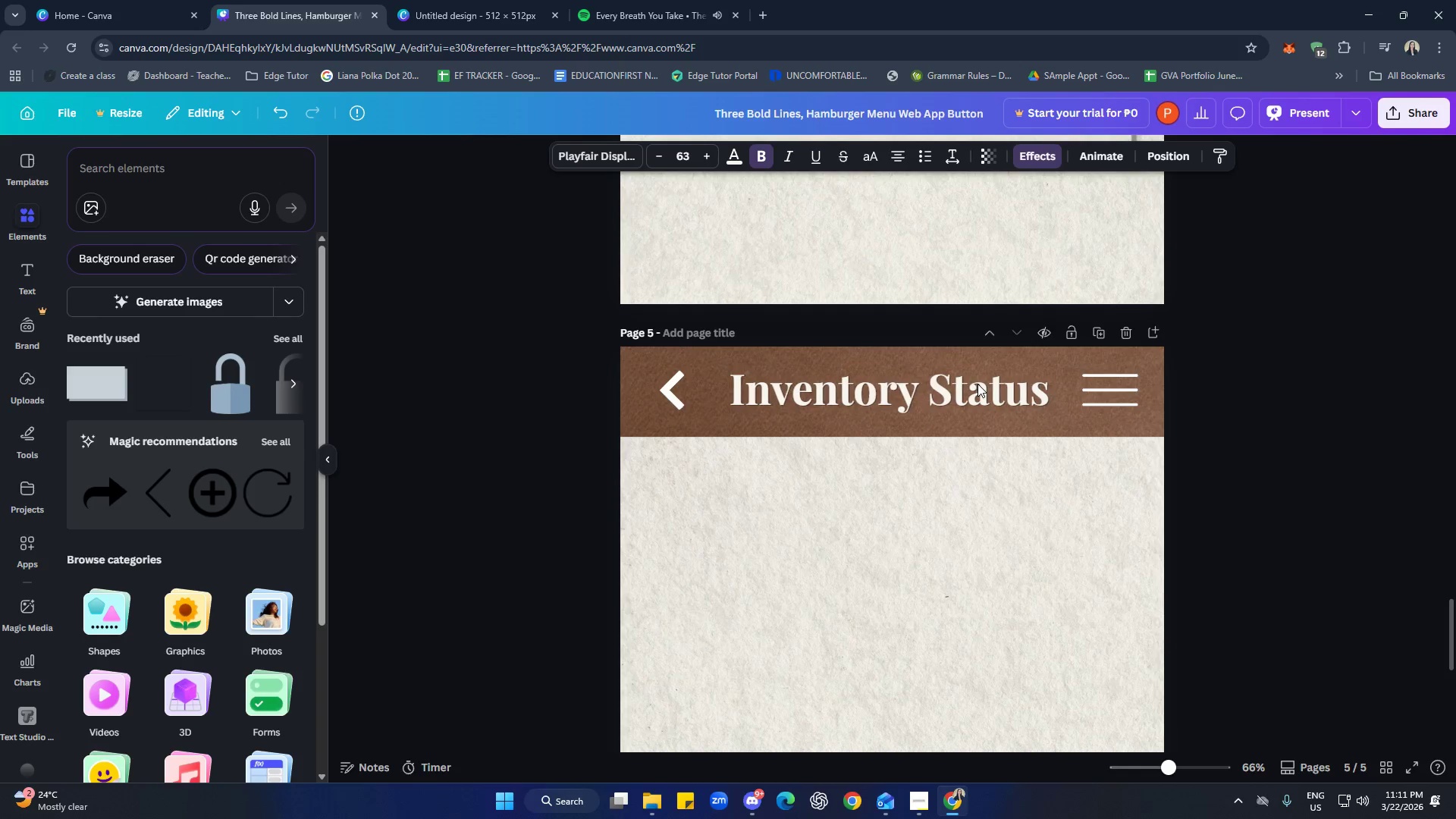 
key(ArrowLeft)
 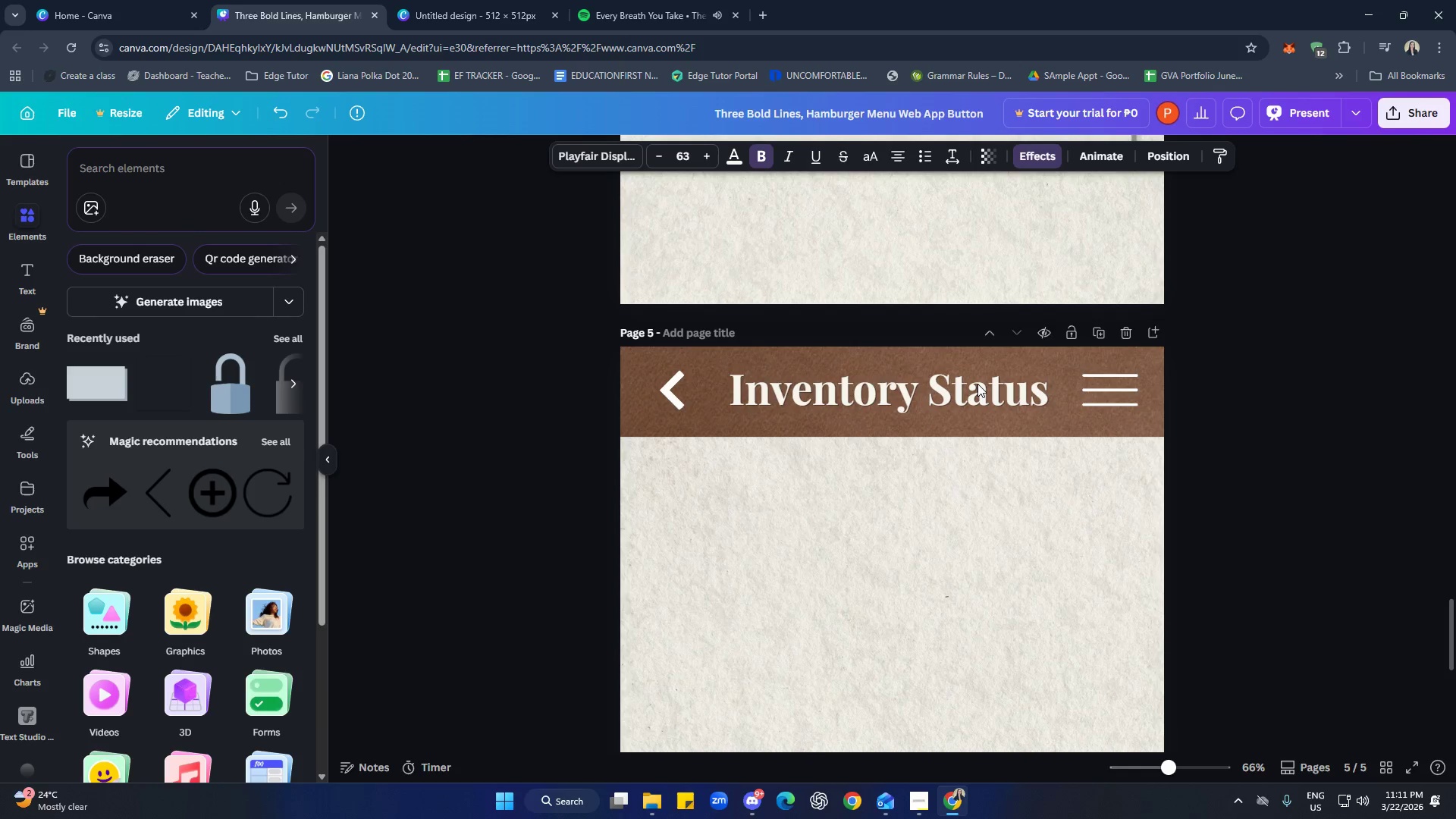 
key(ArrowLeft)
 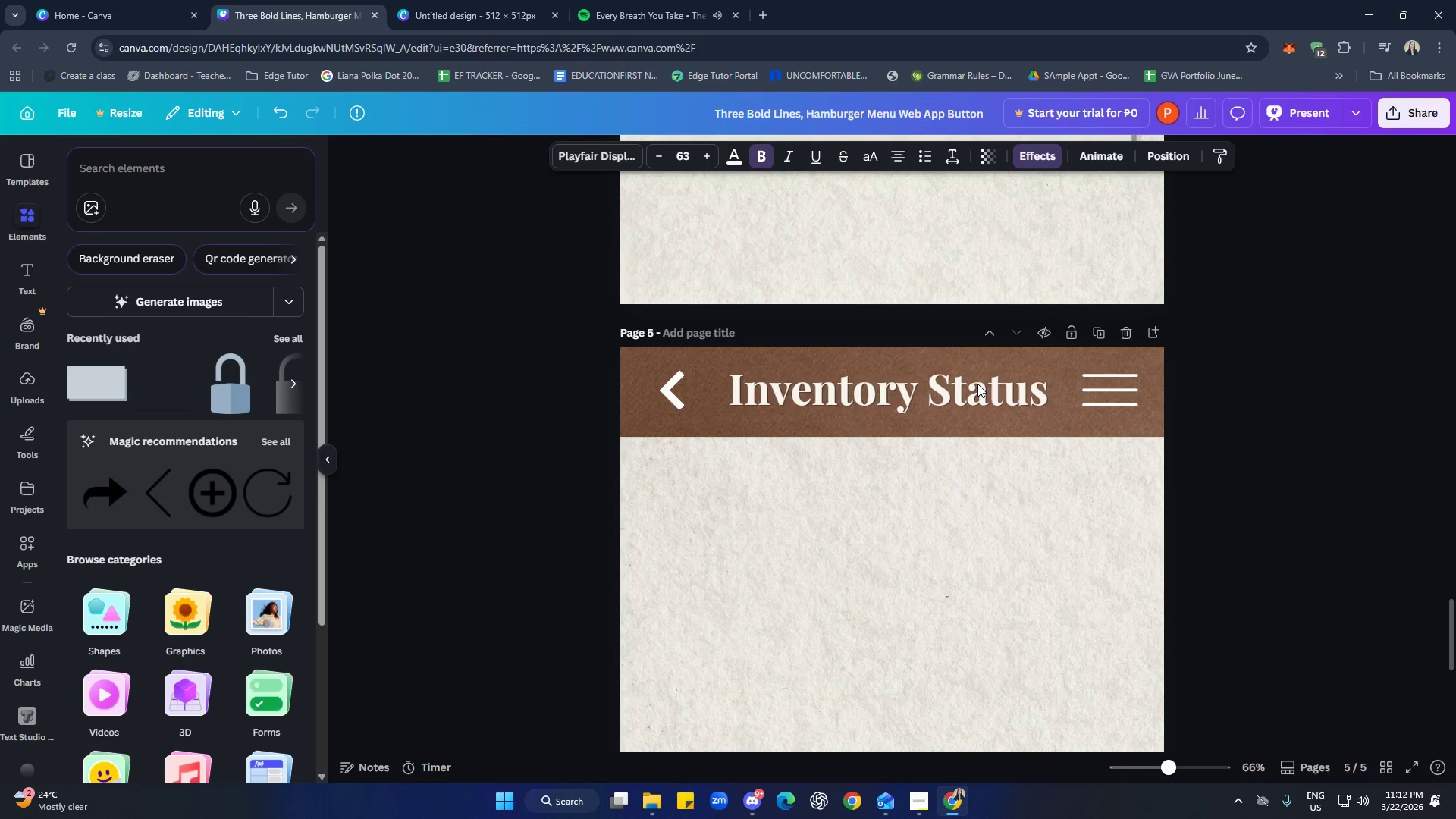 
key(ArrowLeft)
 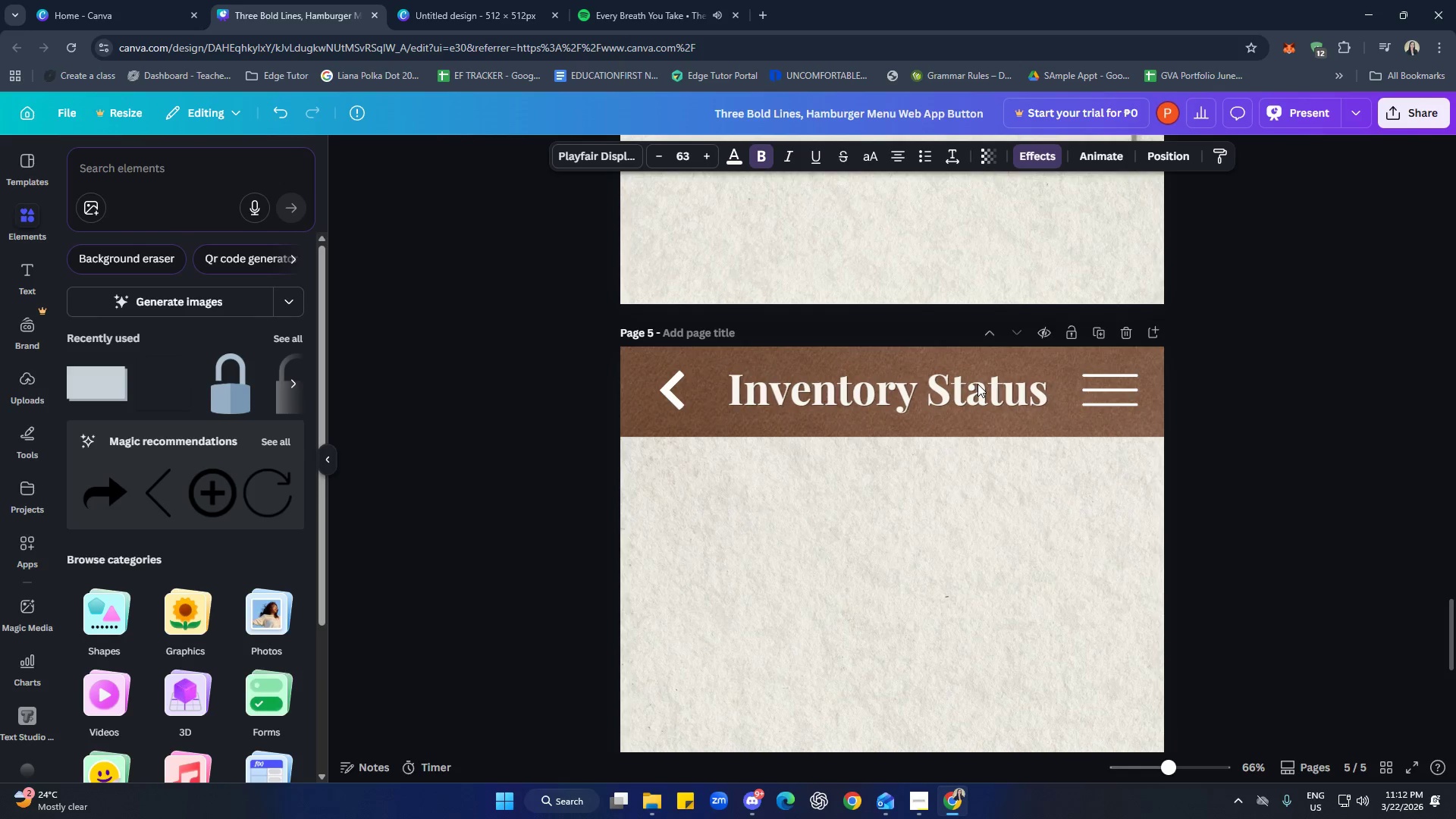 
key(ArrowLeft)
 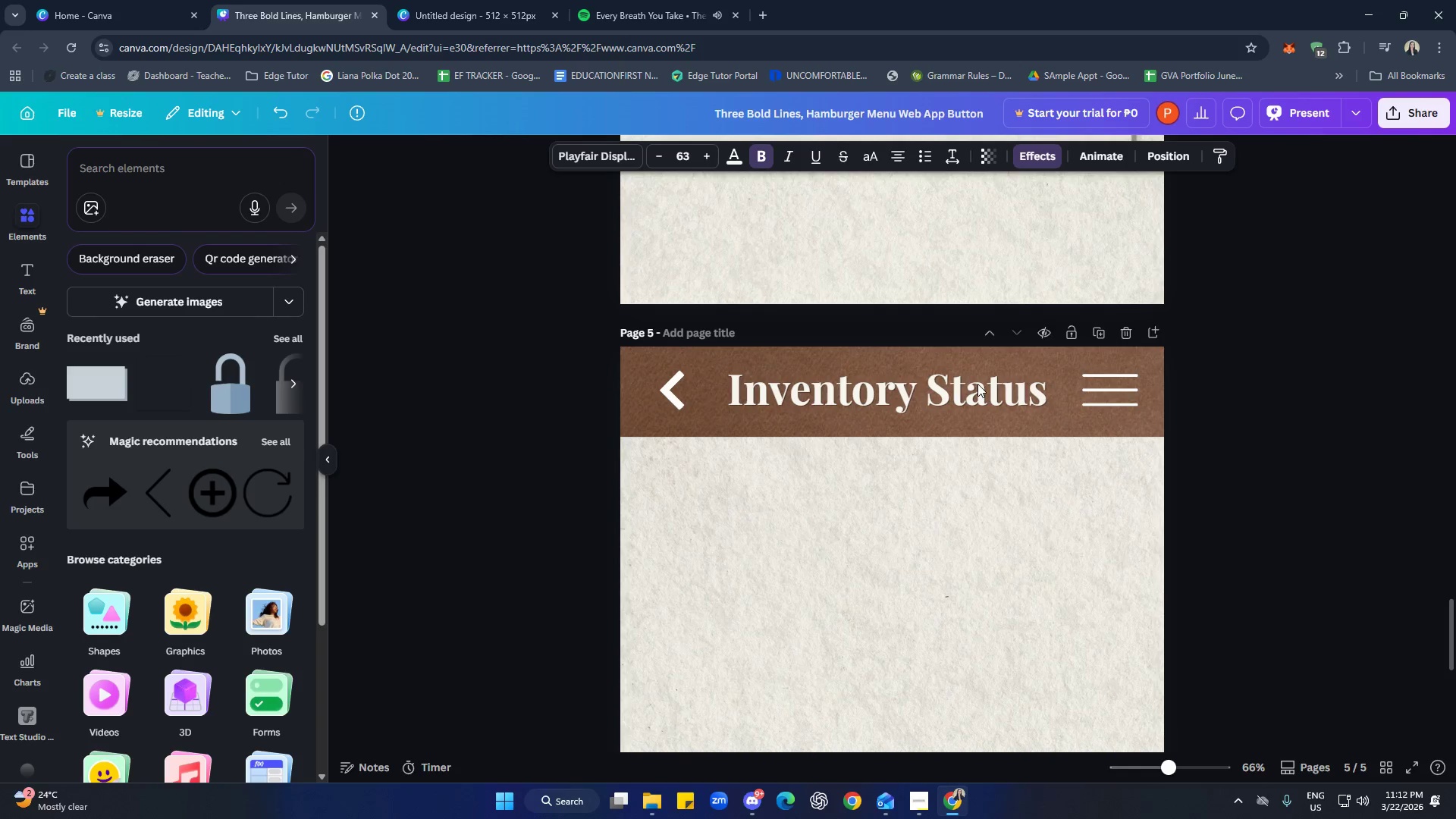 
key(ArrowLeft)
 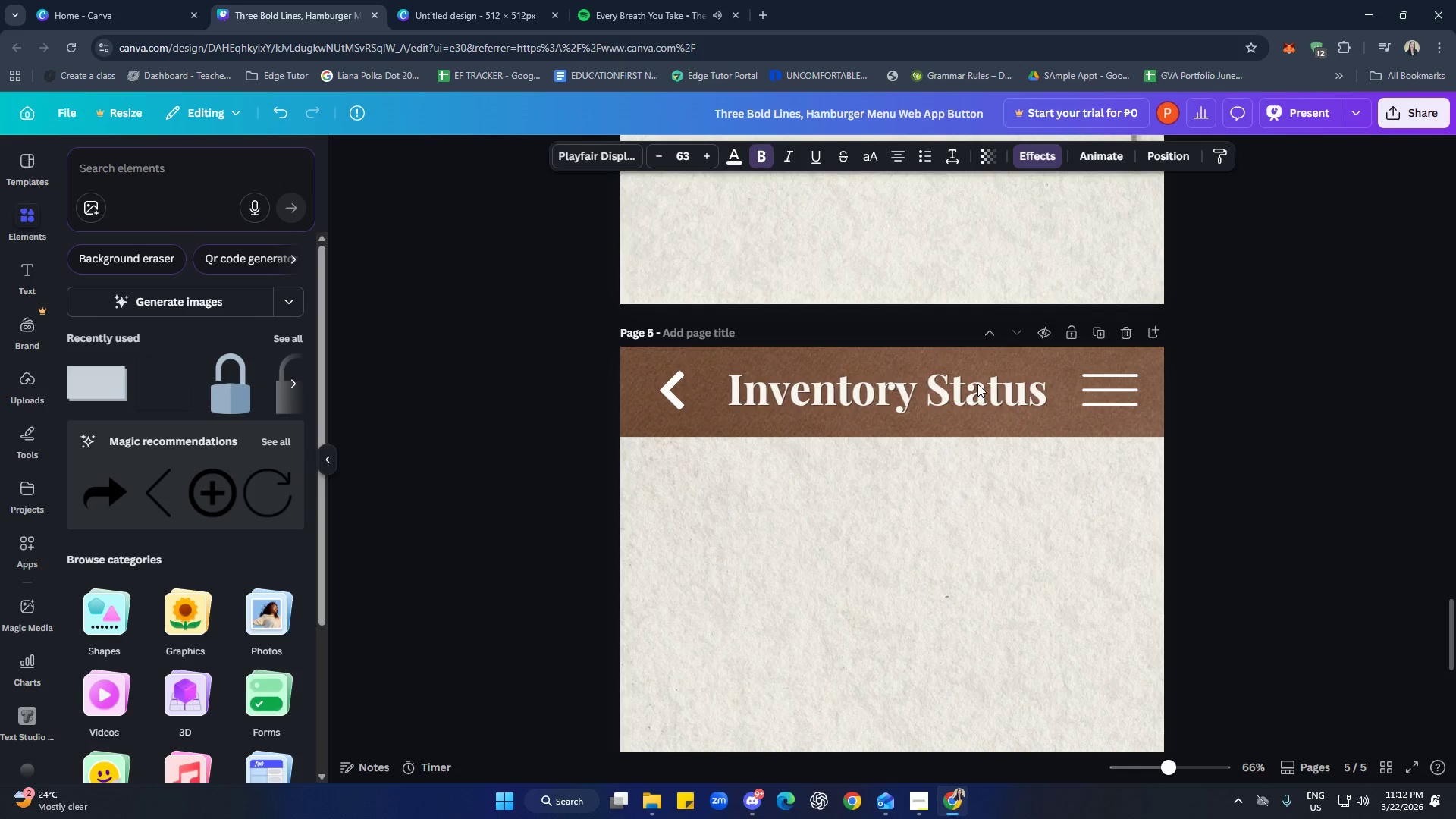 
hold_key(key=ArrowRight, duration=0.62)
 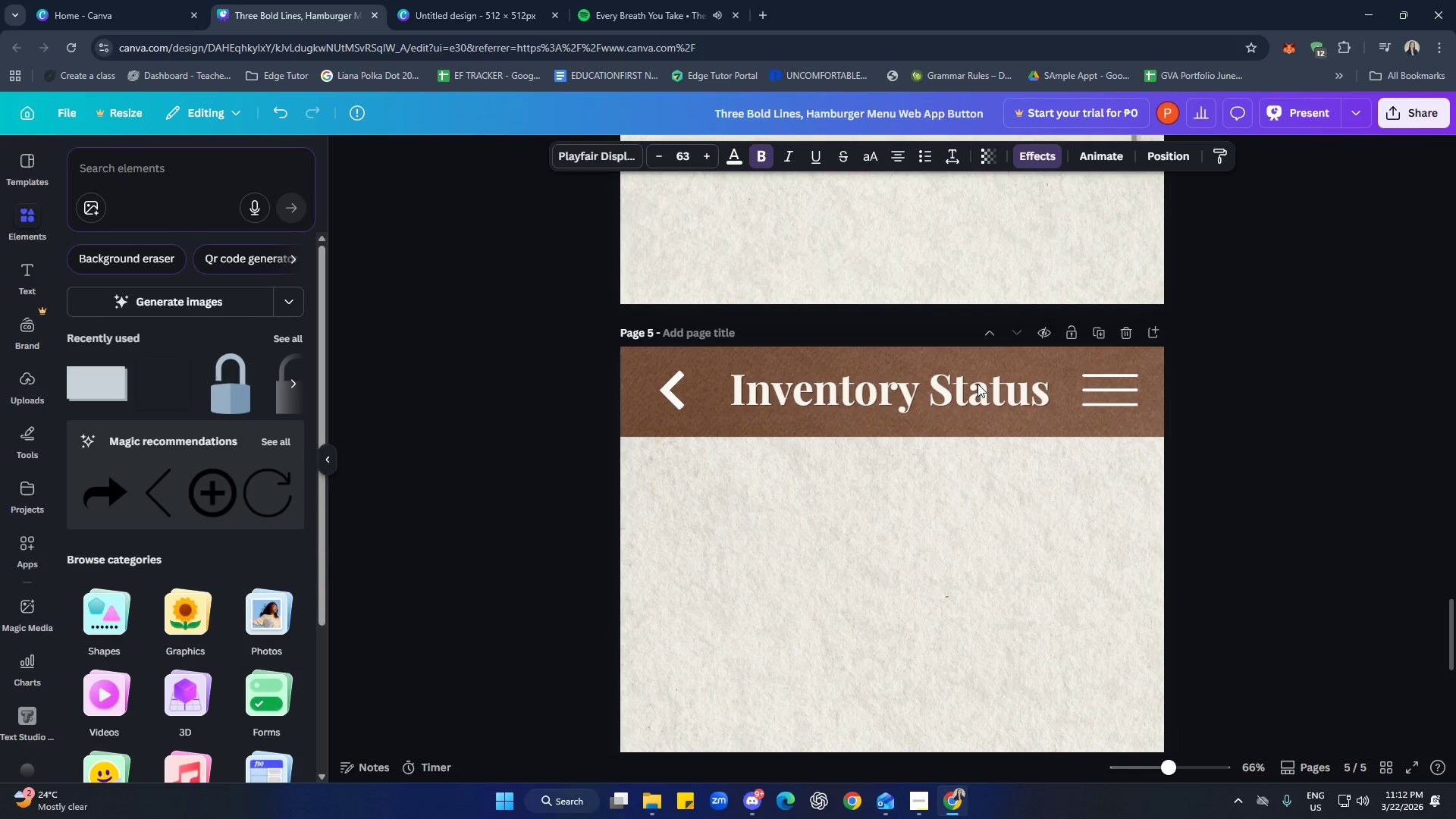 
key(ArrowRight)
 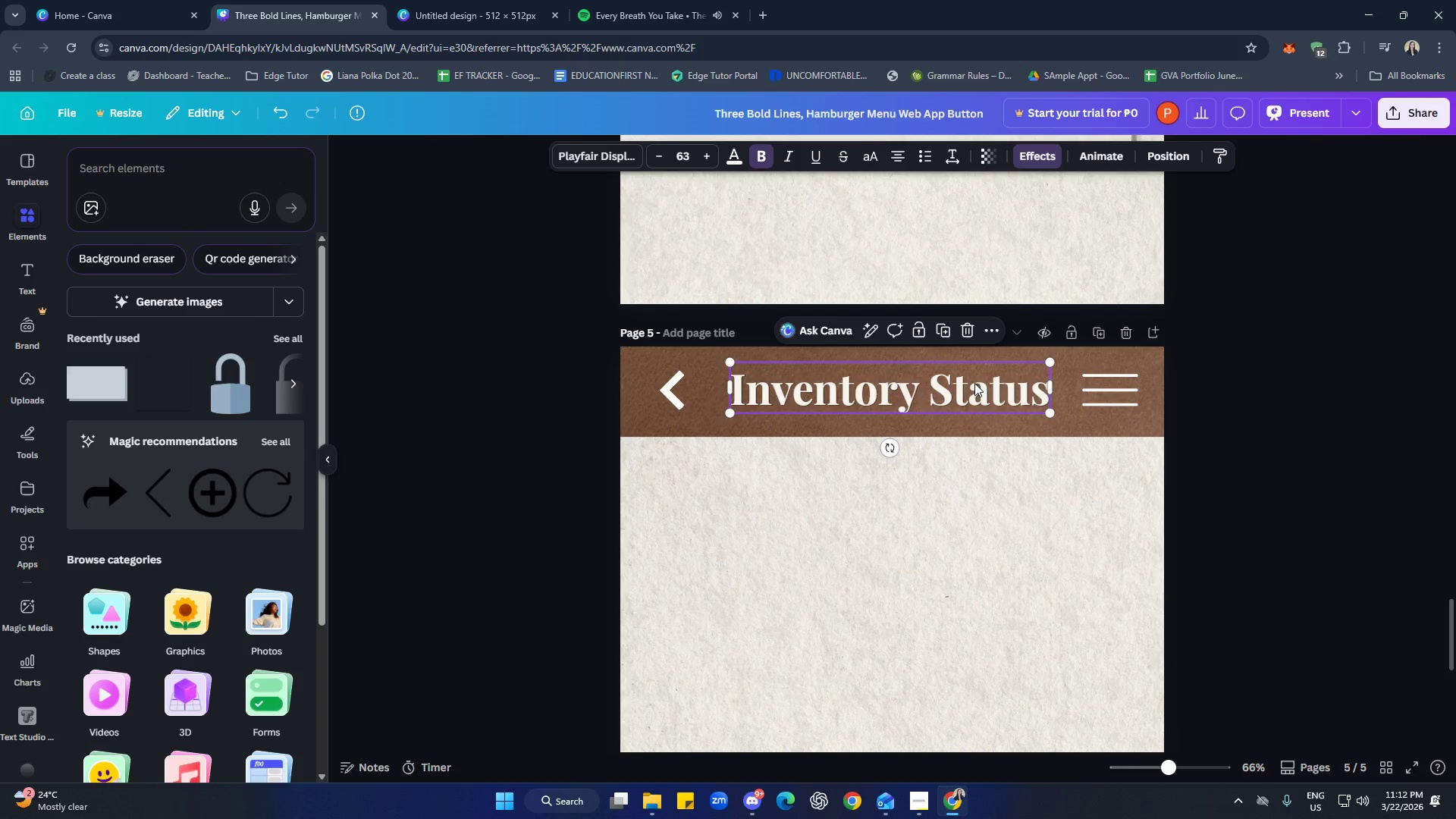 
left_click([1009, 520])
 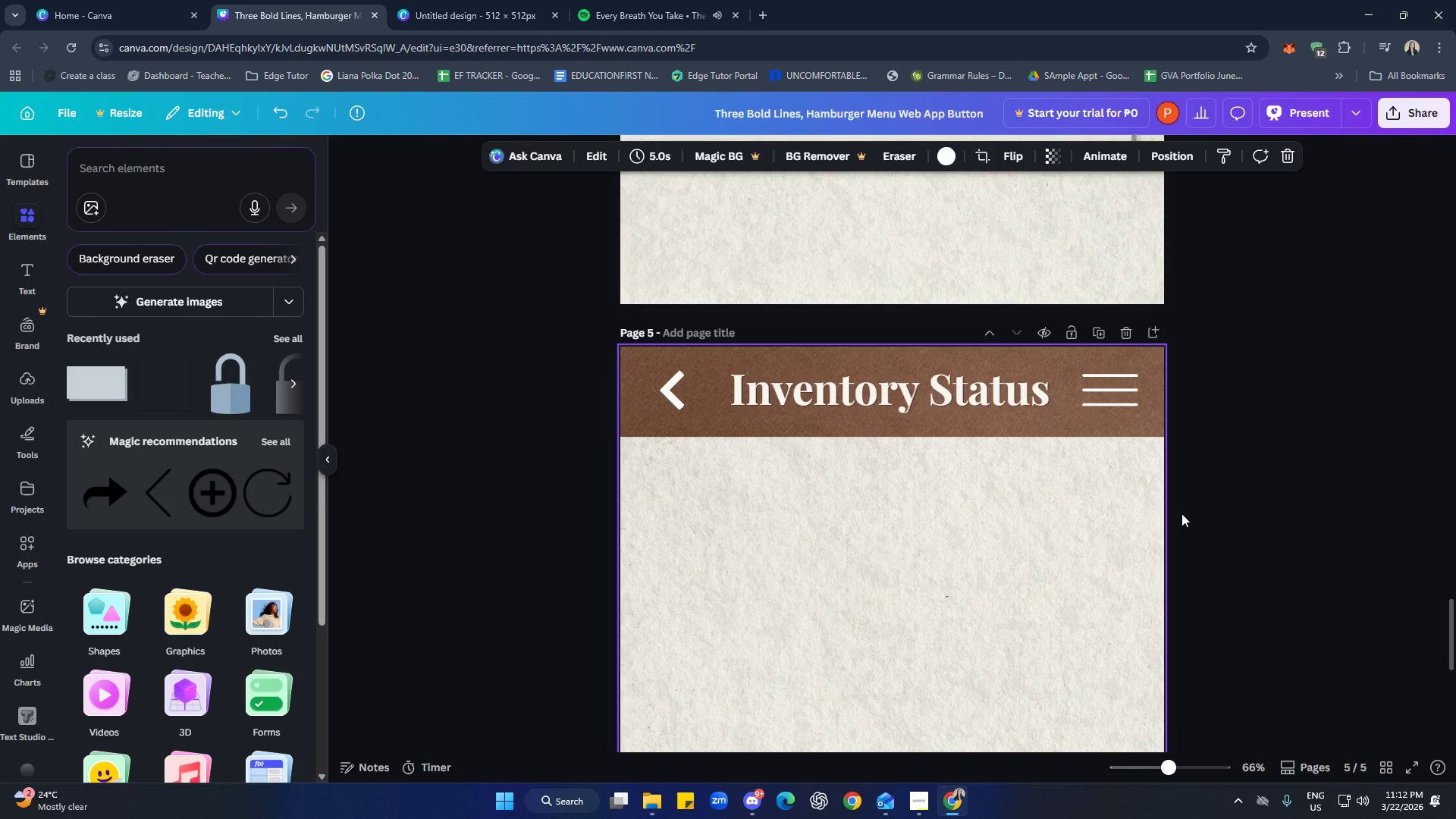 
hold_key(key=ControlLeft, duration=0.33)
scroll: coordinate [1280, 562], scroll_direction: down, amount: 2.0
 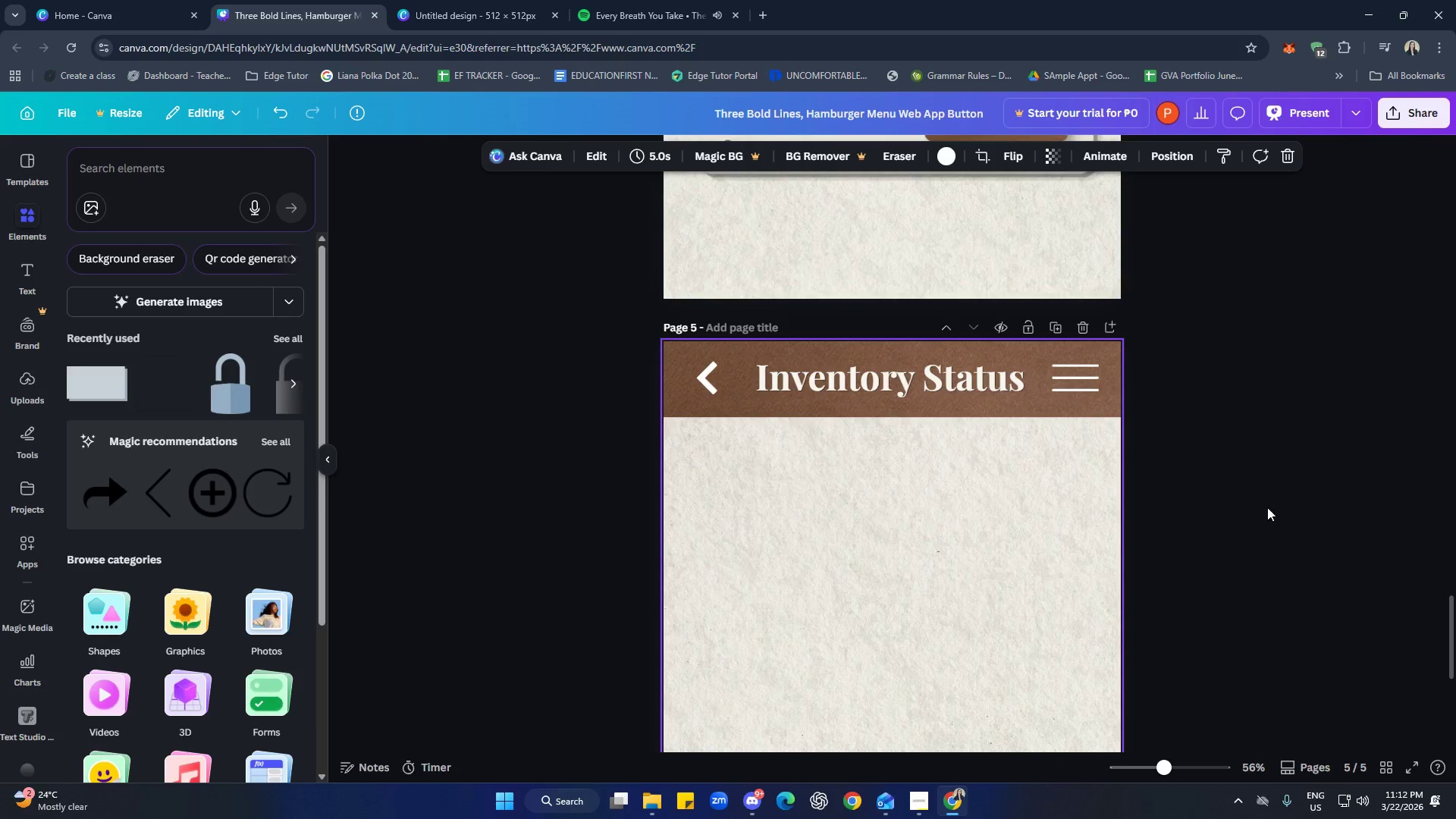 
left_click([1033, 477])
 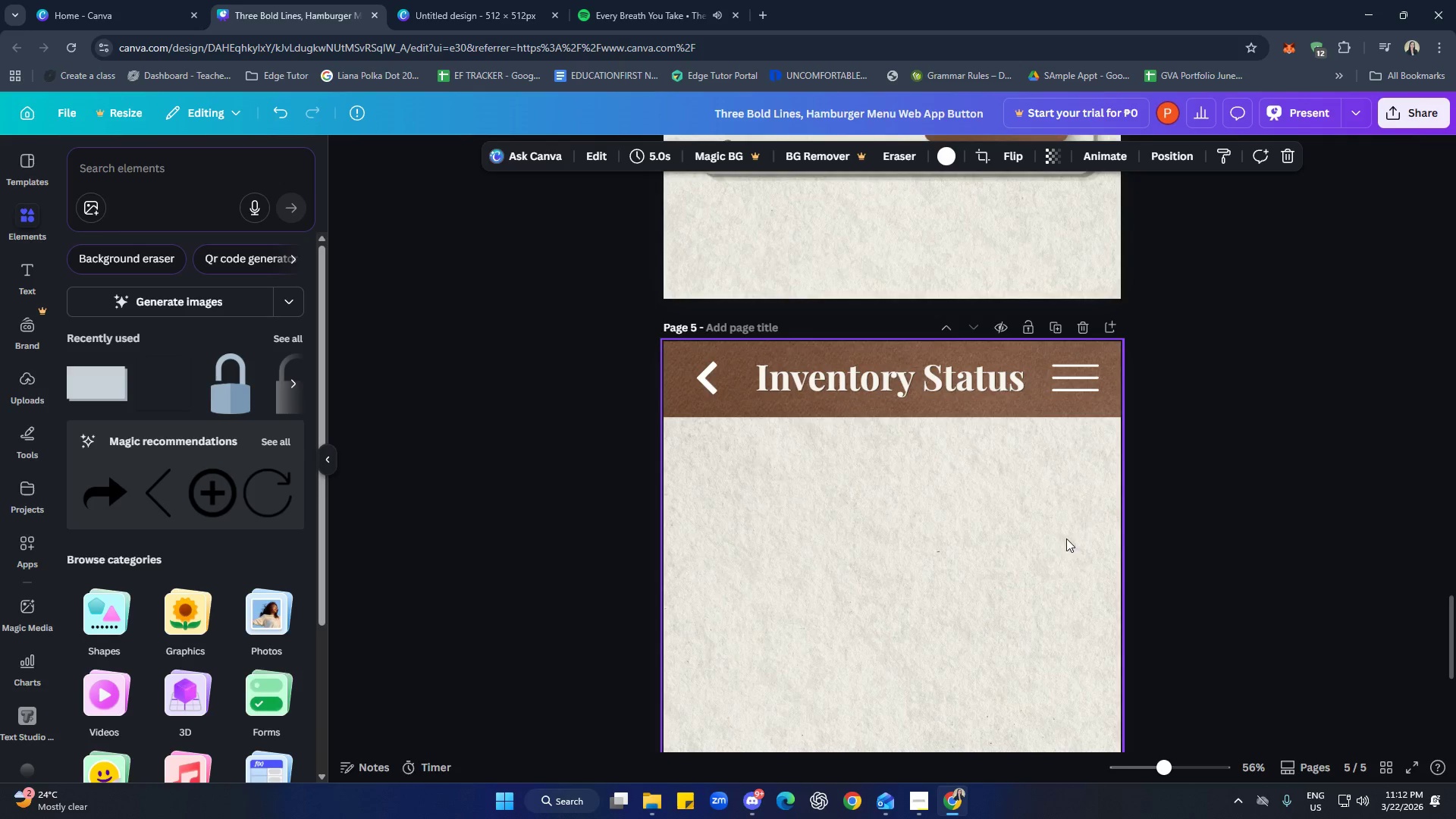 
scroll: coordinate [1318, 501], scroll_direction: down, amount: 7.0
 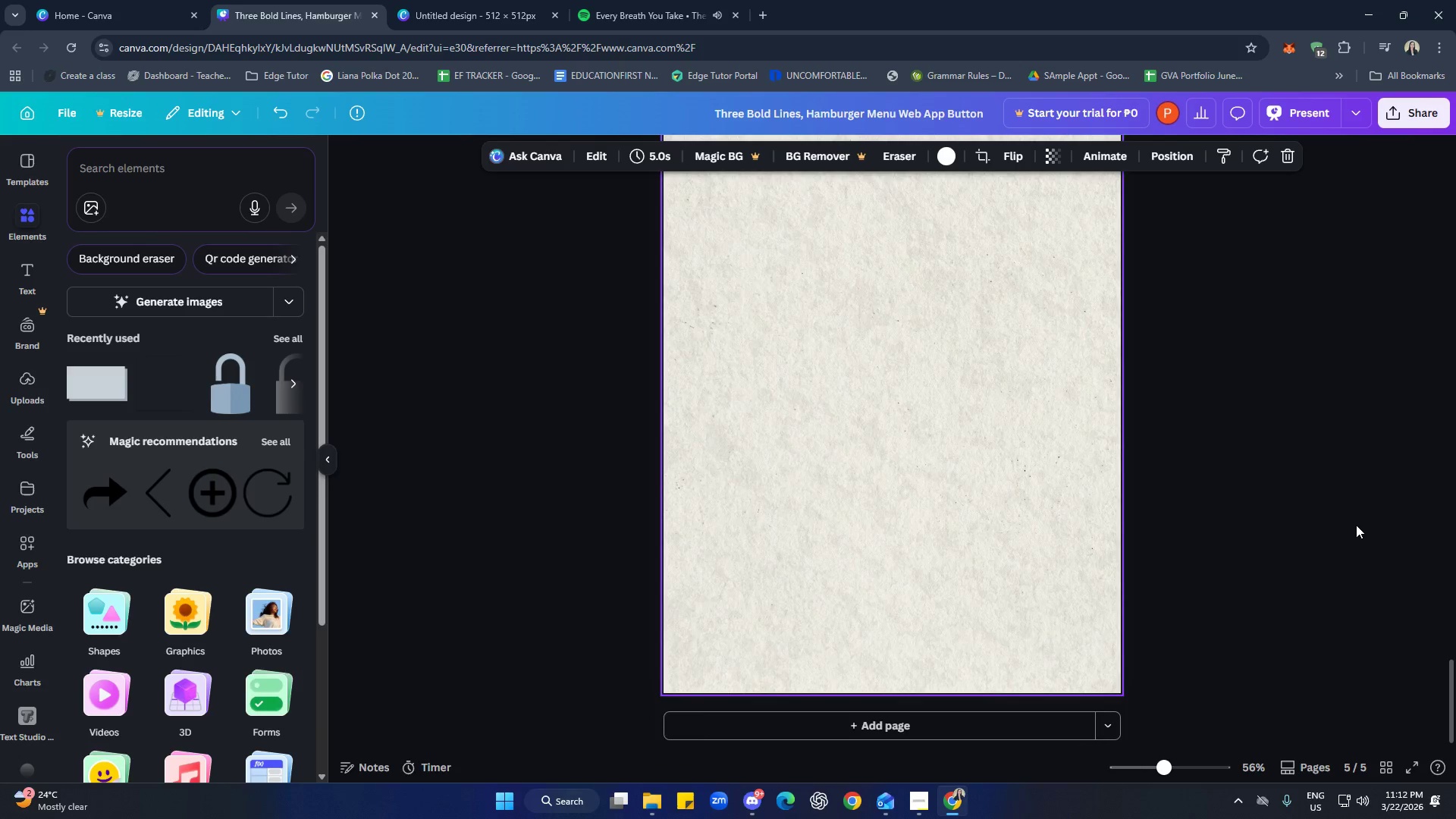 
key(Control+ControlLeft)
 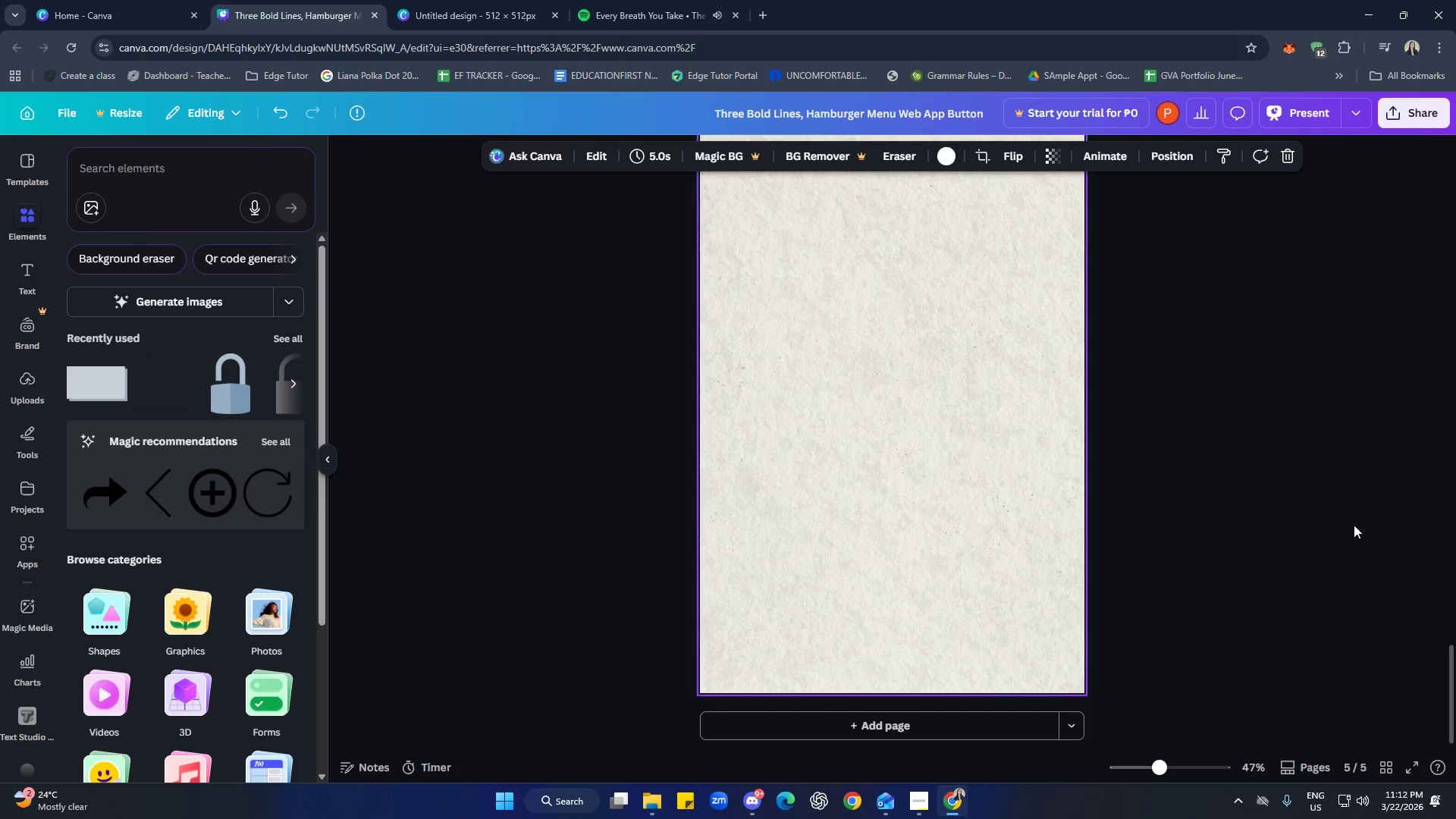 
scroll: coordinate [1147, 519], scroll_direction: up, amount: 11.0
 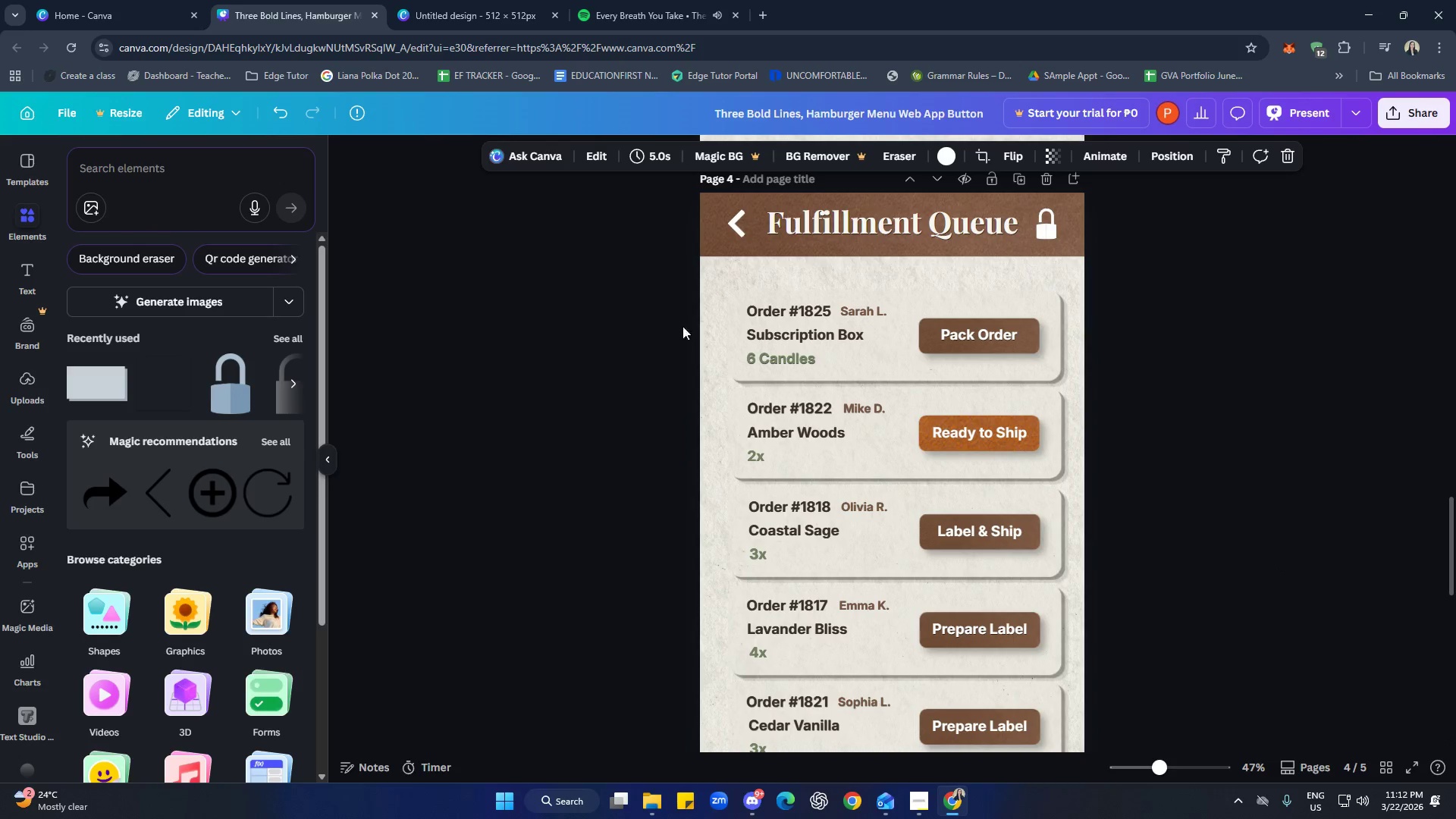 
left_click_drag(start_coordinate=[676, 316], to_coordinate=[1087, 368])
 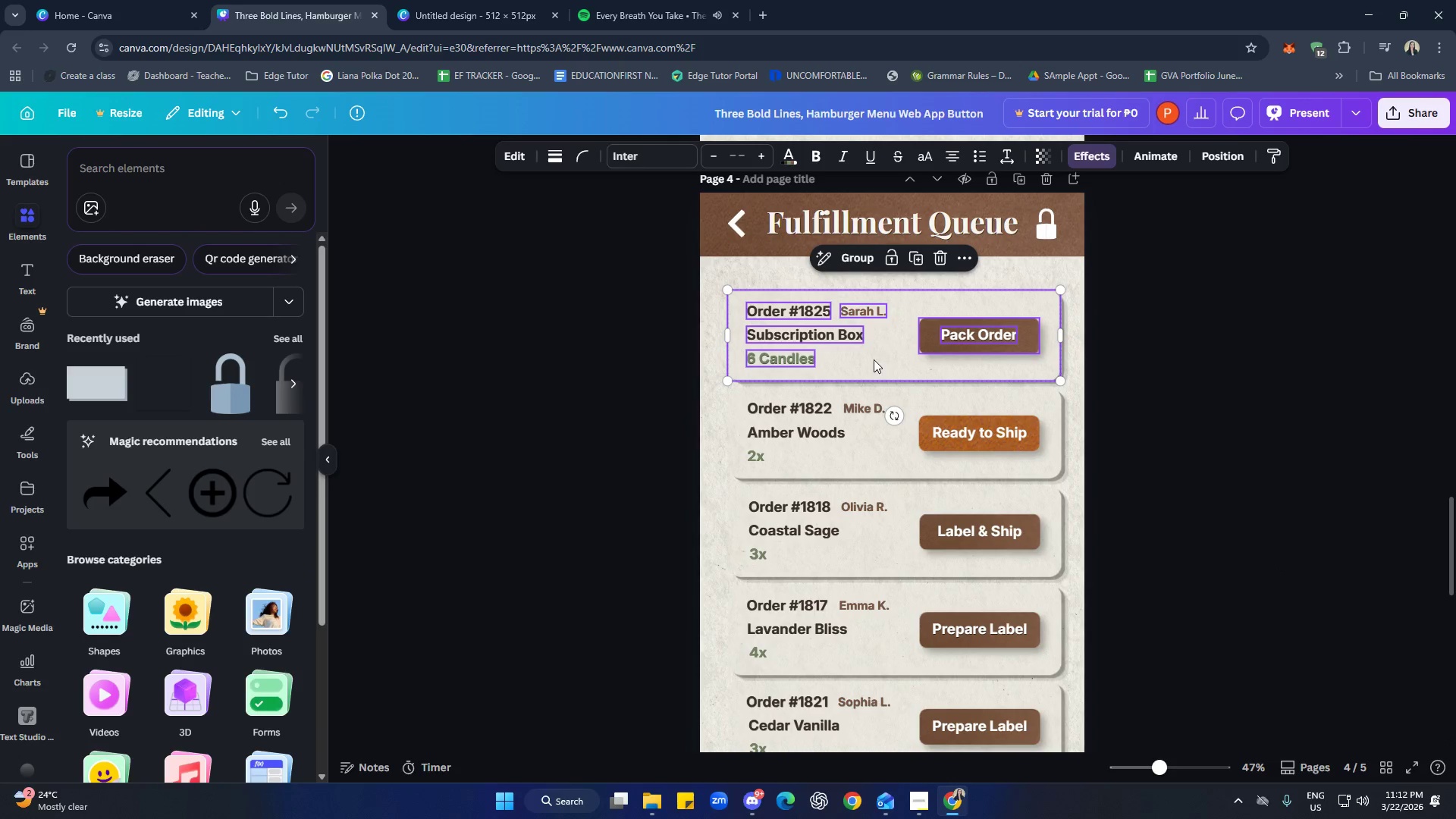 
hold_key(key=ControlLeft, duration=1.19)
 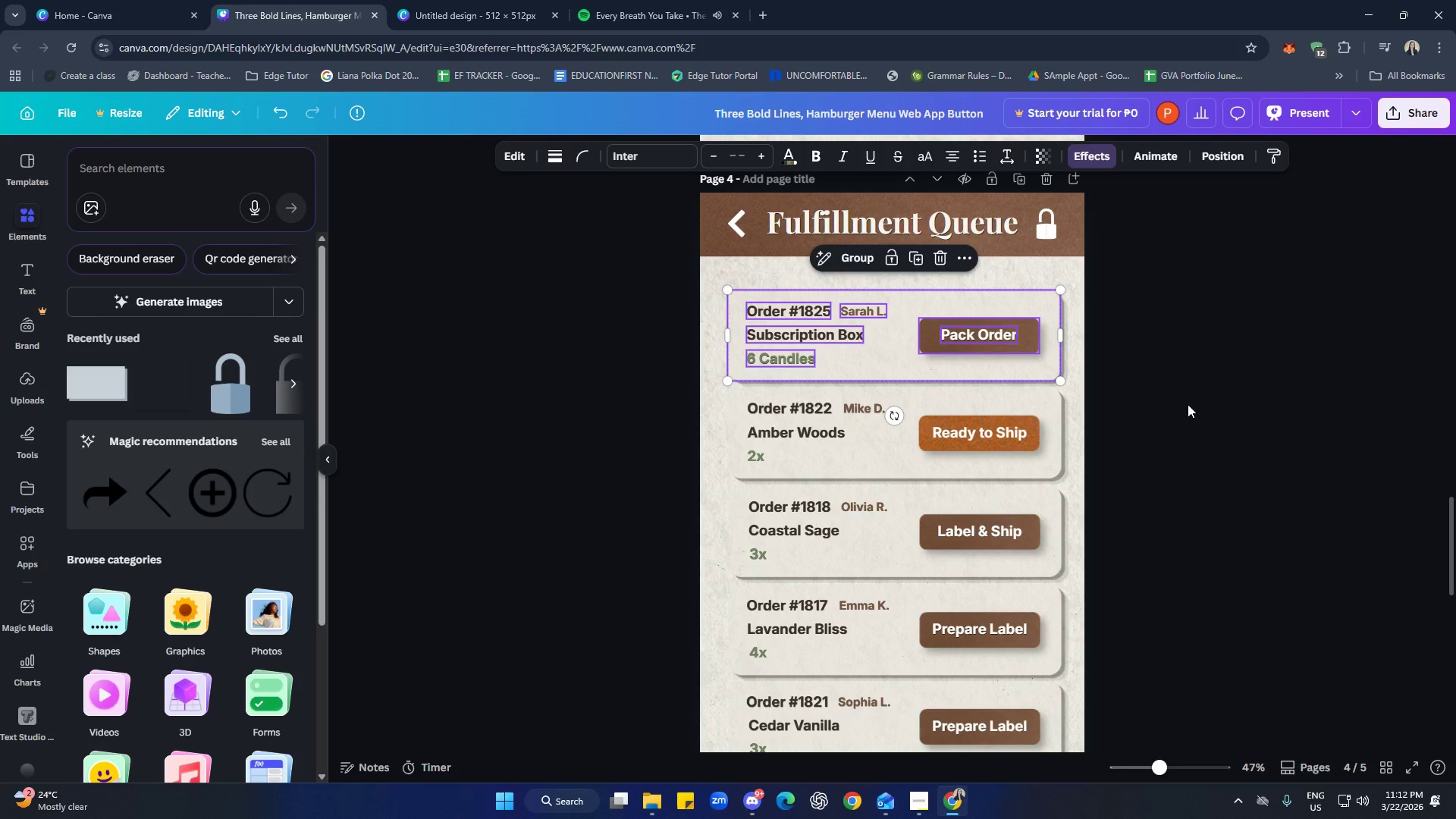 
left_click([1188, 404])
 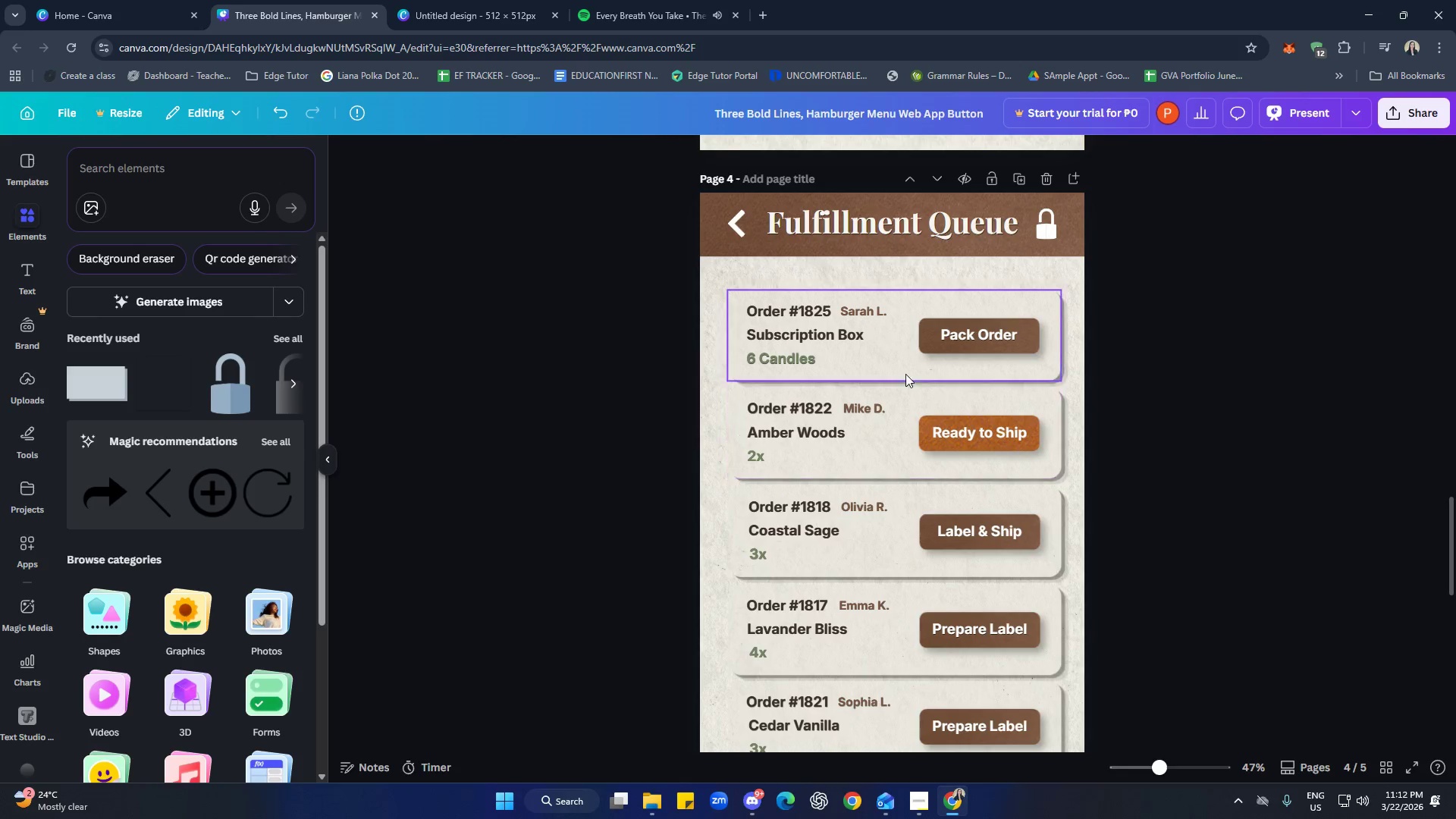 
left_click([894, 367])
 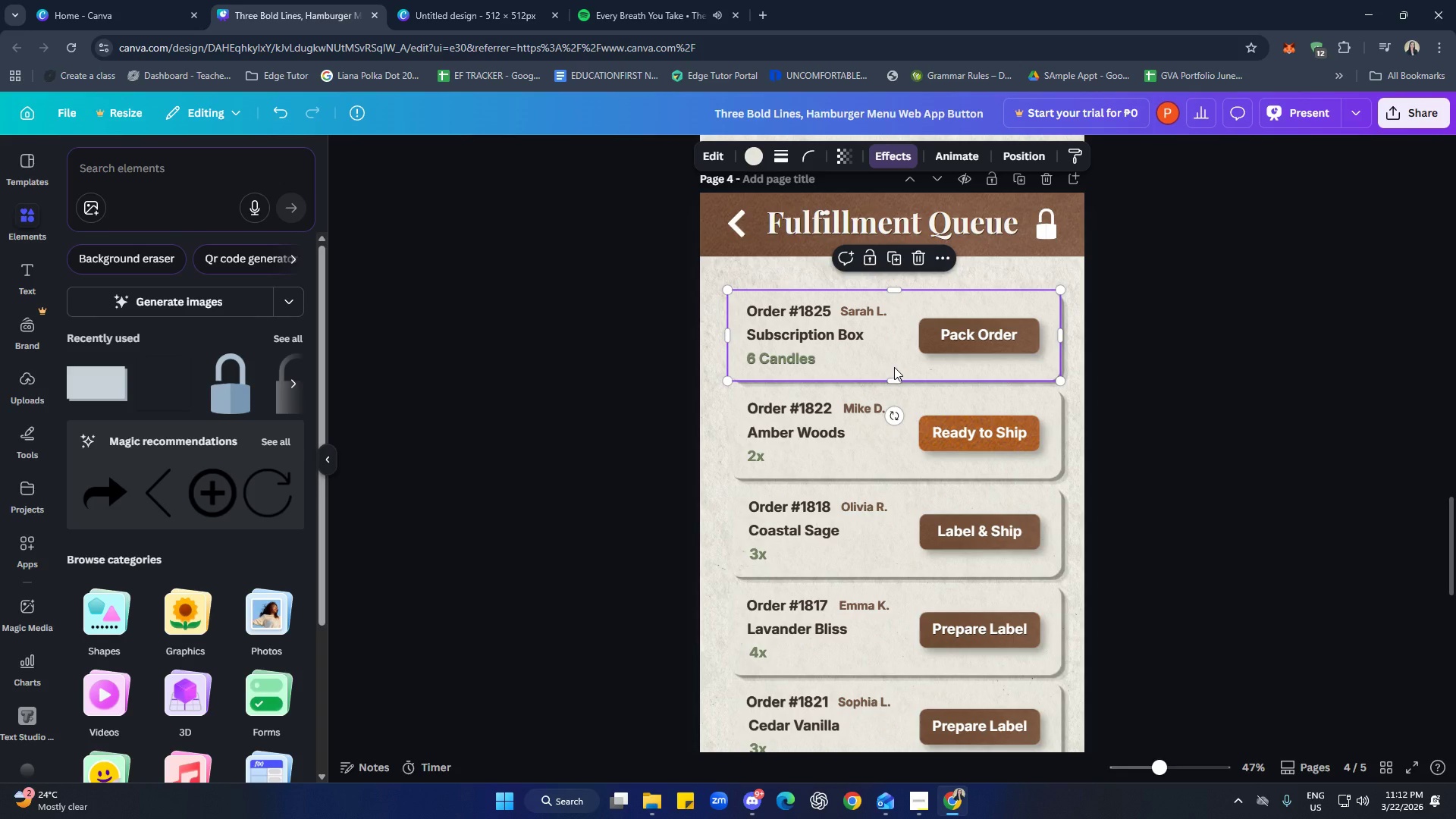 
key(Control+C)
 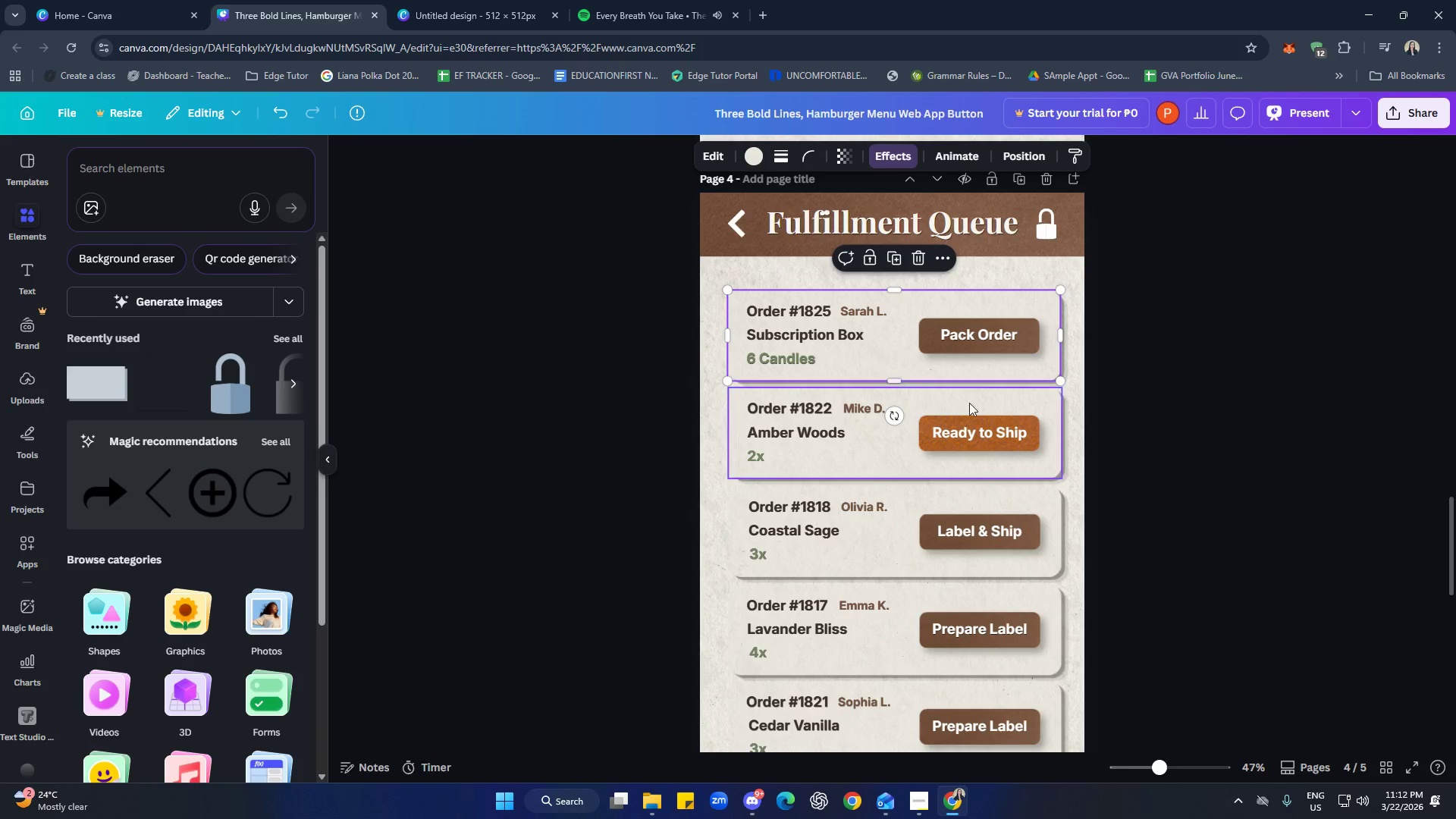 
left_click([921, 422])
 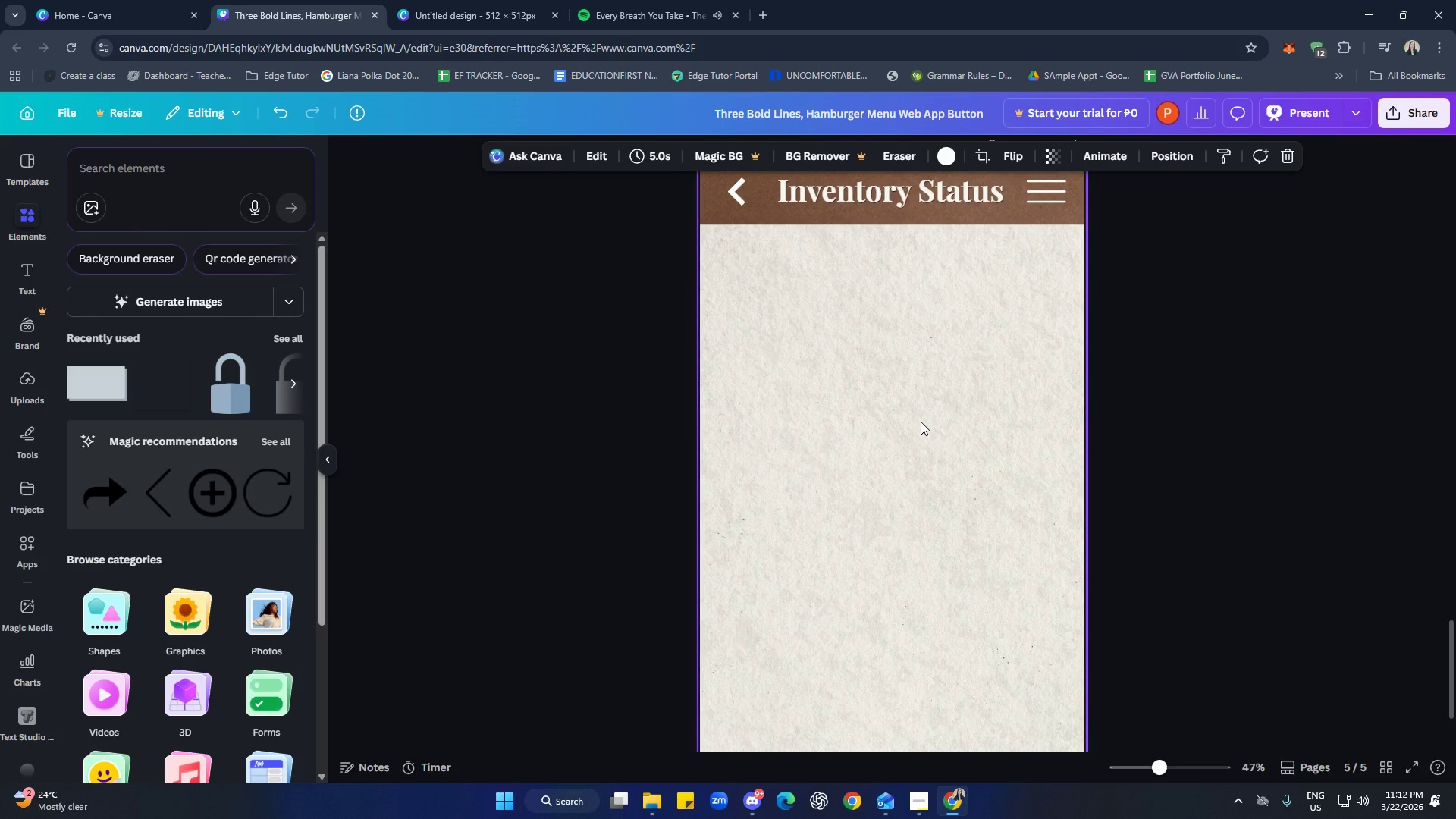 
scroll: coordinate [956, 507], scroll_direction: down, amount: 10.0
 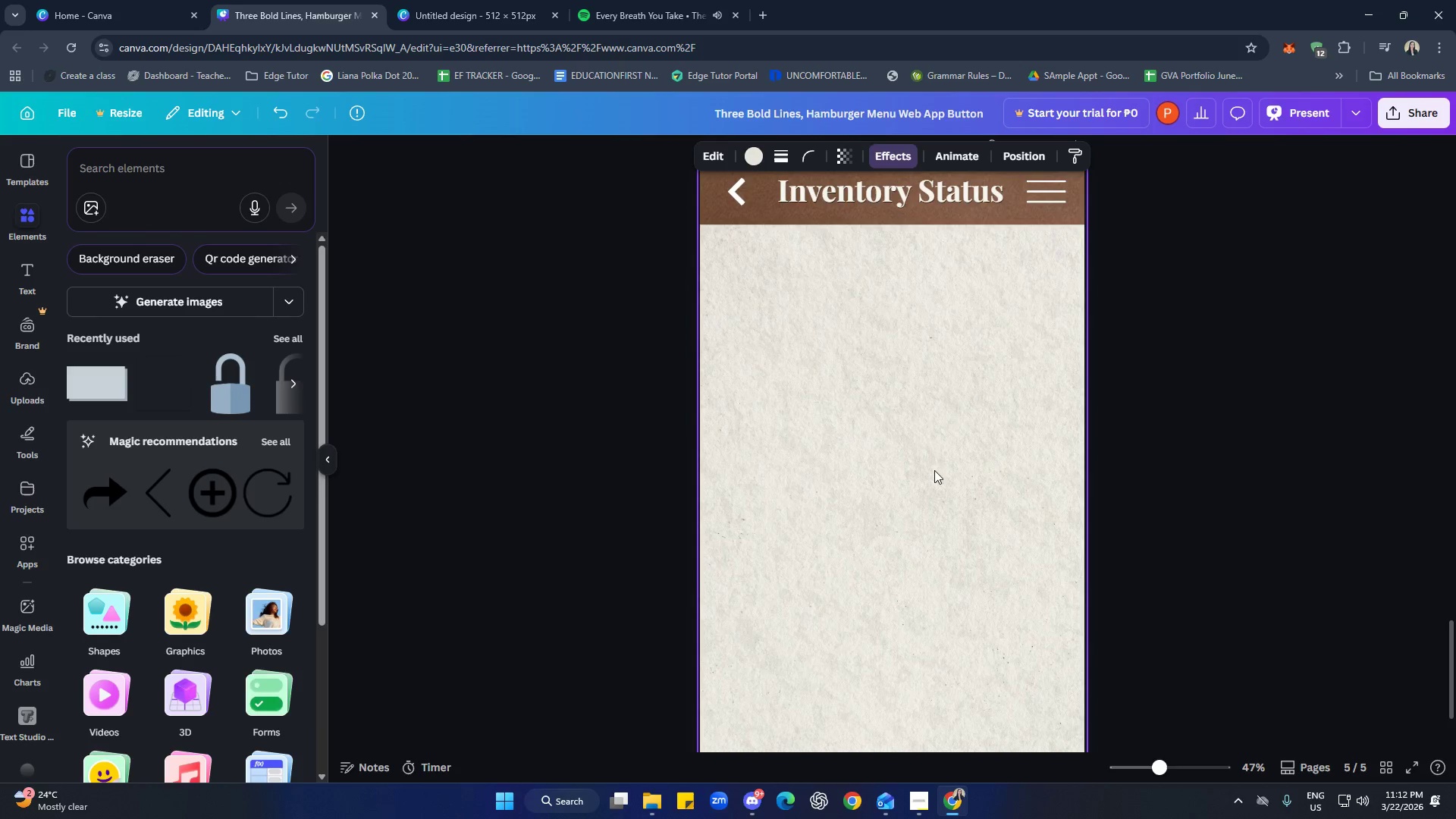 
key(Control+V)
 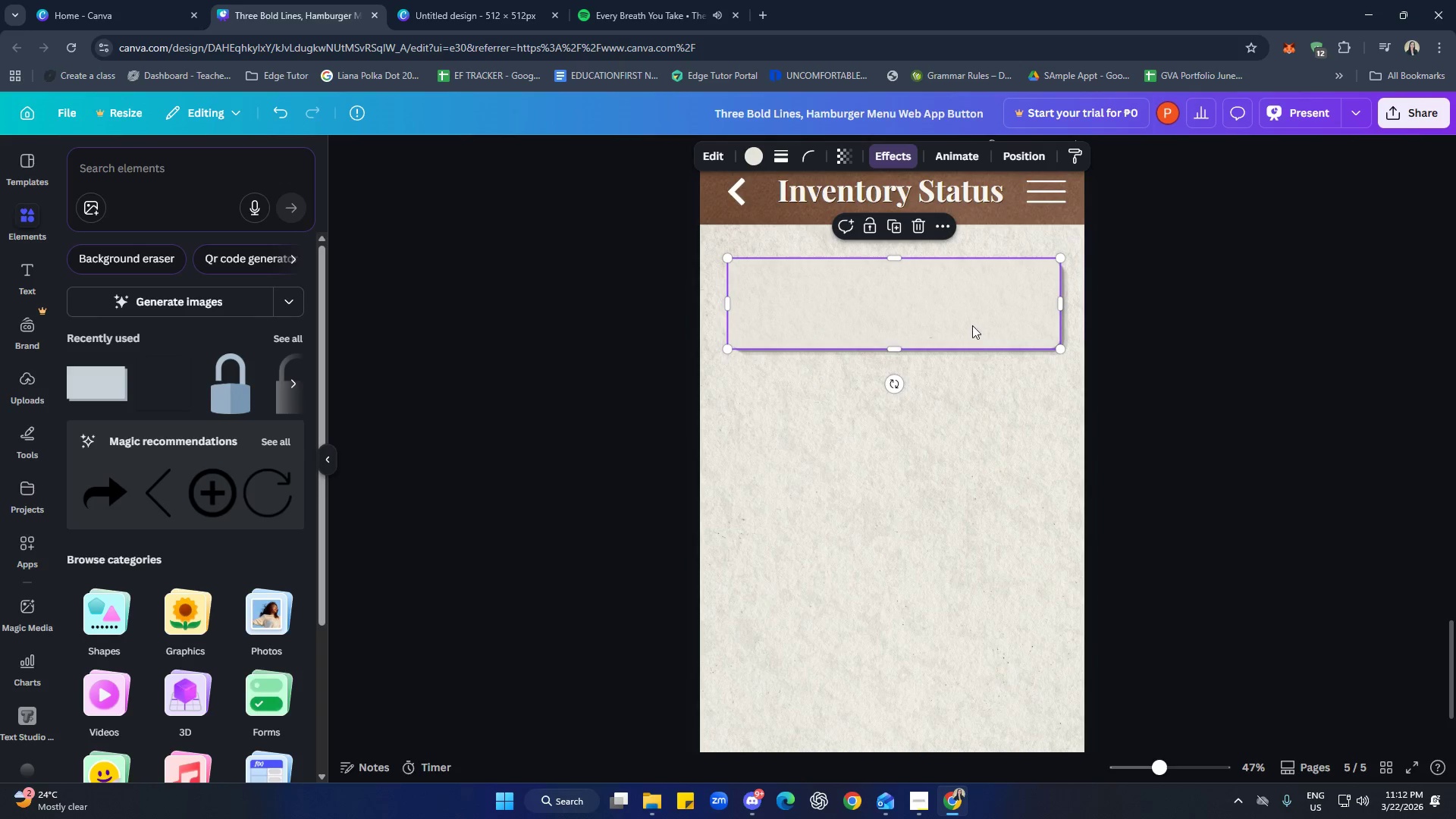 
left_click_drag(start_coordinate=[969, 324], to_coordinate=[968, 348])
 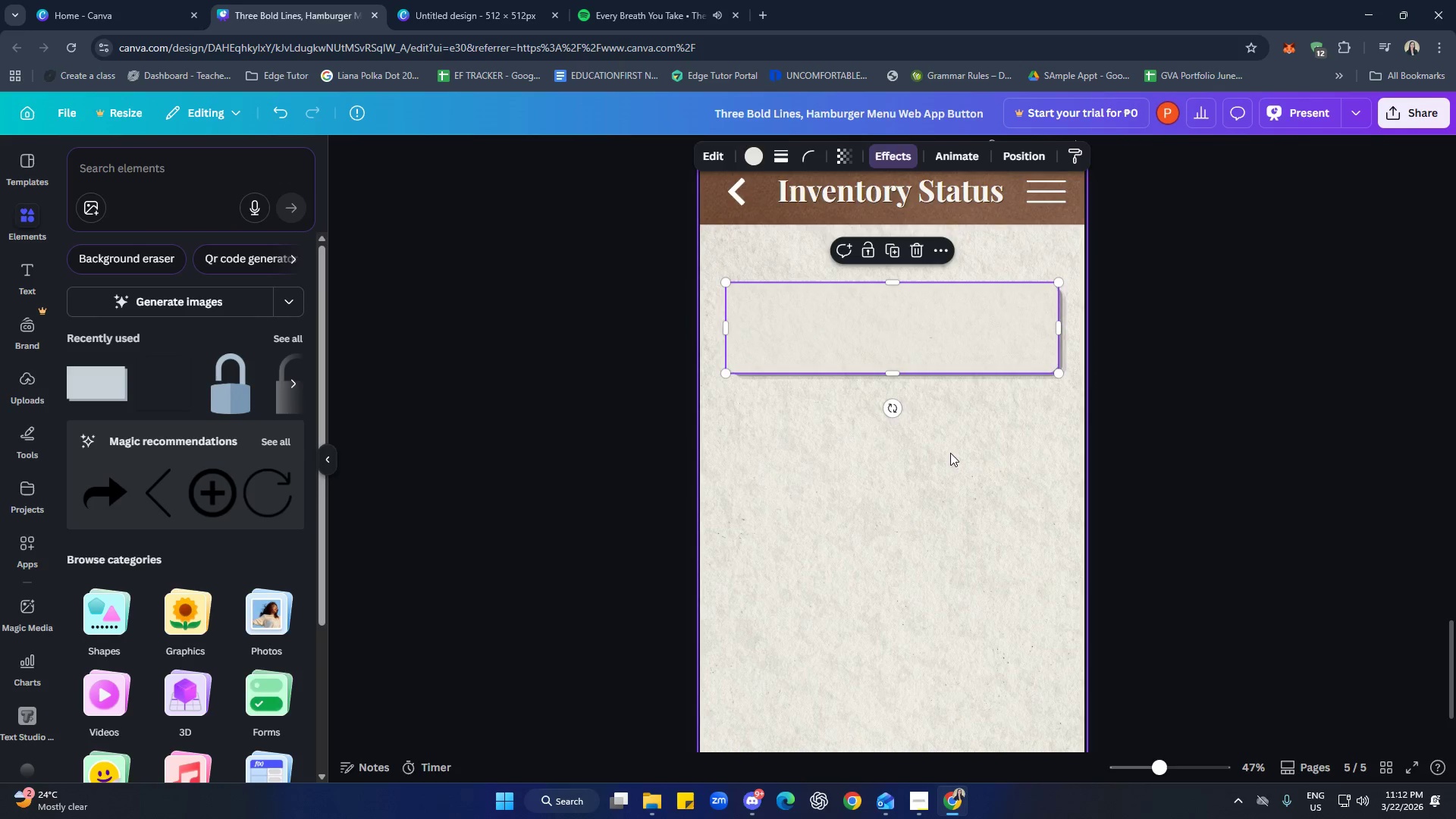 
left_click([950, 453])
 